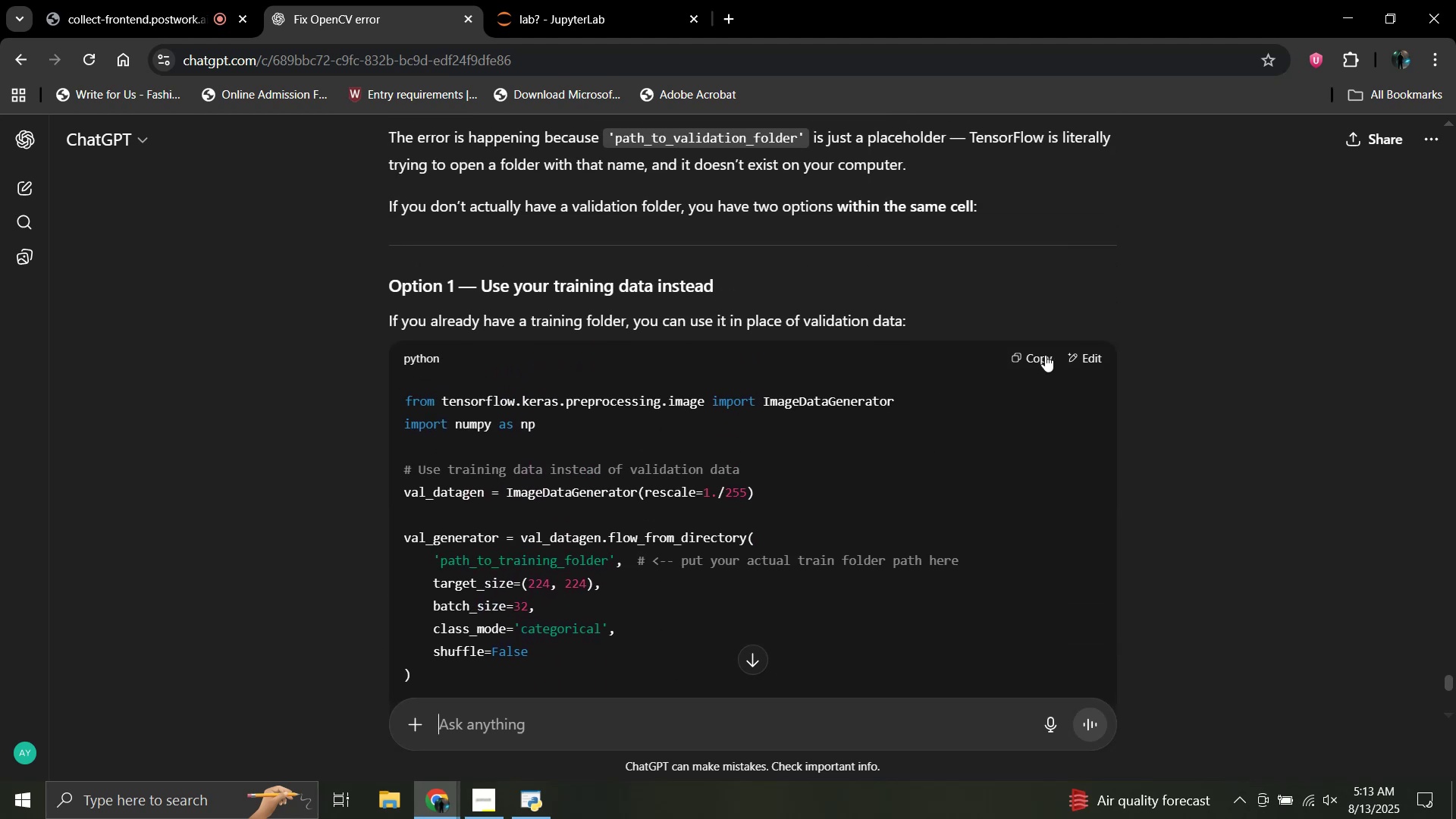 
left_click([1045, 355])
 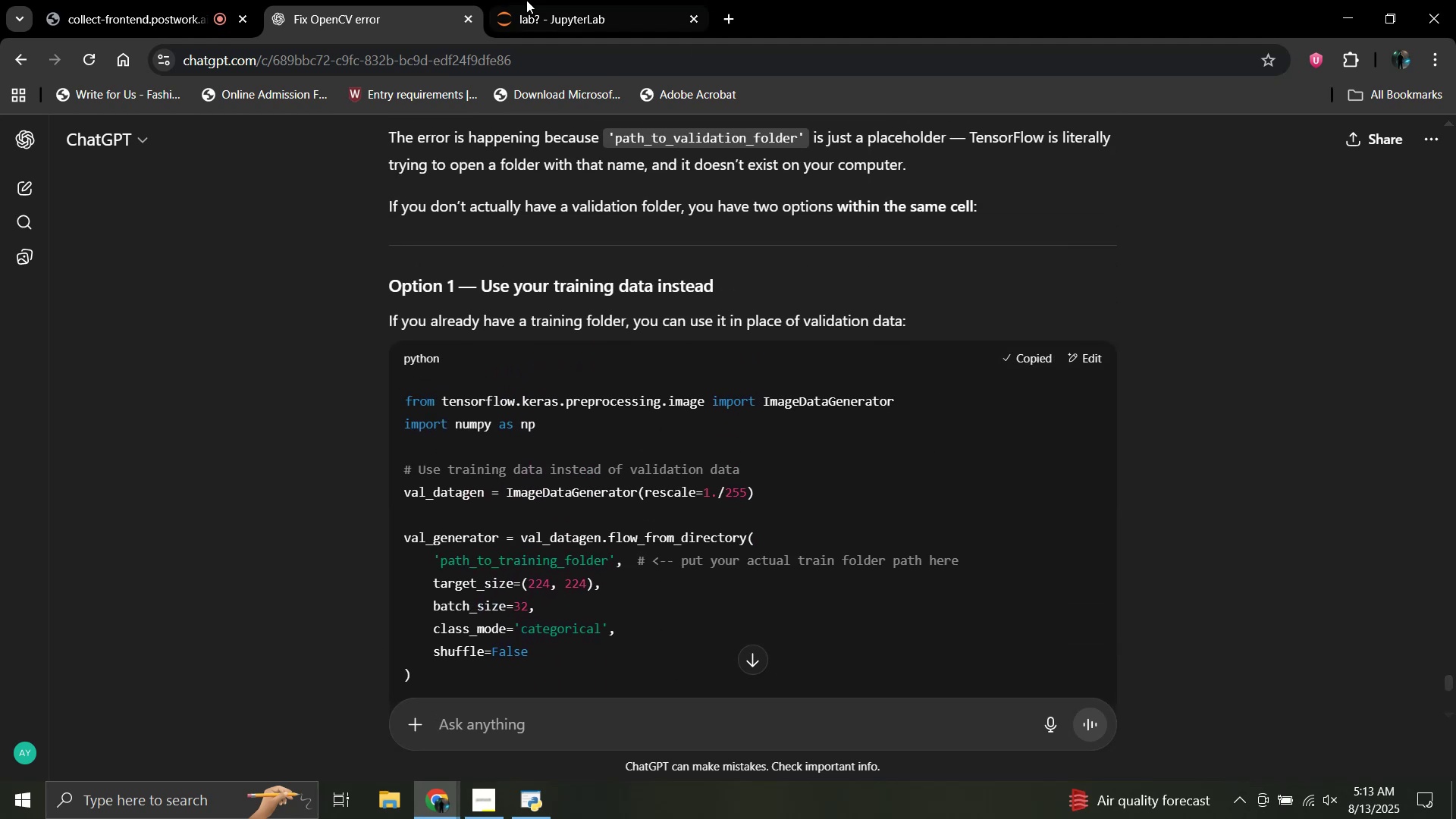 
left_click([495, 0])
 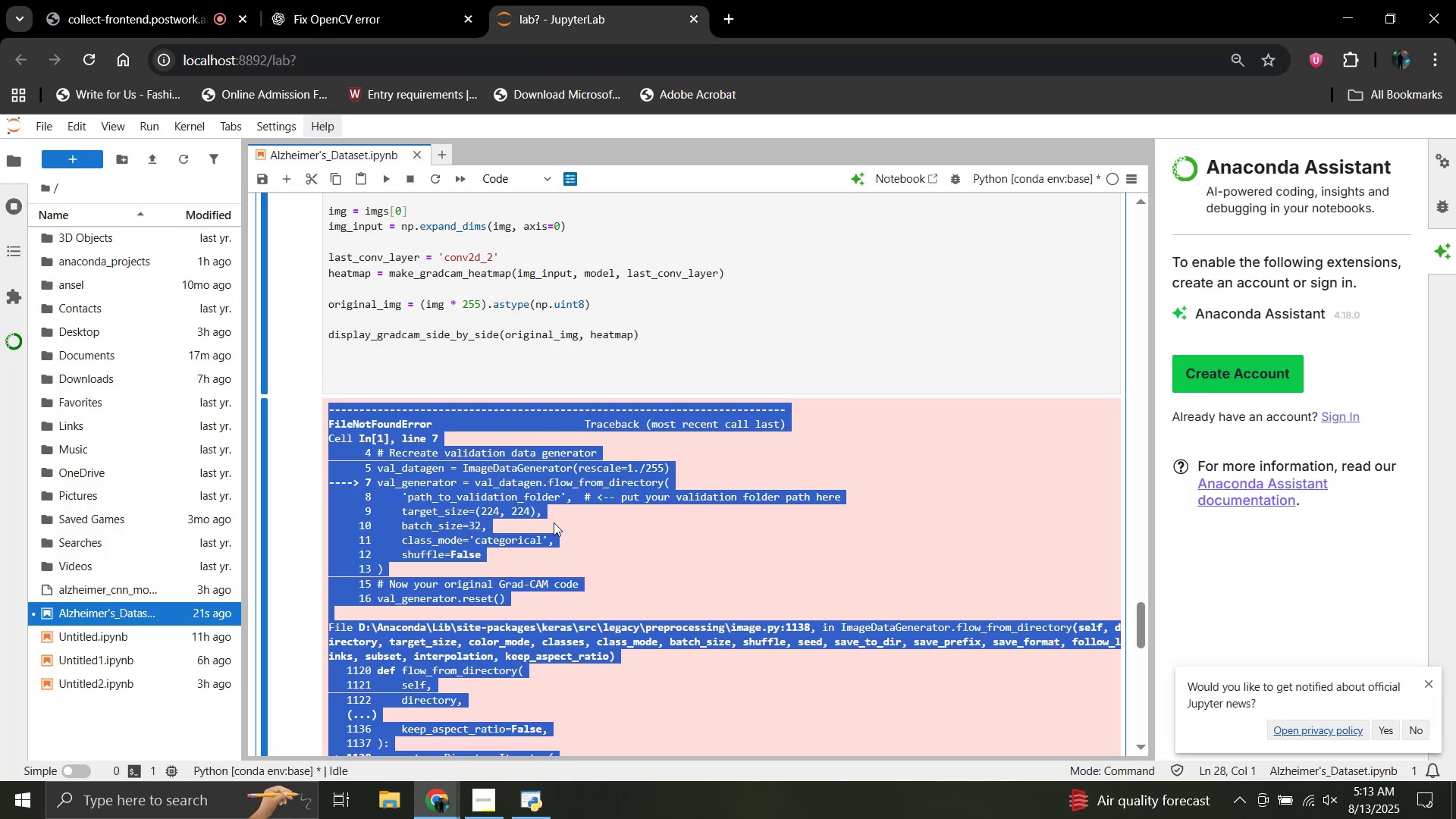 
scroll: coordinate [554, 522], scroll_direction: up, amount: 3.0
 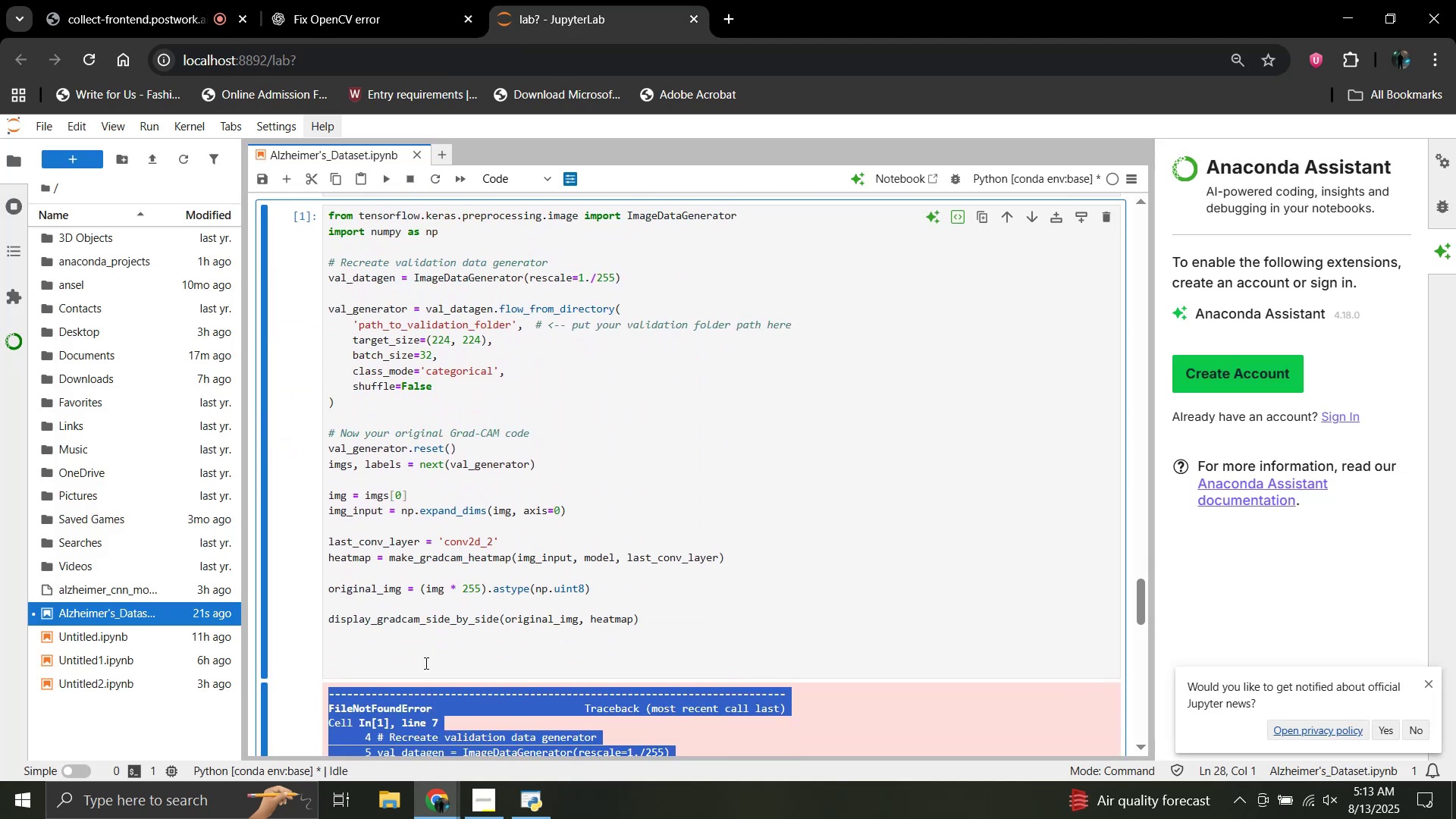 
left_click_drag(start_coordinate=[479, 645], to_coordinate=[328, 309])
 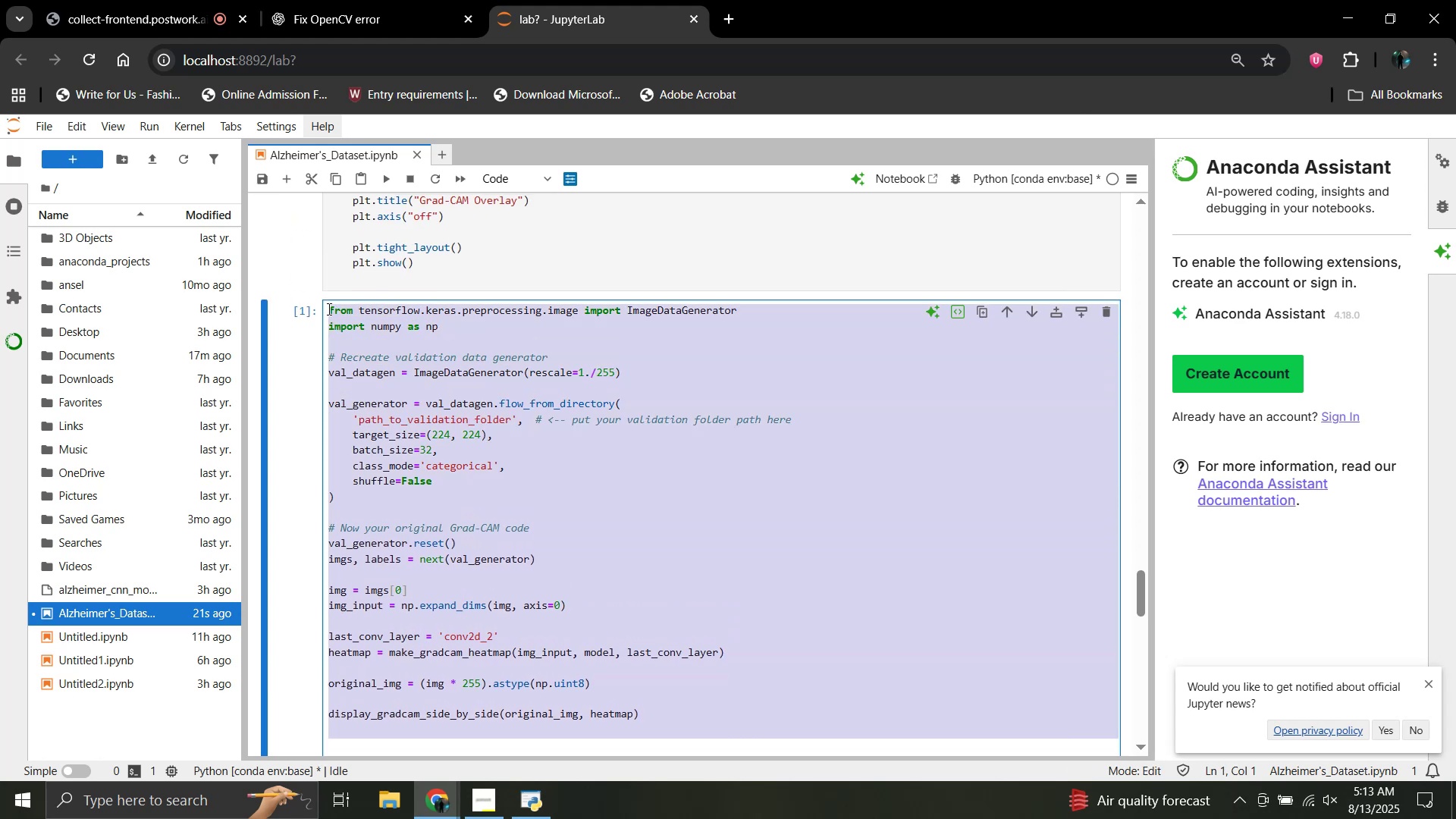 
scroll: coordinate [366, 403], scroll_direction: up, amount: 1.0
 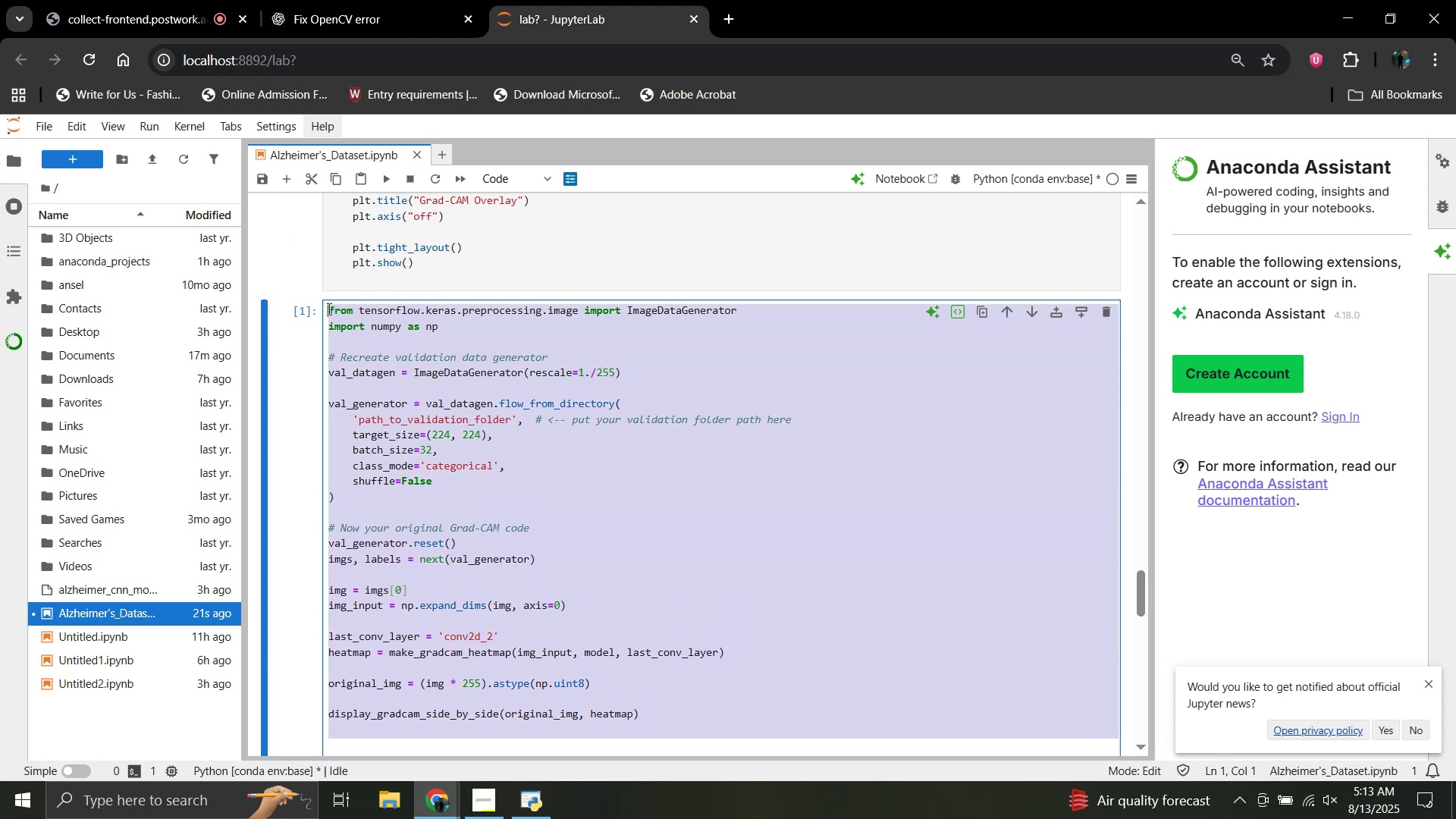 
key(Control+V)
 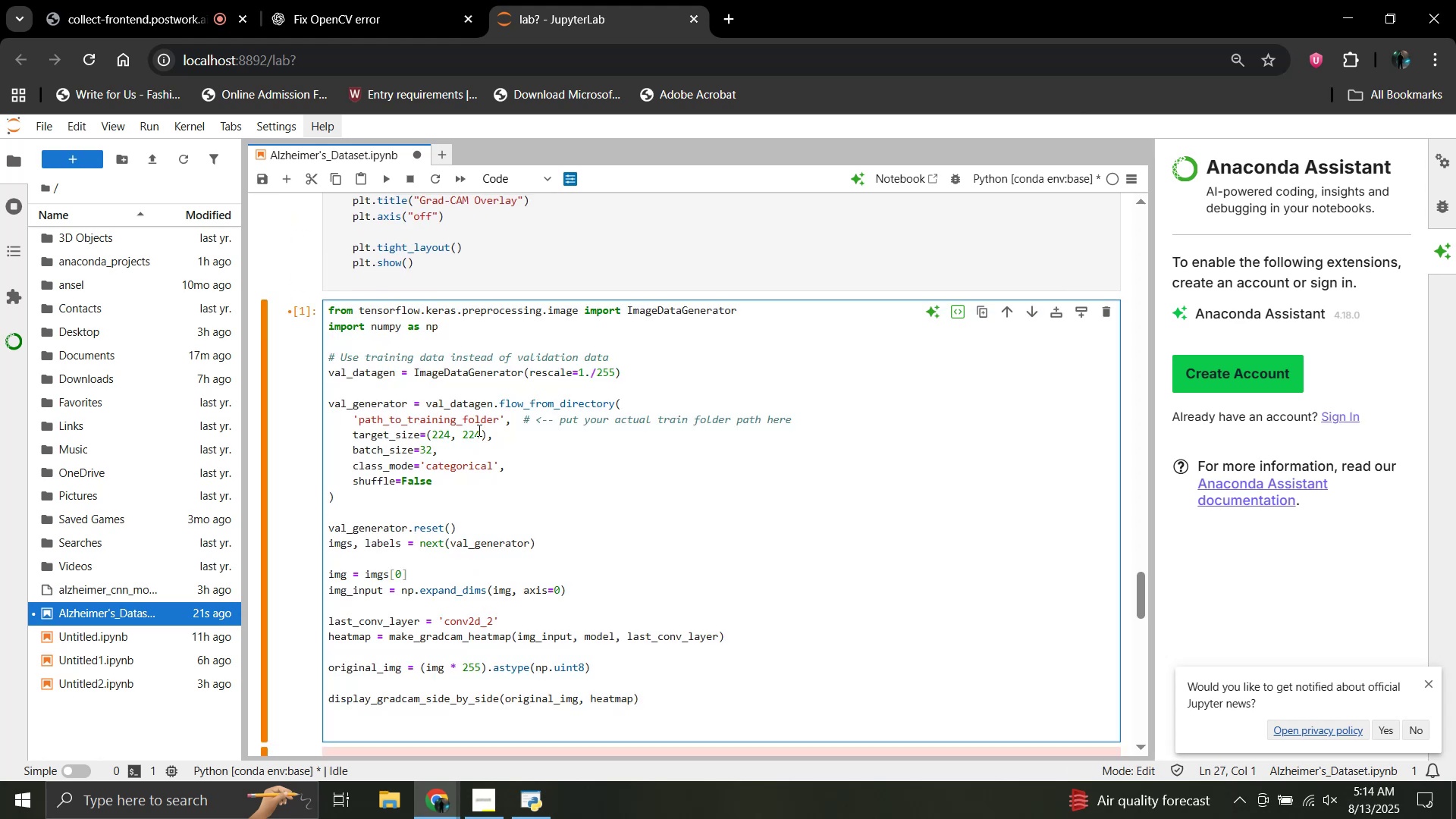 
wait(11.92)
 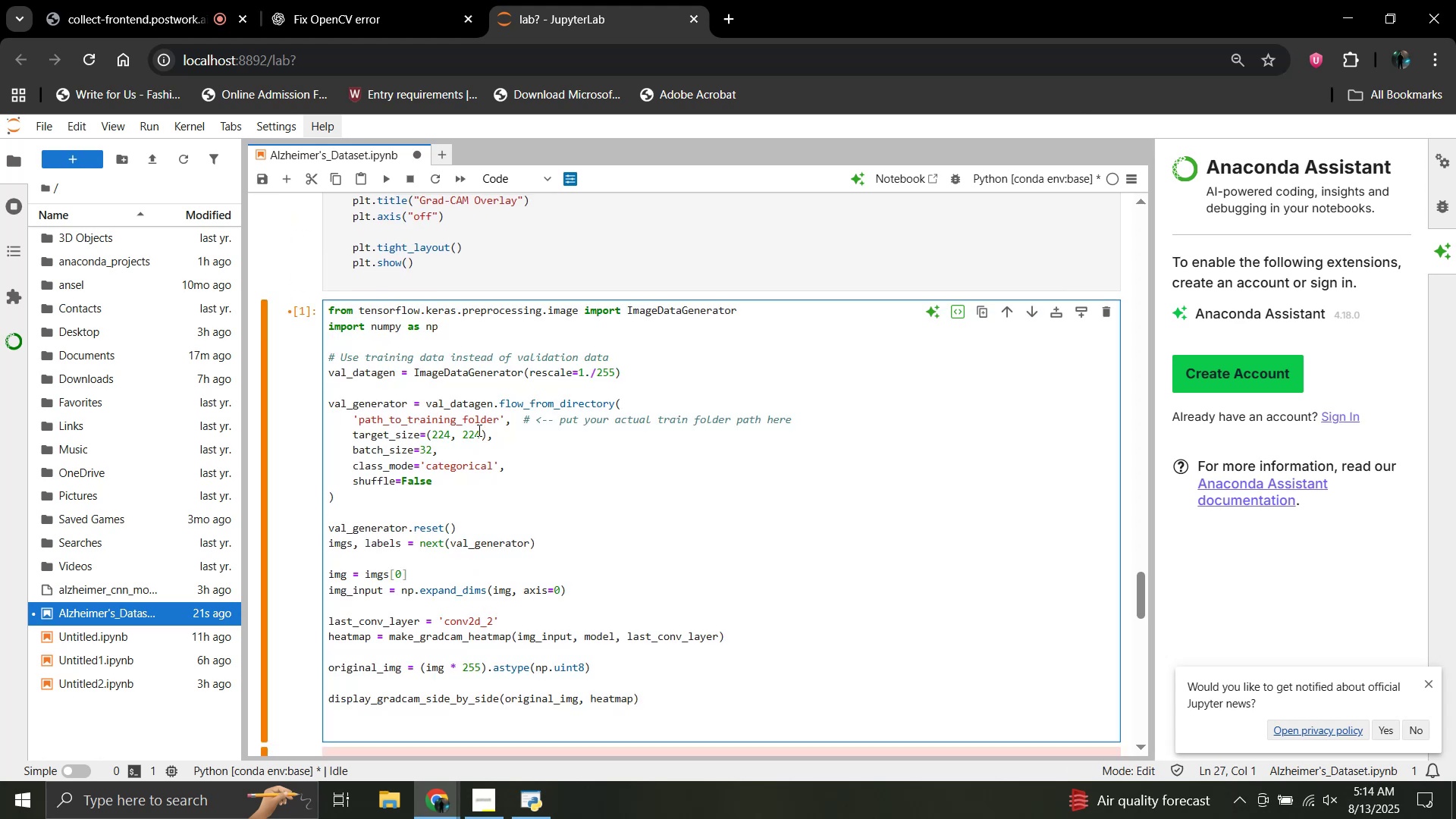 
scroll: coordinate [500, 424], scroll_direction: up, amount: 18.0
 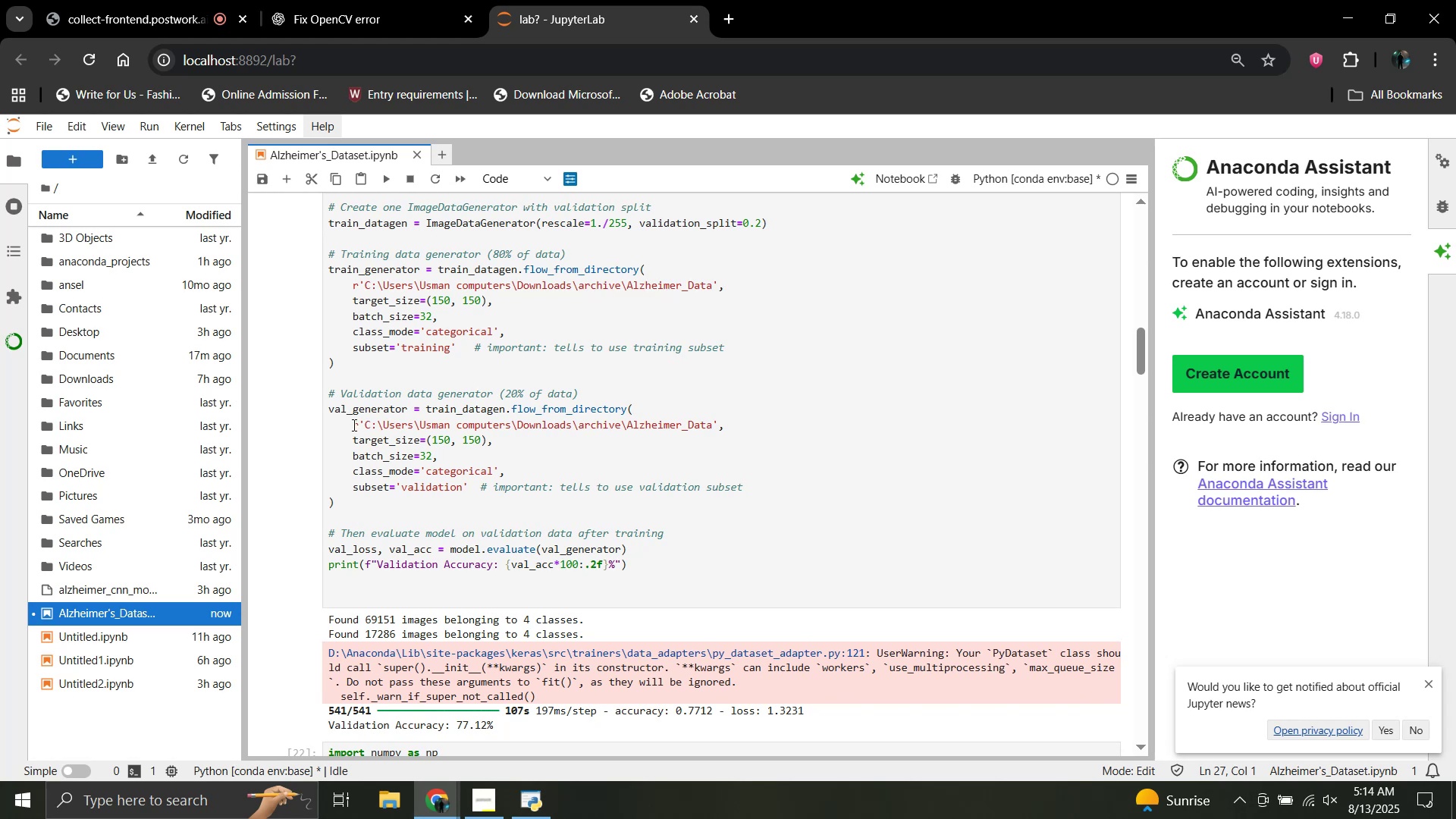 
left_click_drag(start_coordinate=[353, 425], to_coordinate=[718, 428])
 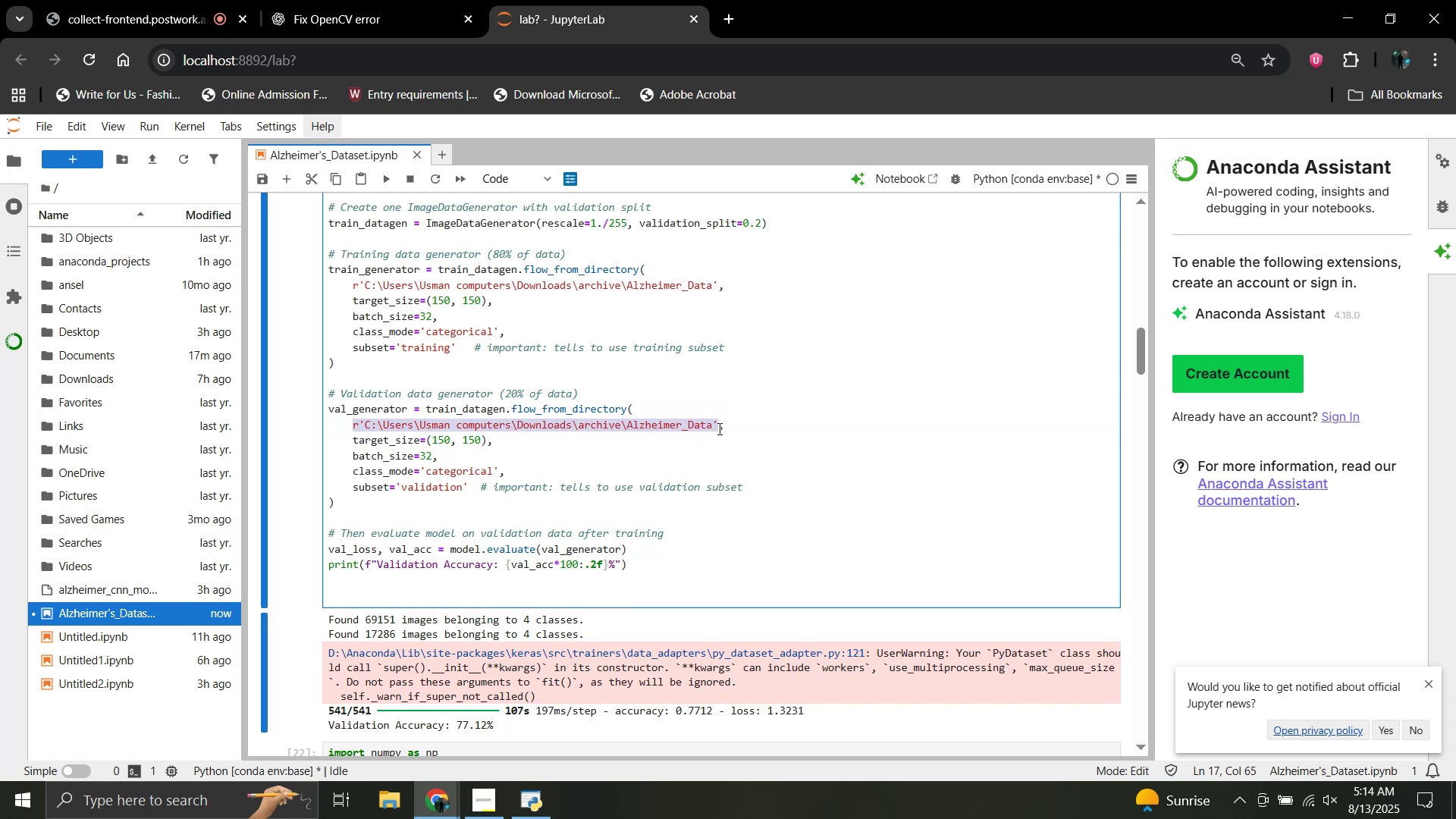 
key(Control+C)
 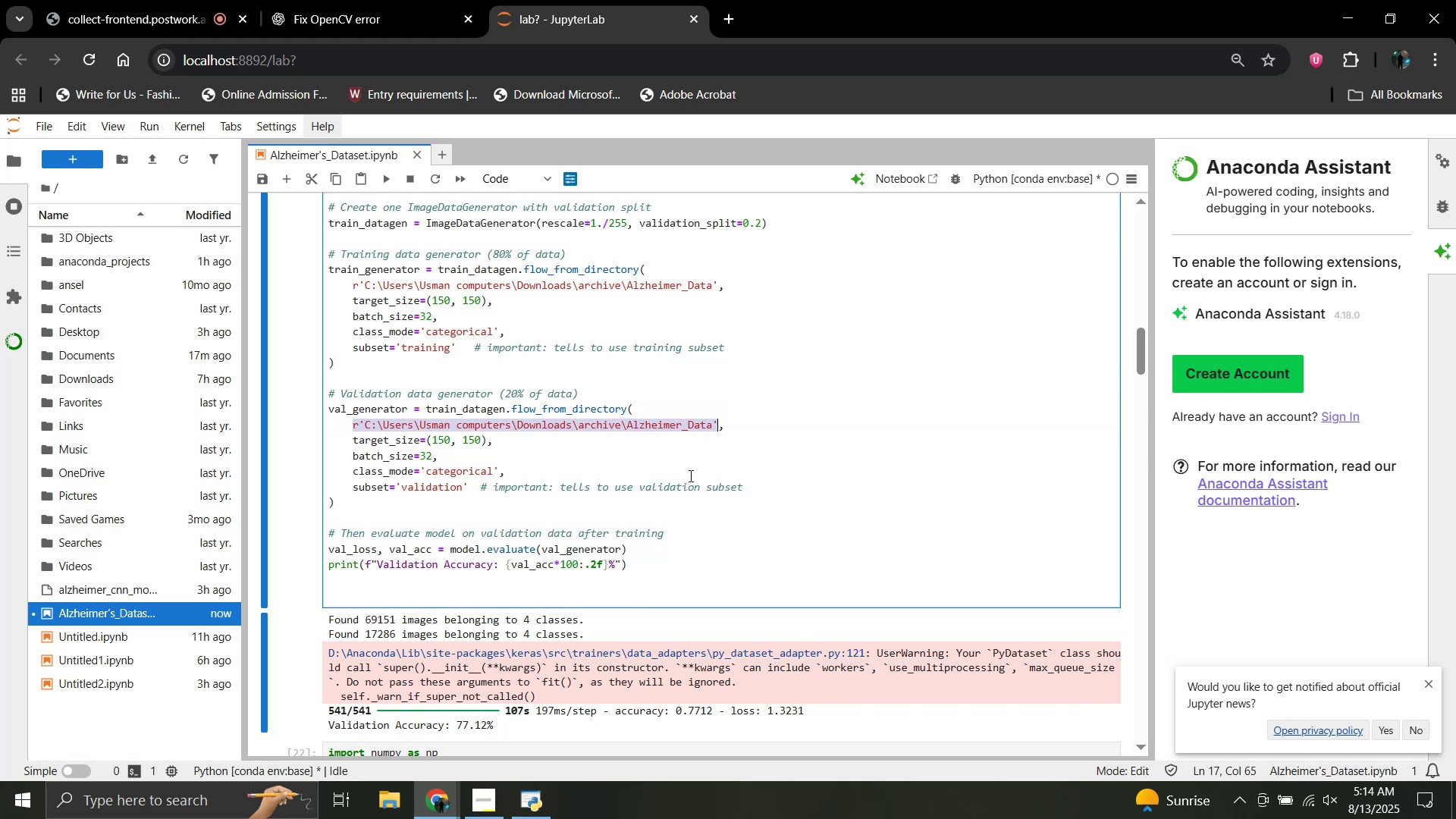 
scroll: coordinate [478, 534], scroll_direction: down, amount: 31.0
 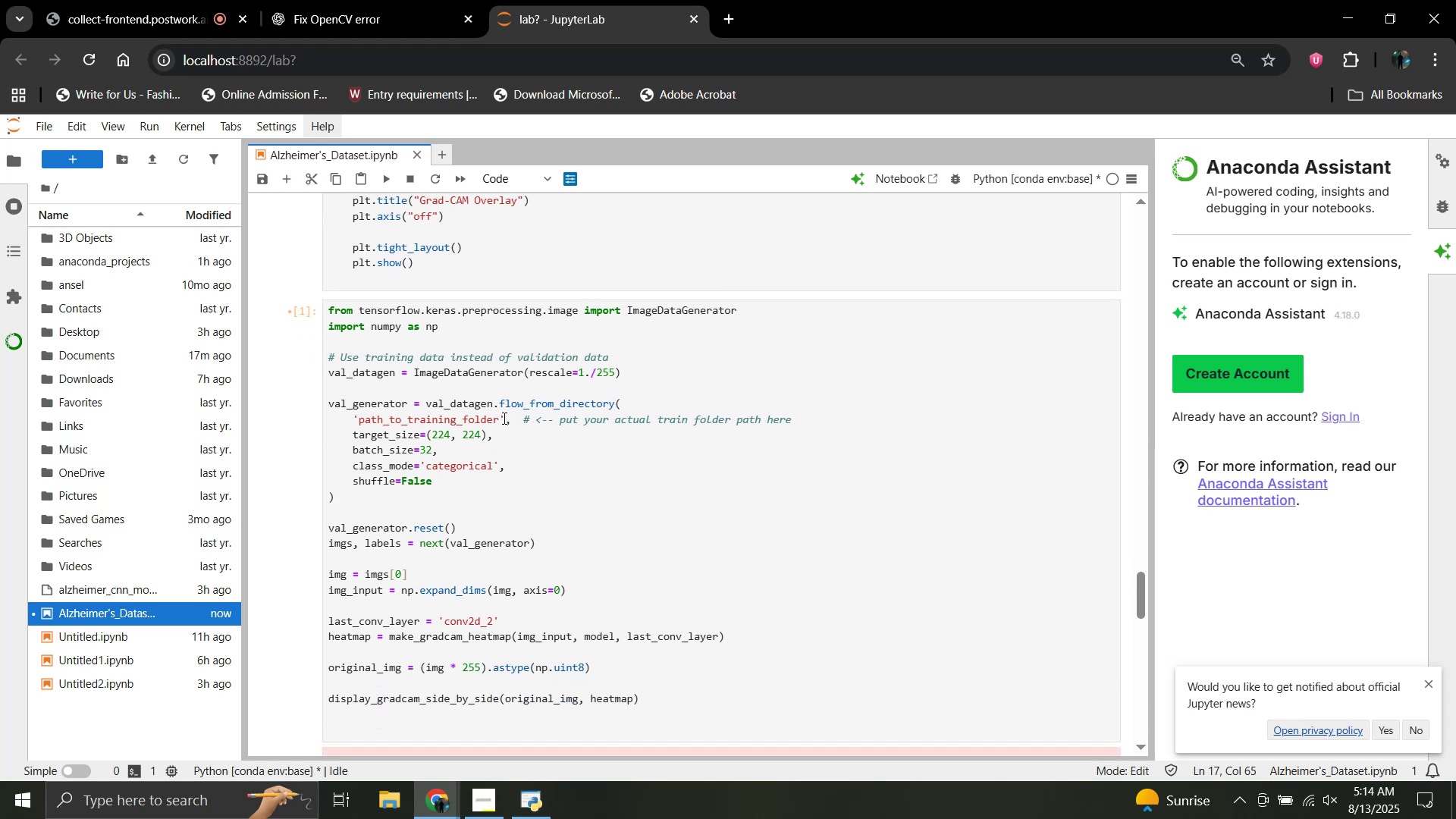 
left_click_drag(start_coordinate=[503, 418], to_coordinate=[356, 422])
 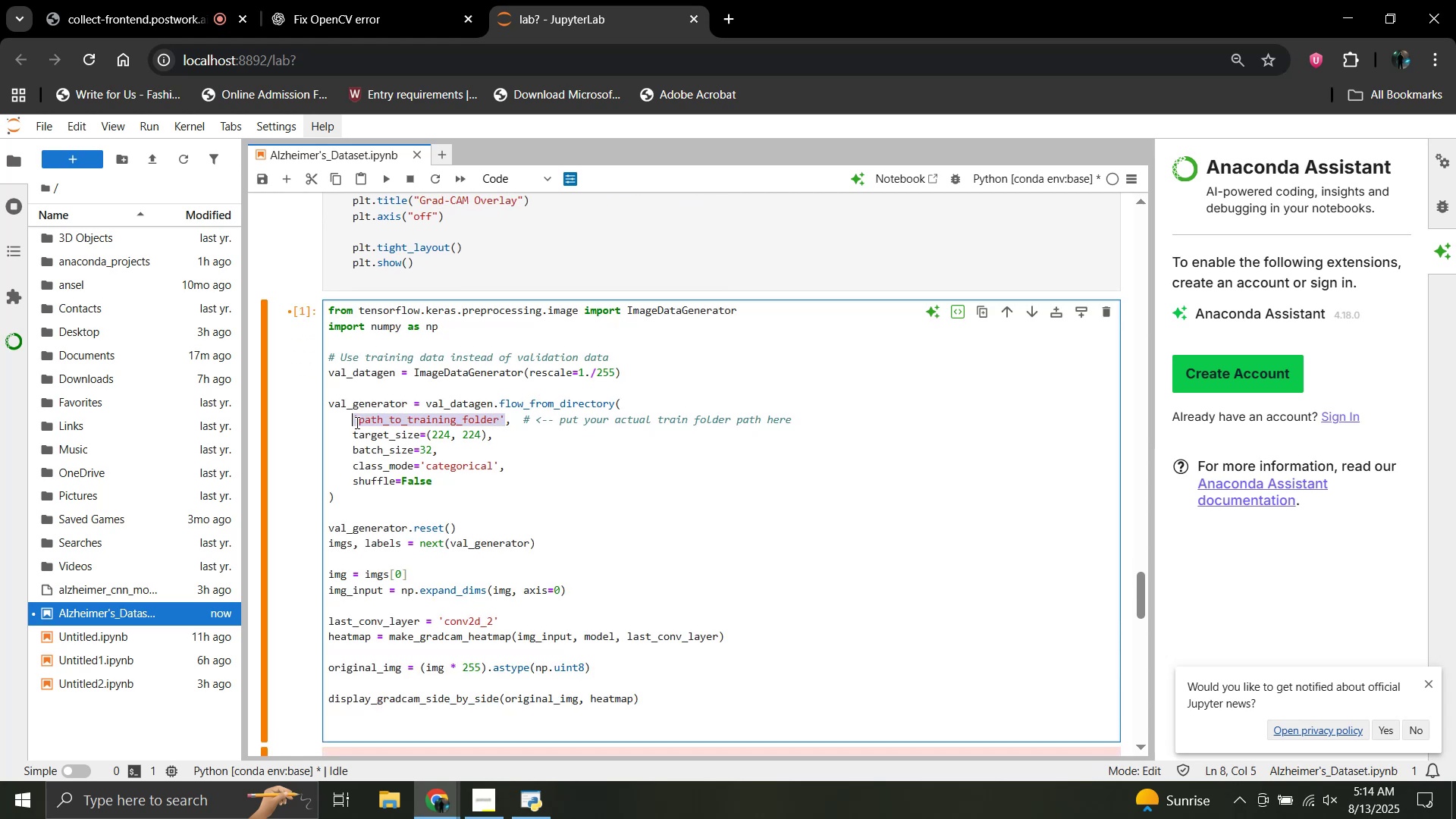 
key(Control+V)
 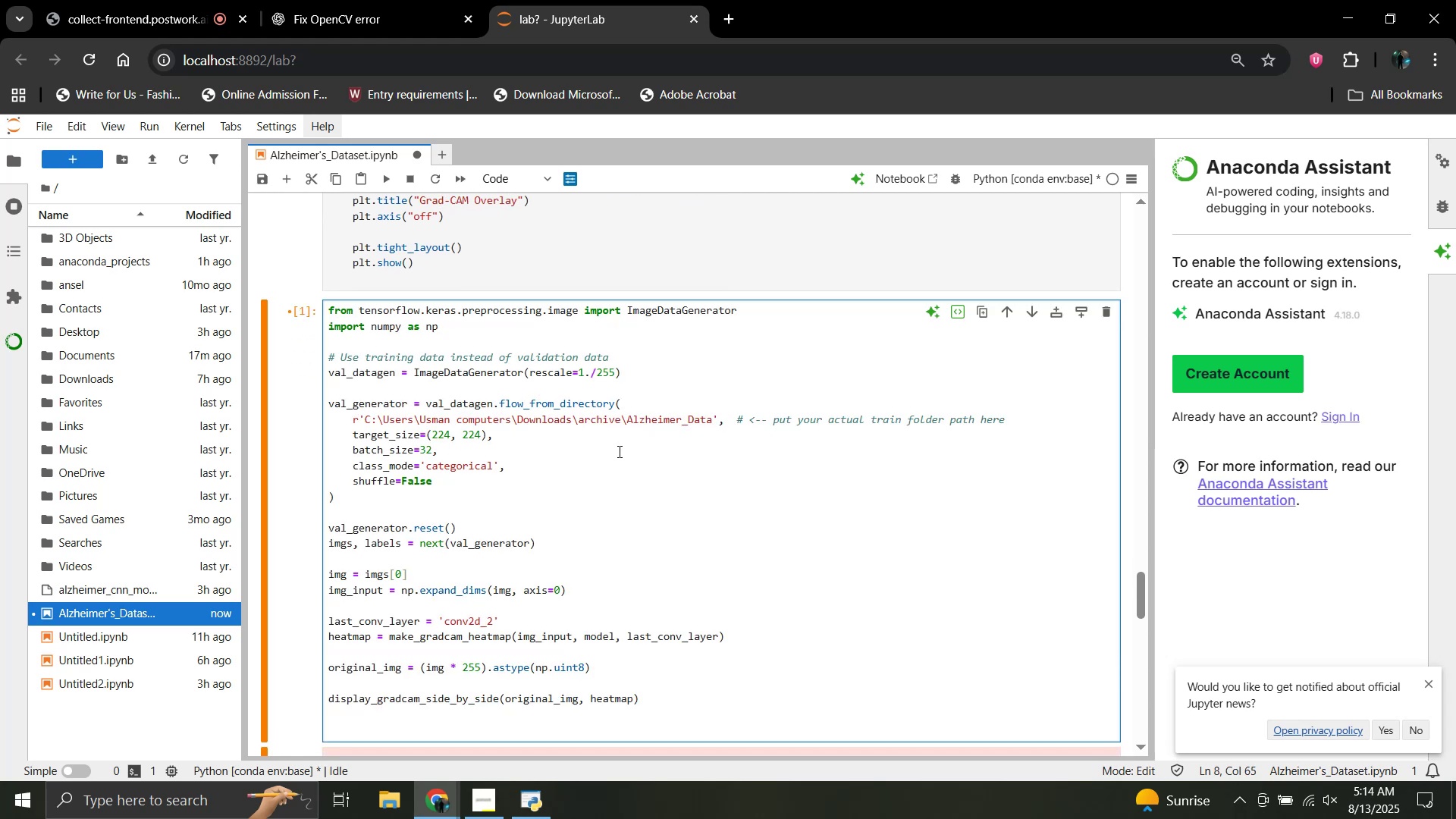 
left_click([555, 513])
 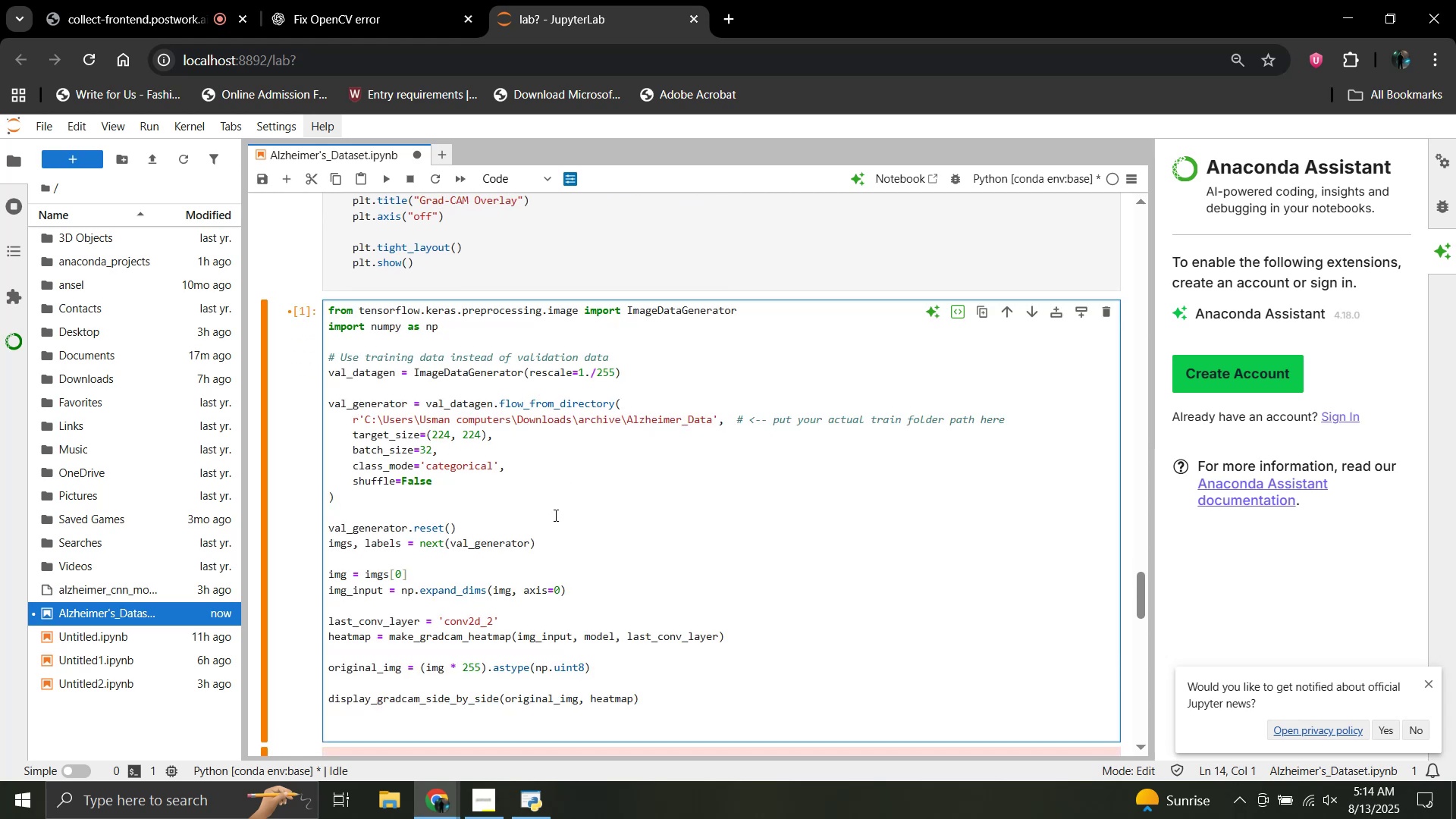 
key(Shift+Enter)
 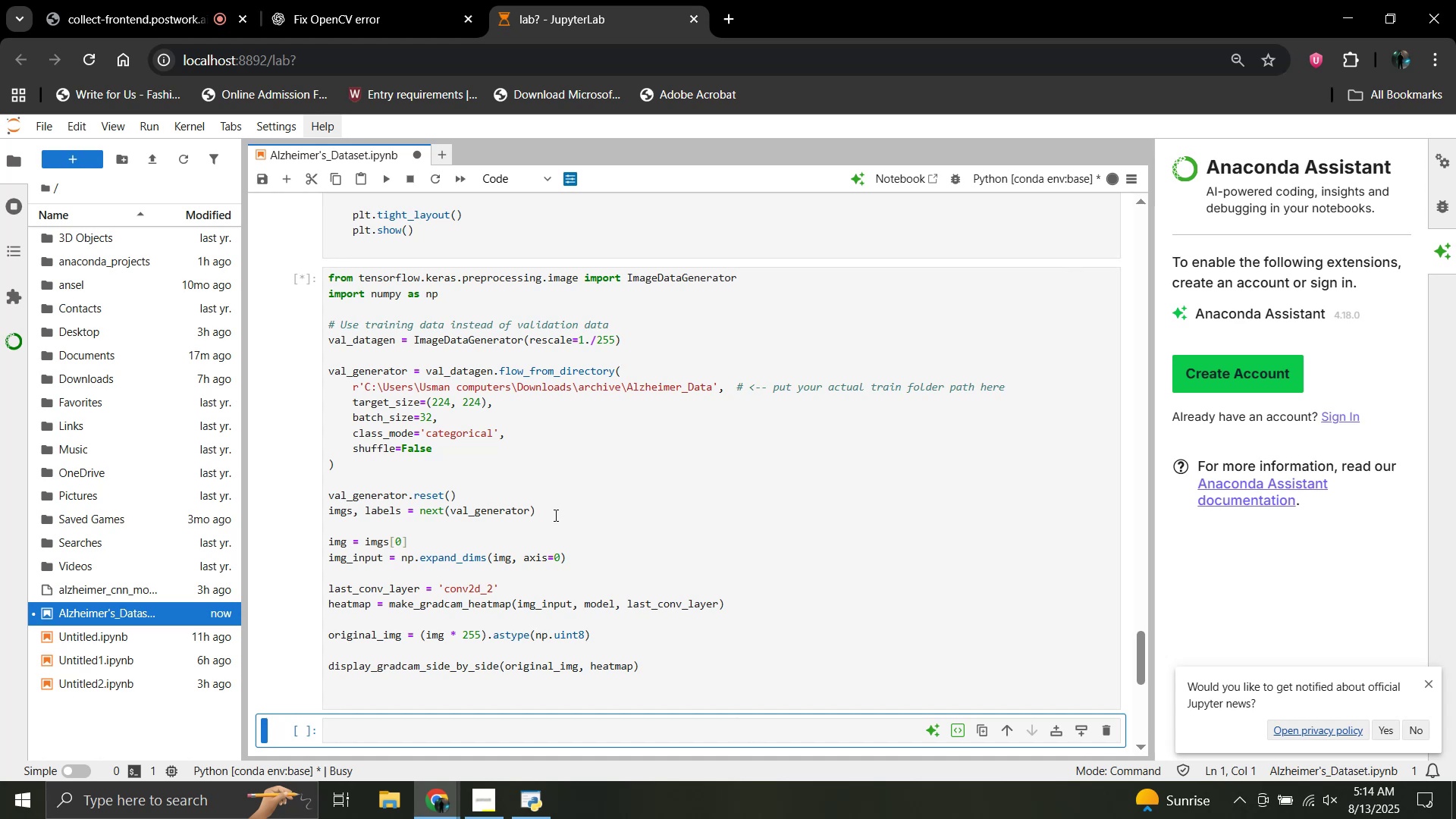 
scroll: coordinate [554, 515], scroll_direction: down, amount: 3.0
 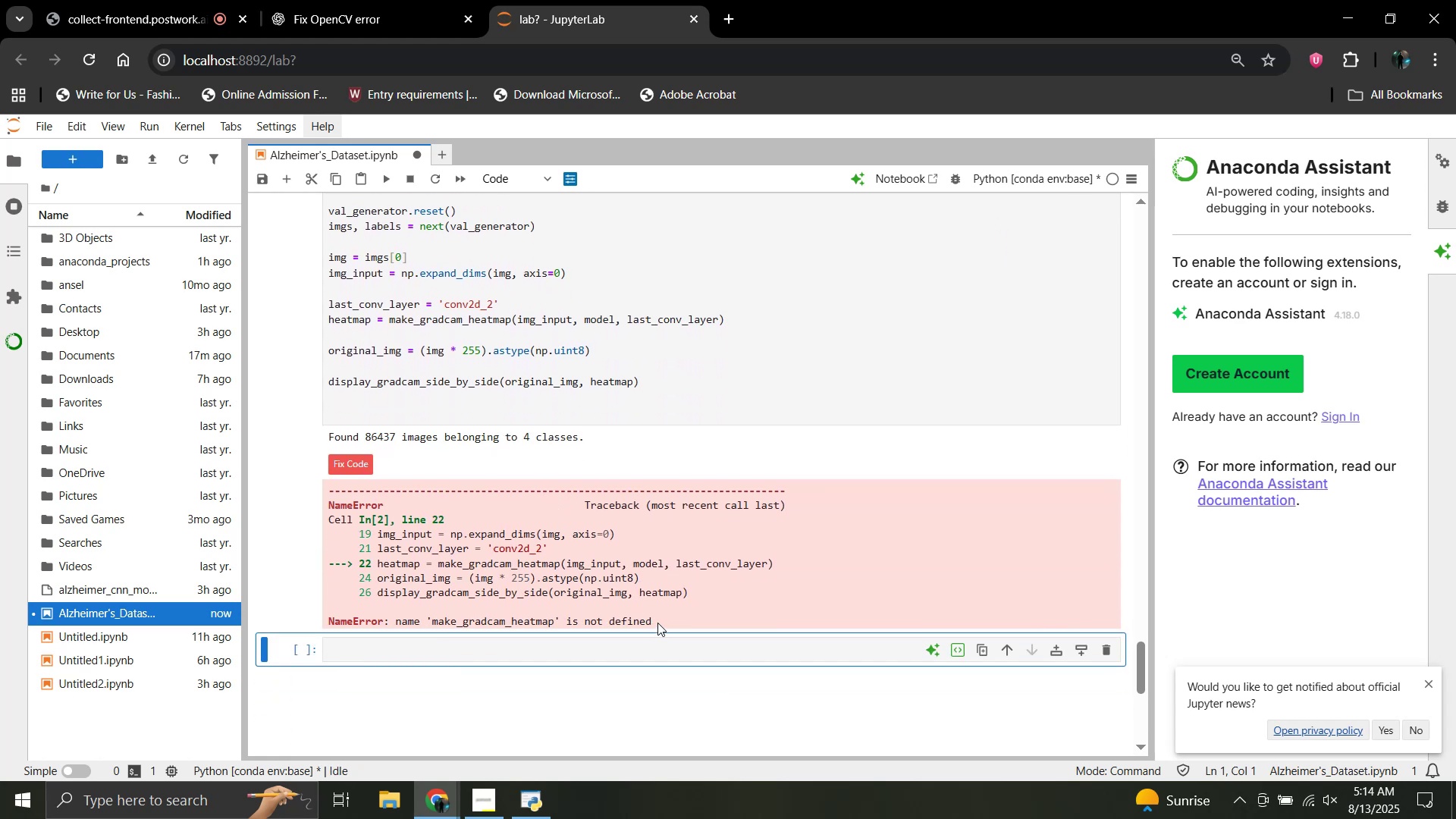 
wait(6.34)
 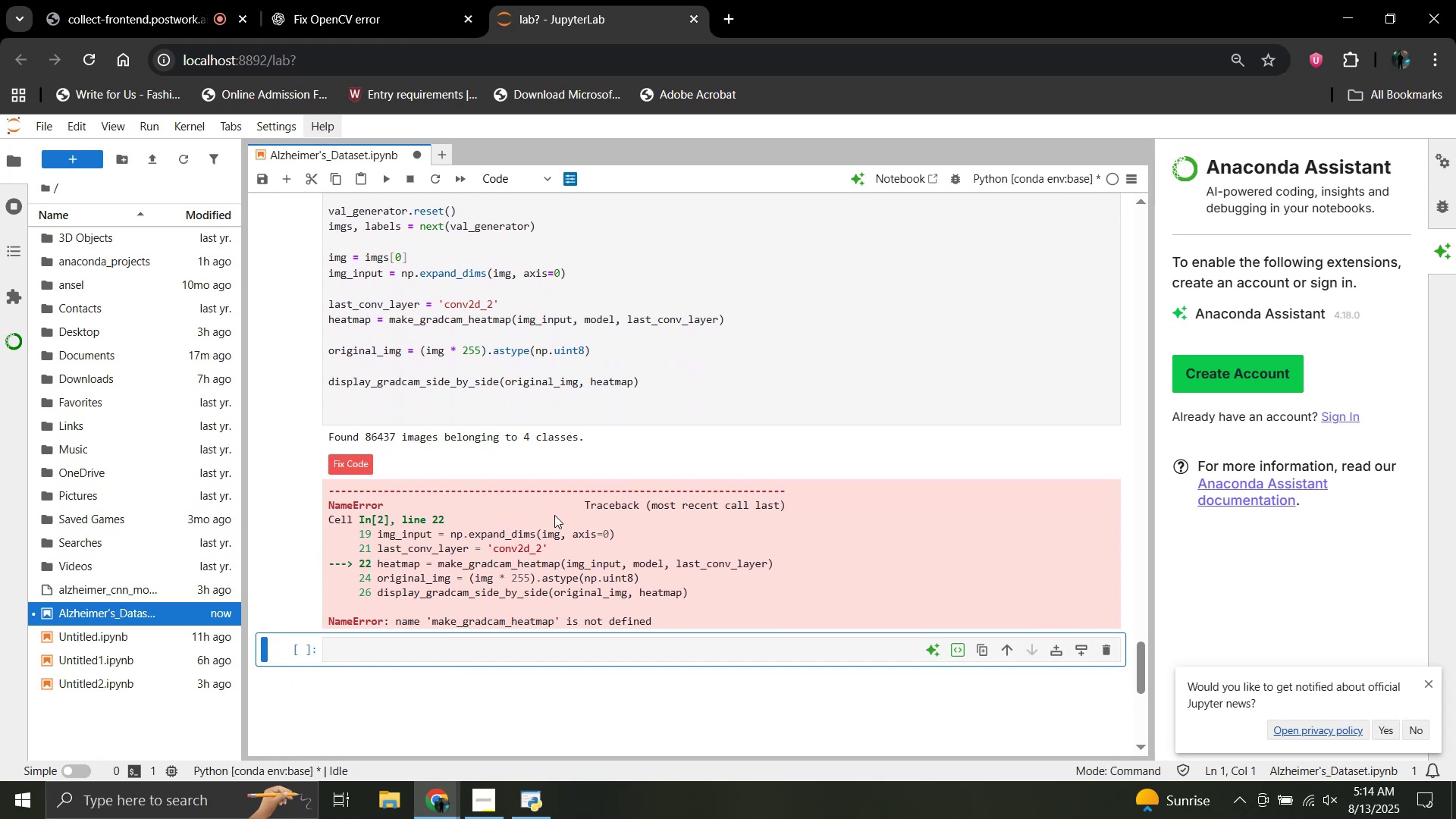 
left_click_drag(start_coordinate=[657, 619], to_coordinate=[327, 497])
 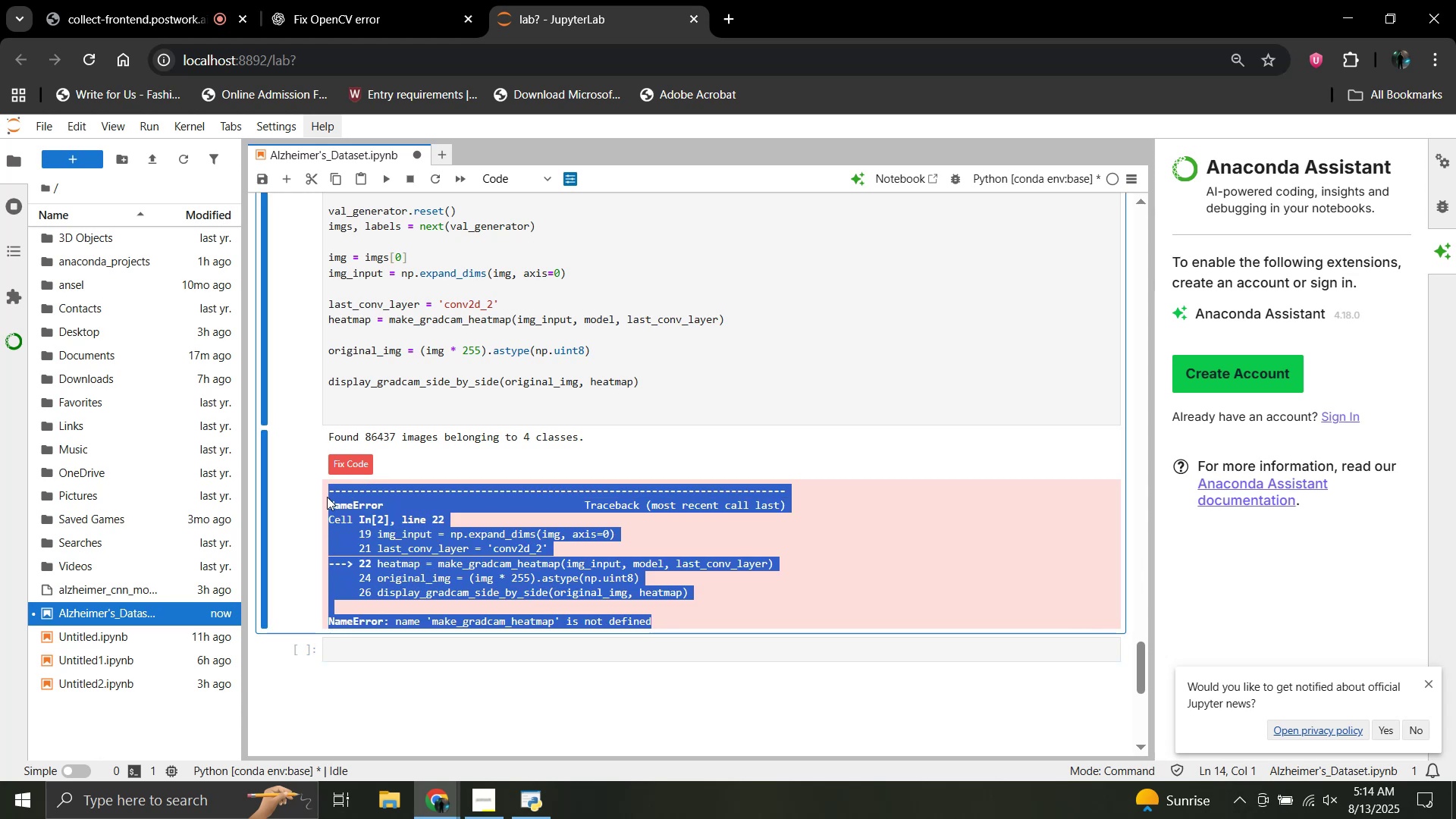 
key(Control+C)
 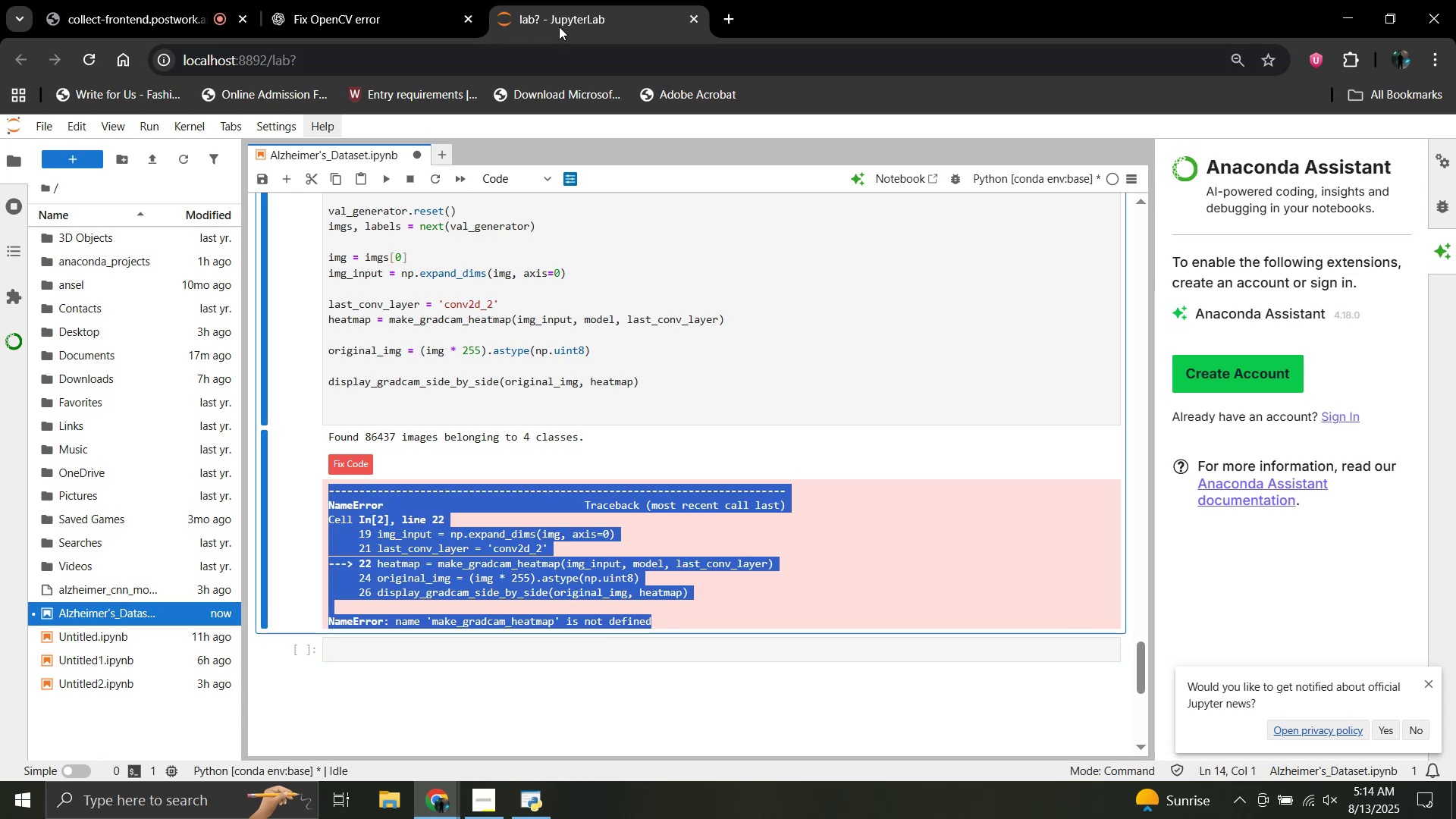 
left_click([390, 0])
 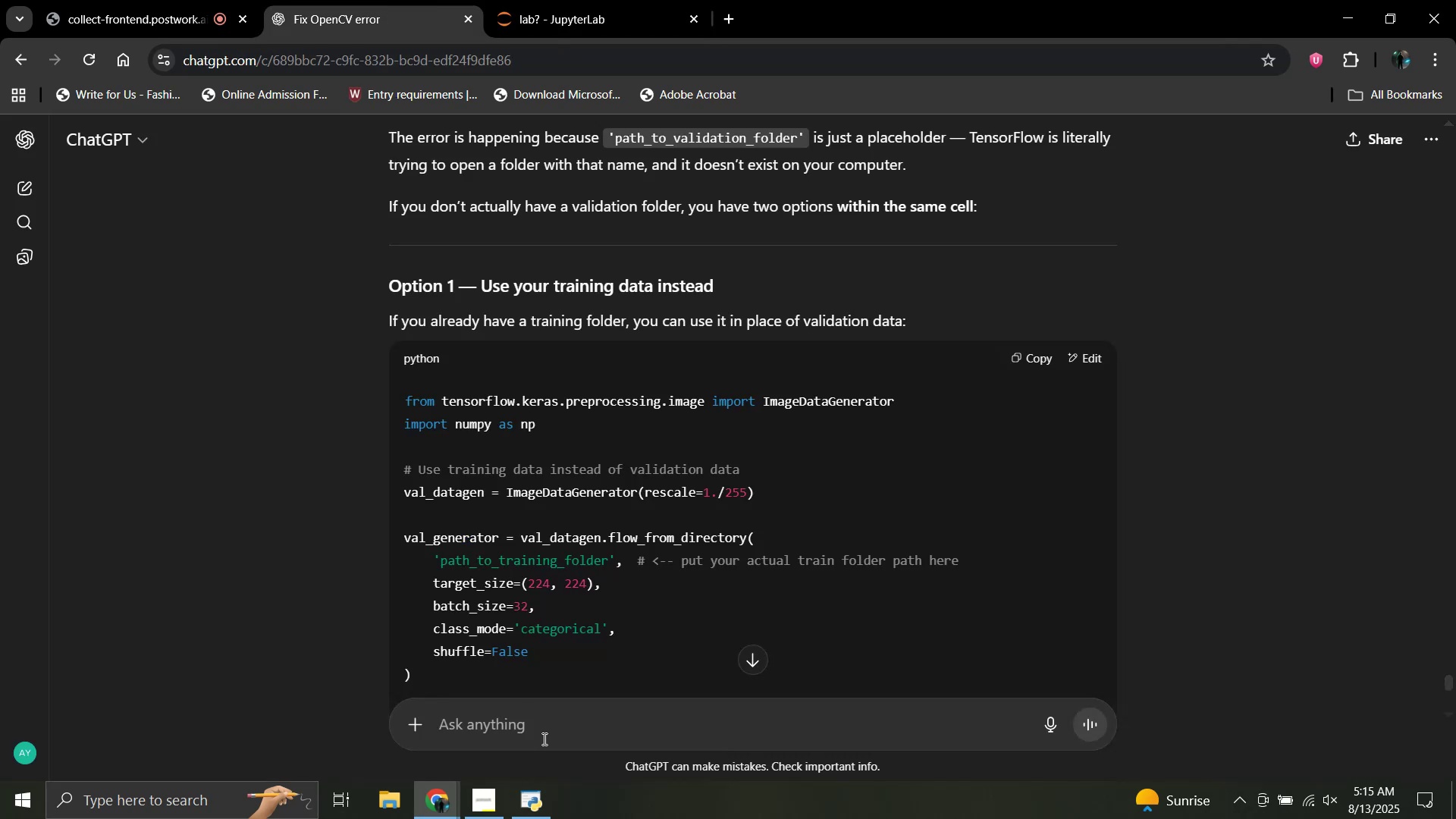 
left_click([542, 736])
 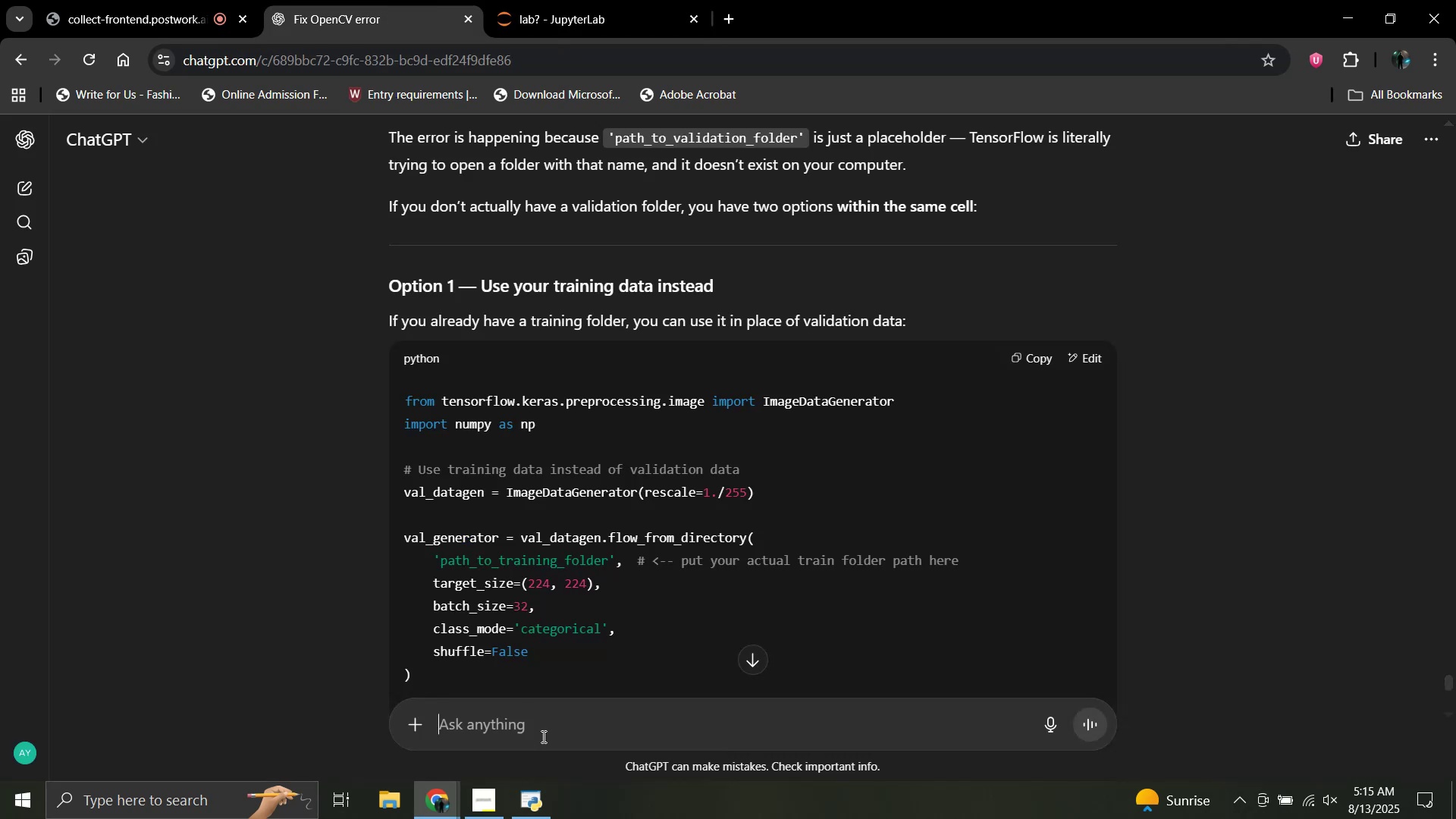 
key(Control+V)
 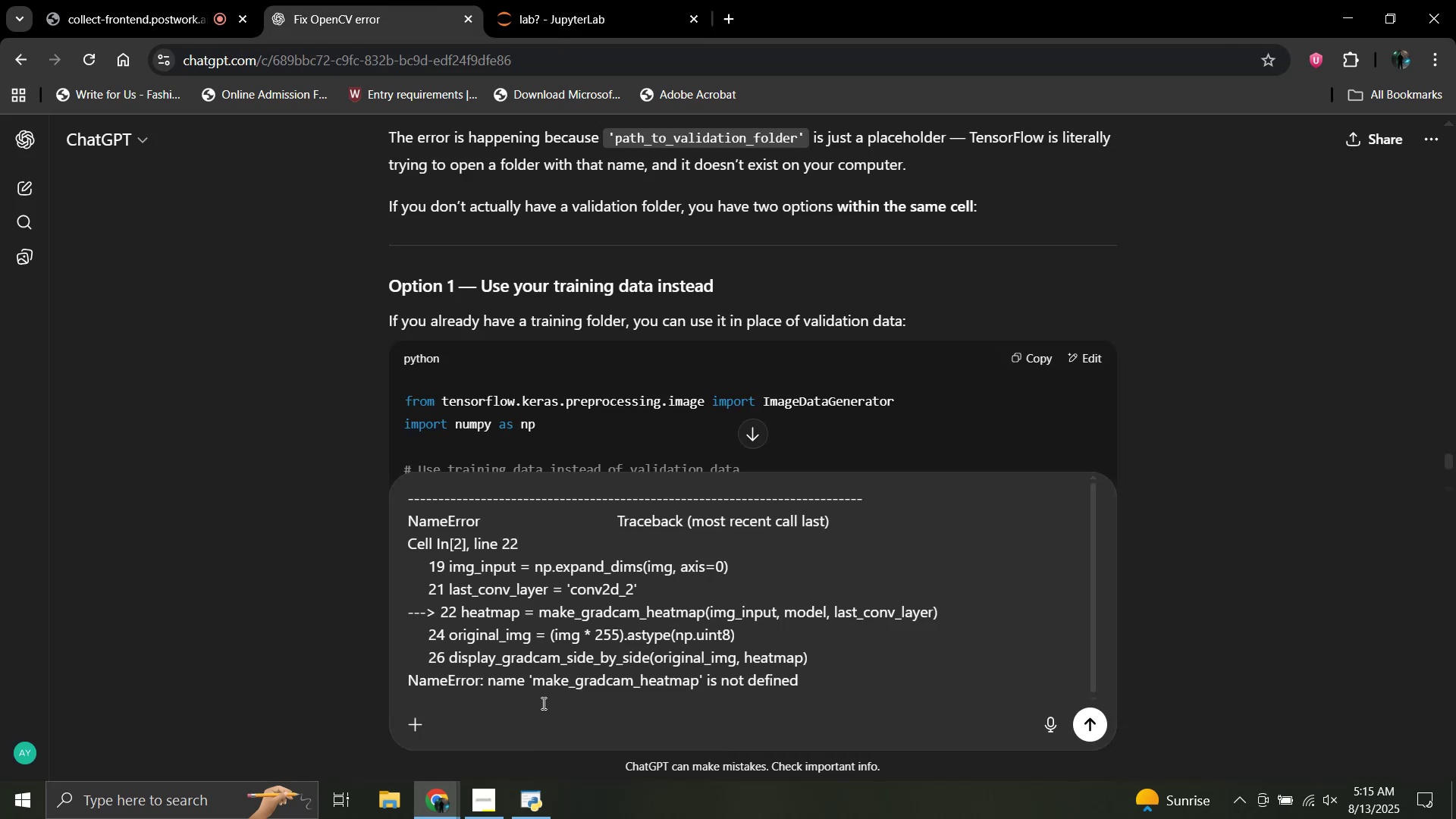 
scroll: coordinate [551, 676], scroll_direction: down, amount: 3.0
 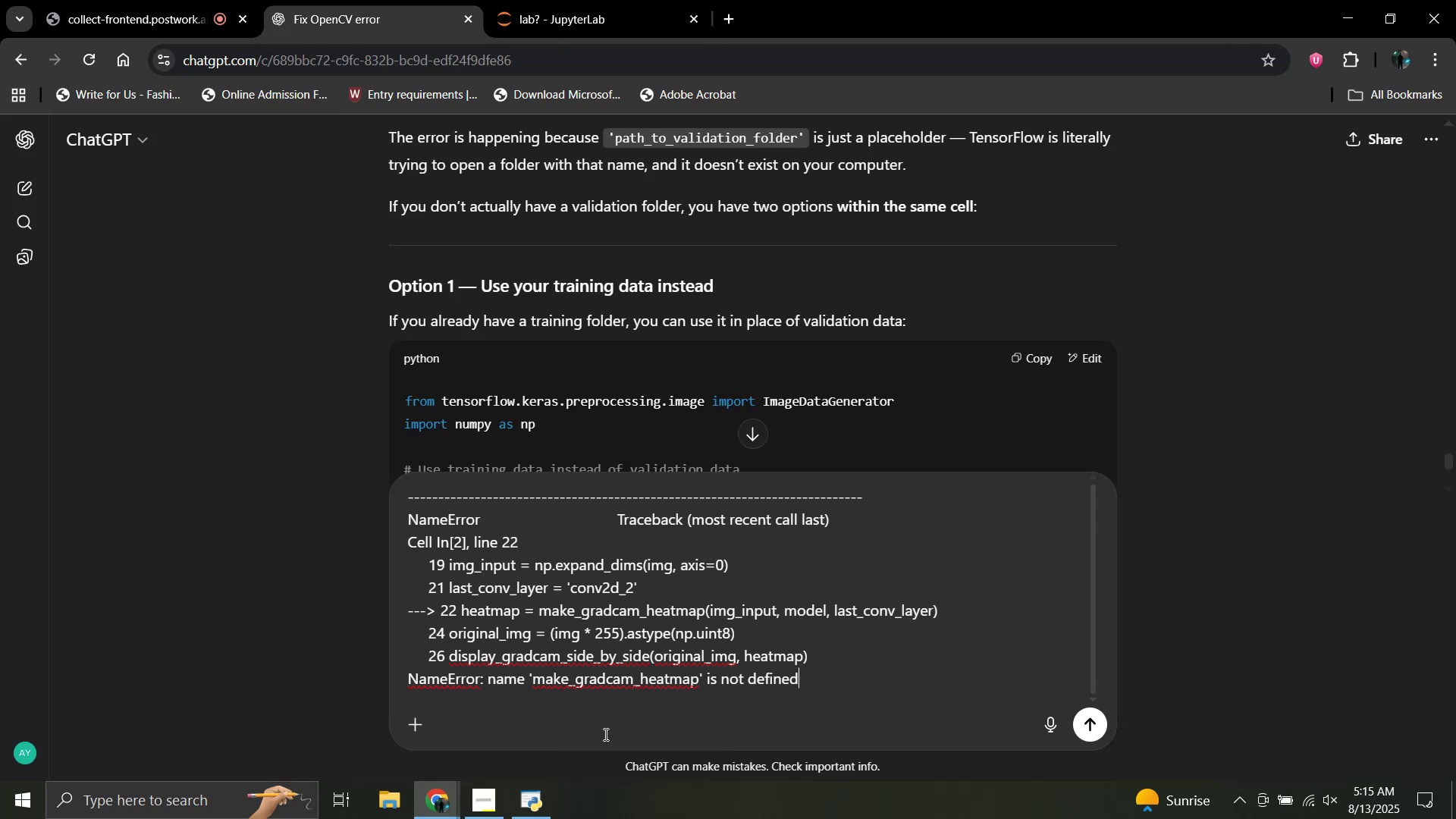 
left_click([604, 734])
 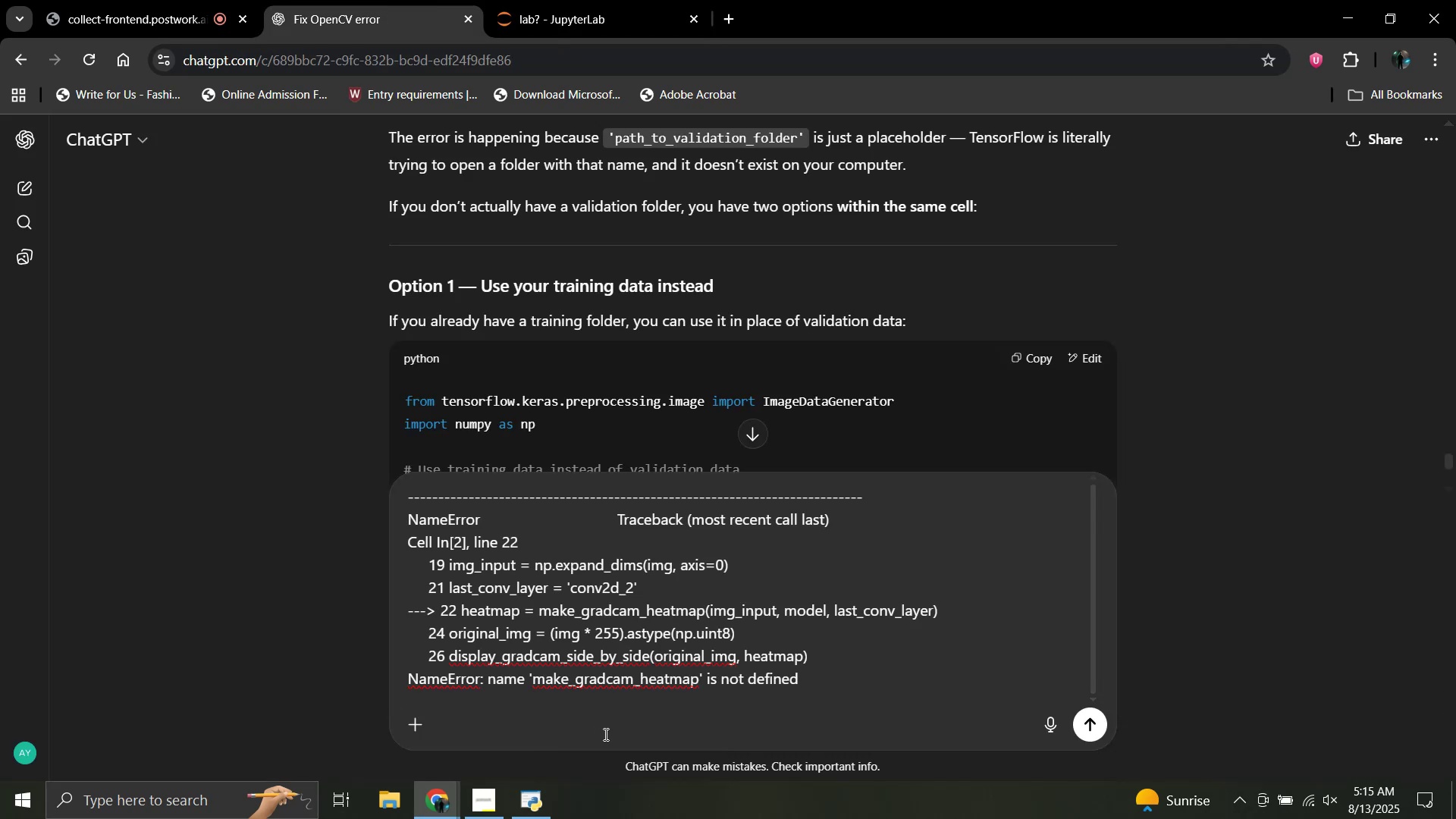 
key(Shift+Enter)
 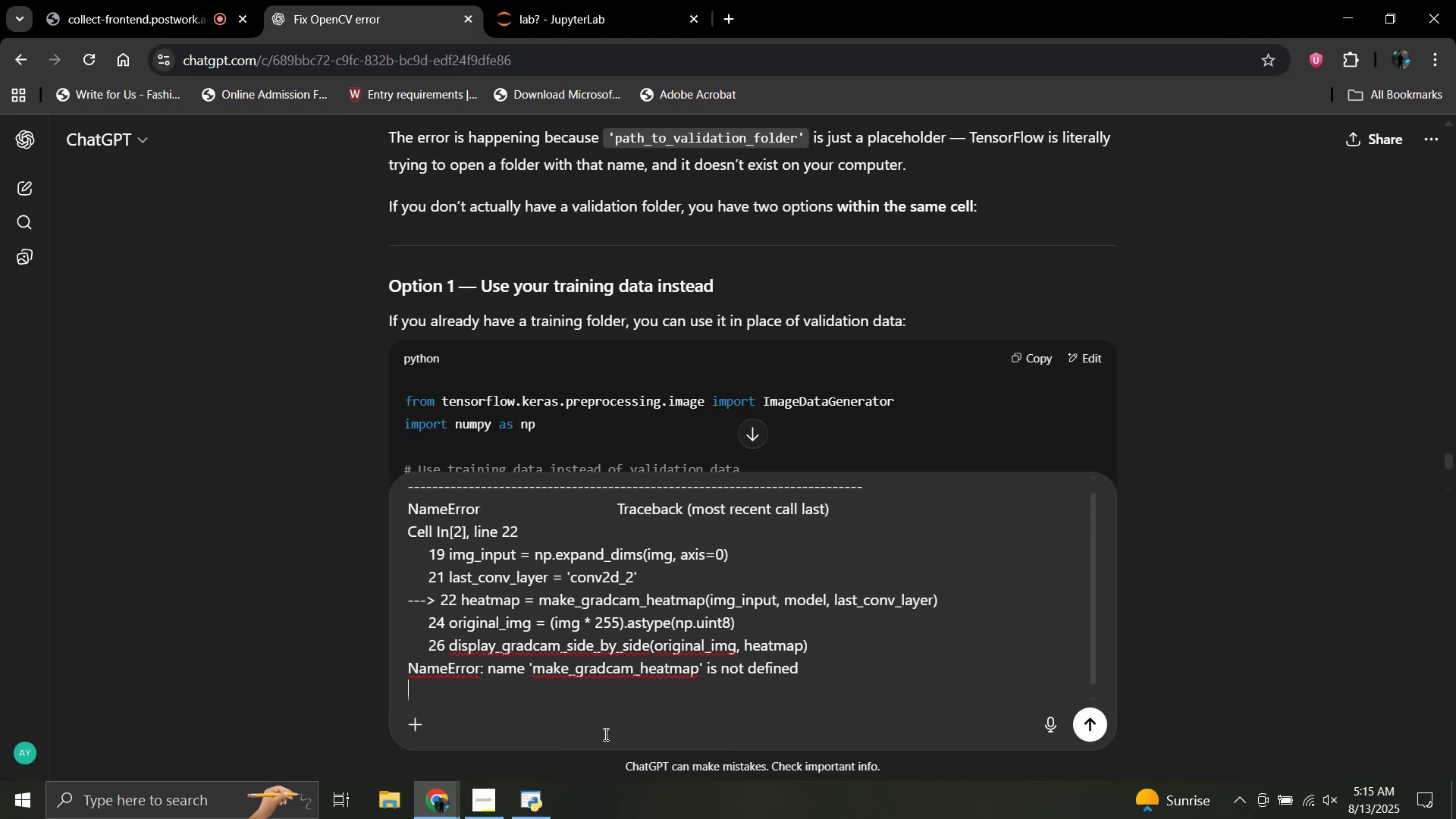 
key(Shift+Enter)
 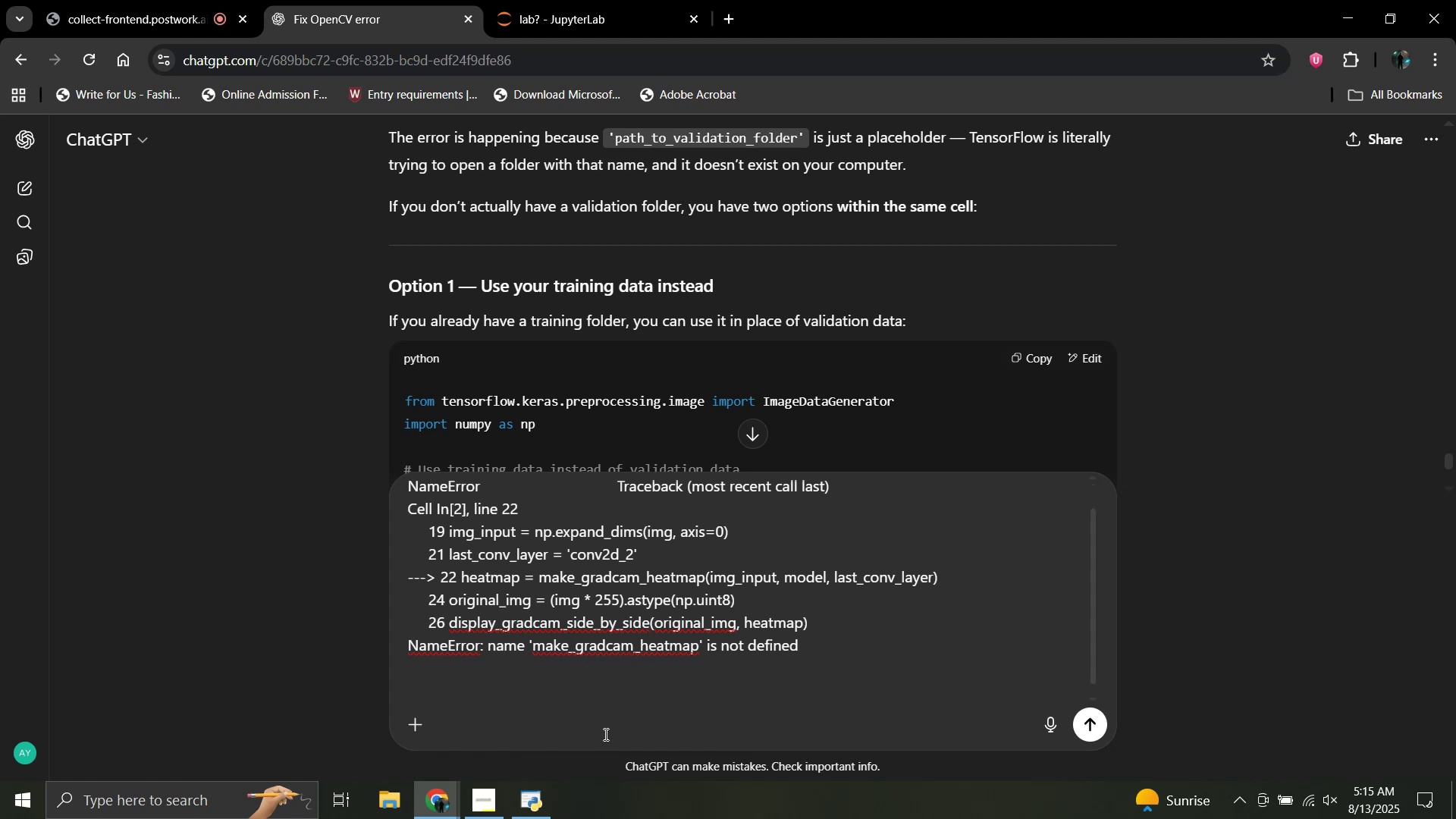 
type(code:)
 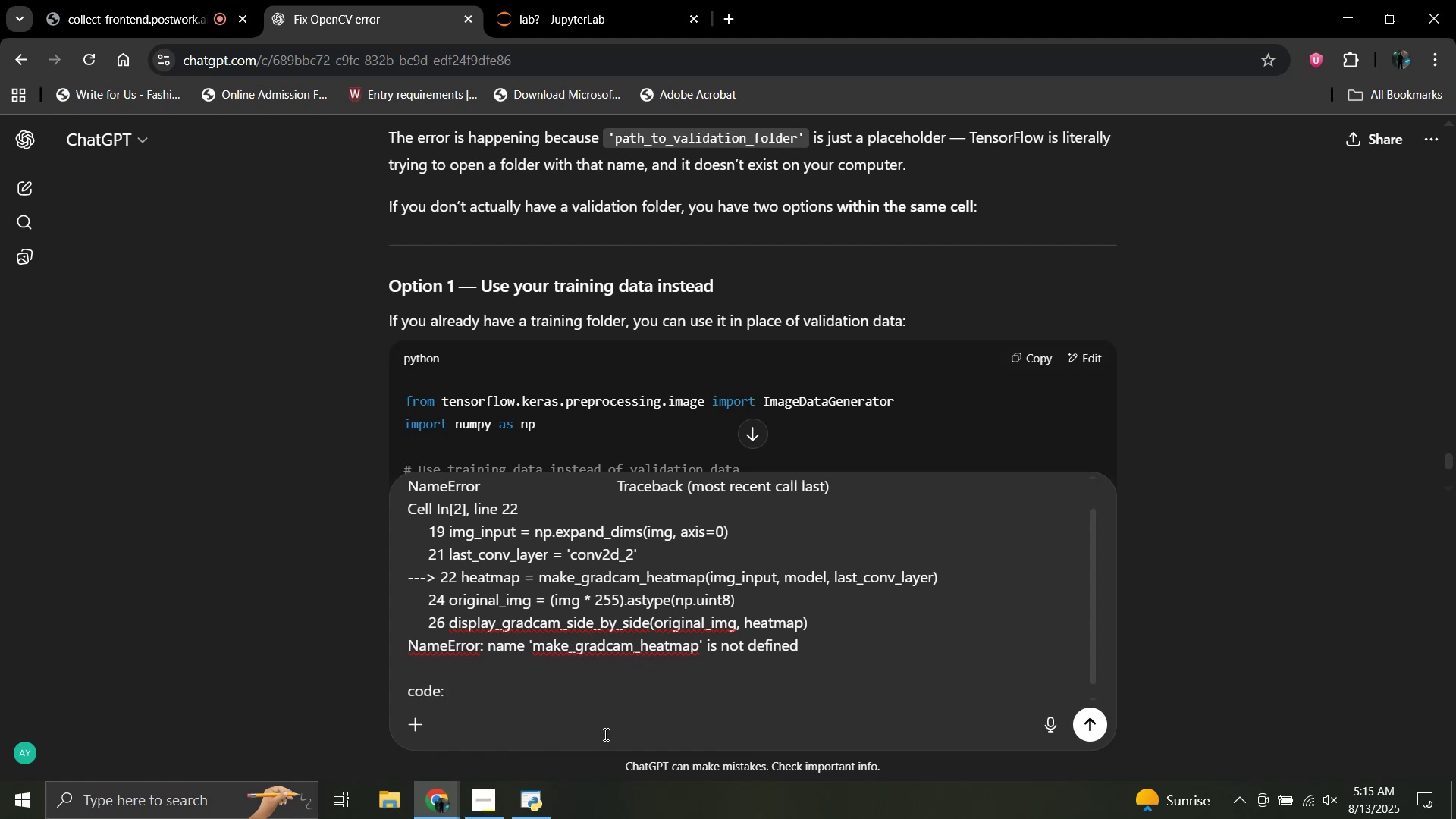 
key(Shift+Enter)
 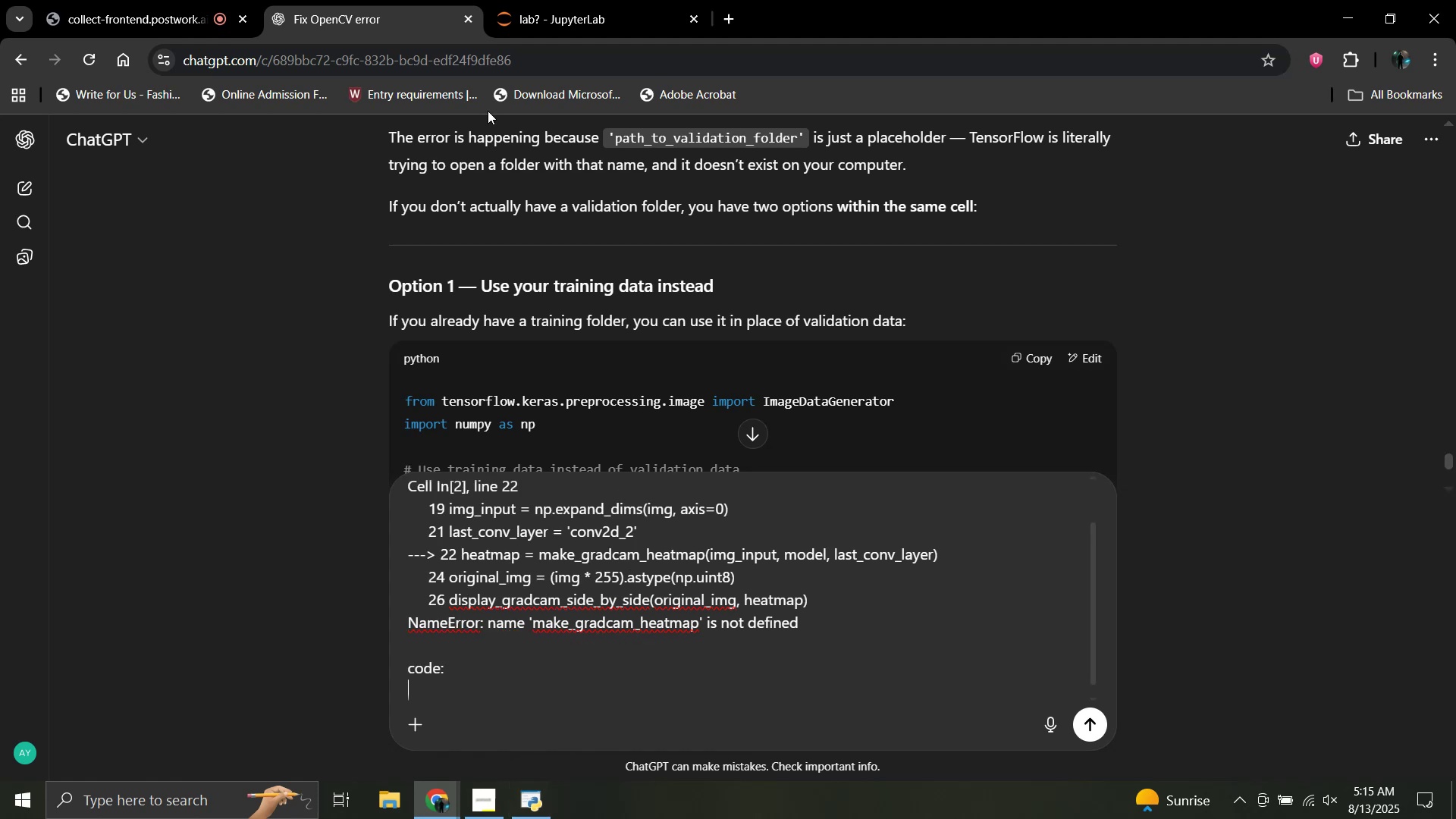 
left_click([540, 0])
 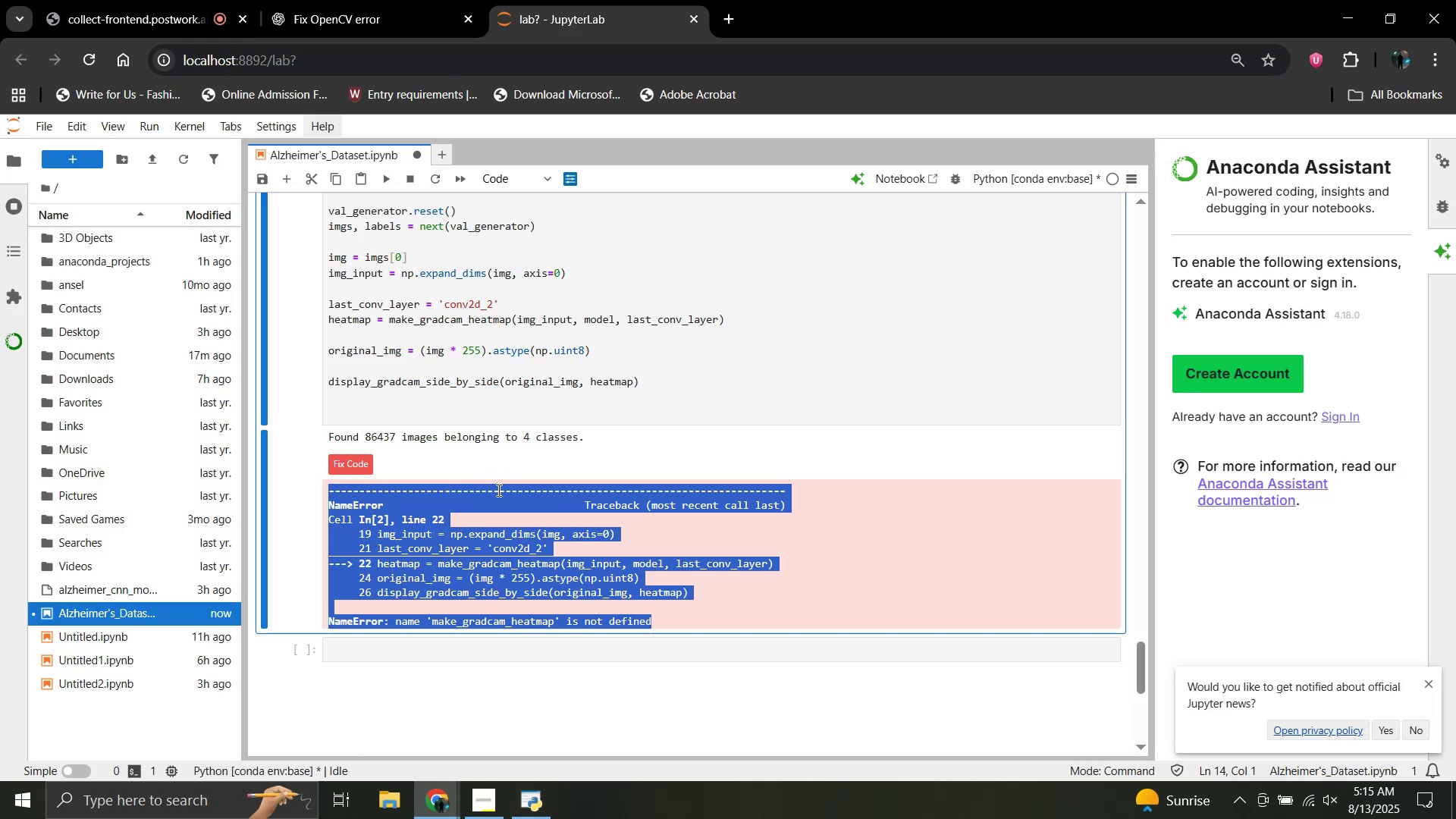 
scroll: coordinate [394, 428], scroll_direction: up, amount: 3.0
 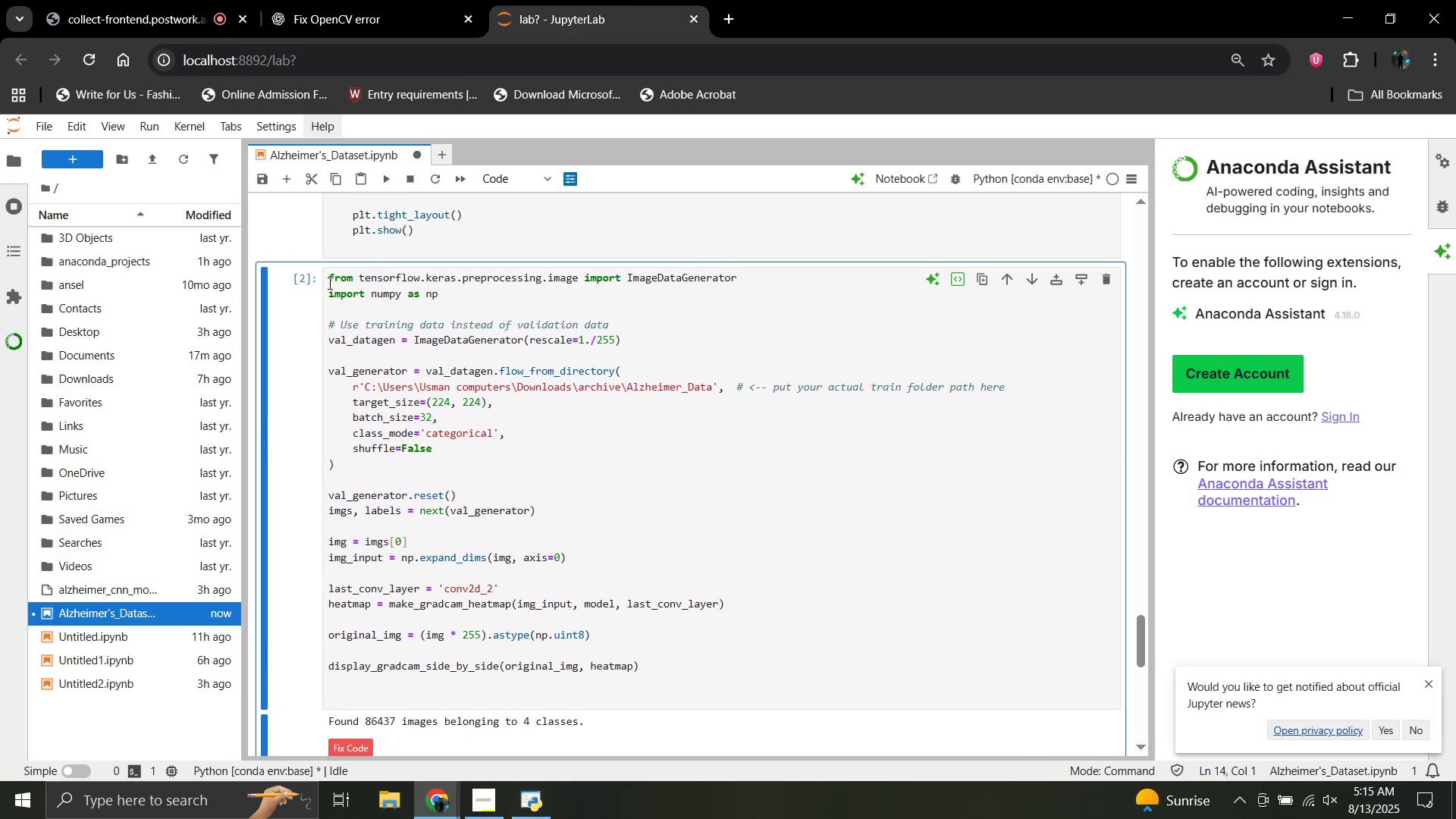 
left_click_drag(start_coordinate=[328, 278], to_coordinate=[547, 685])
 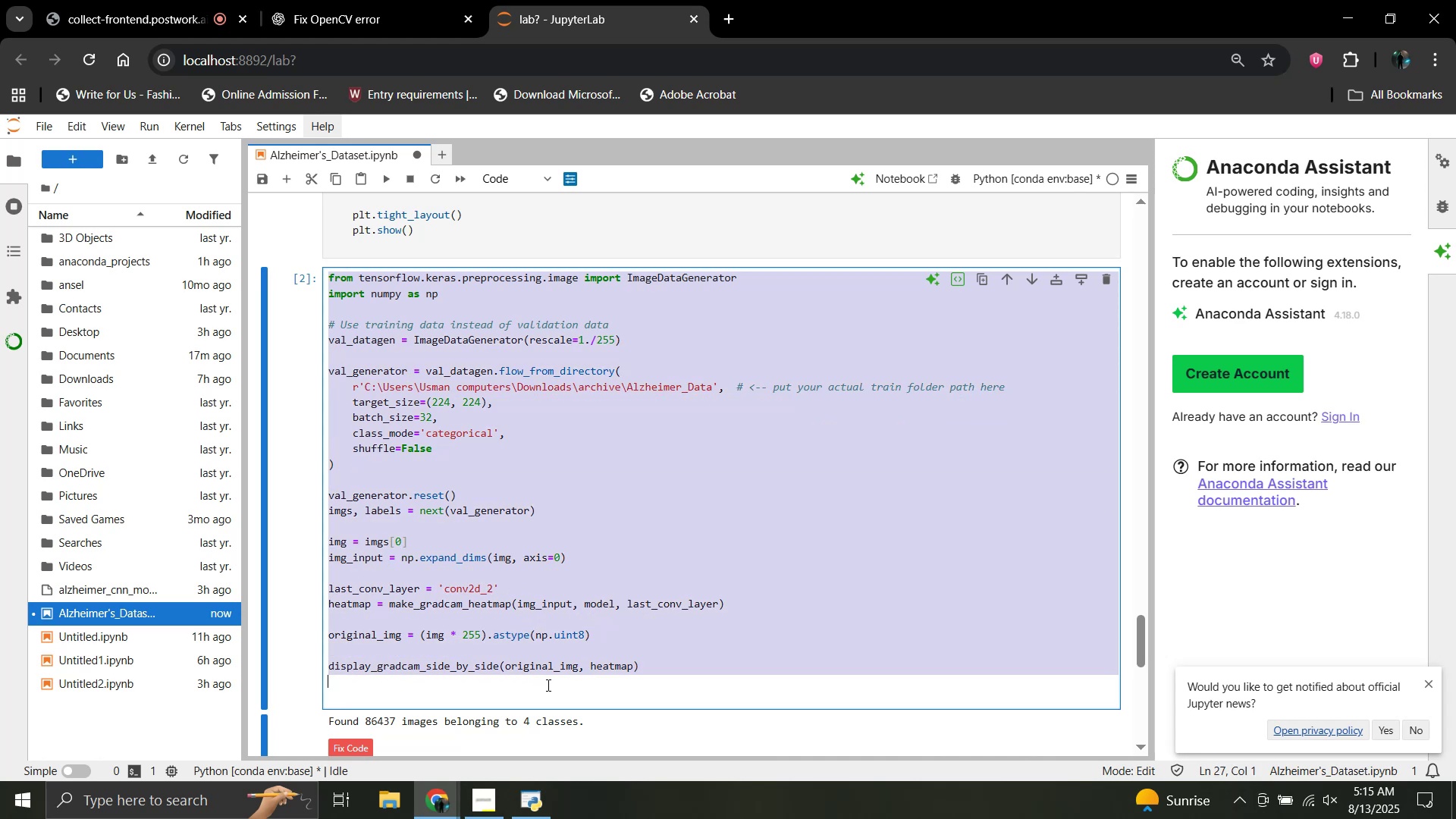 
key(Control+C)
 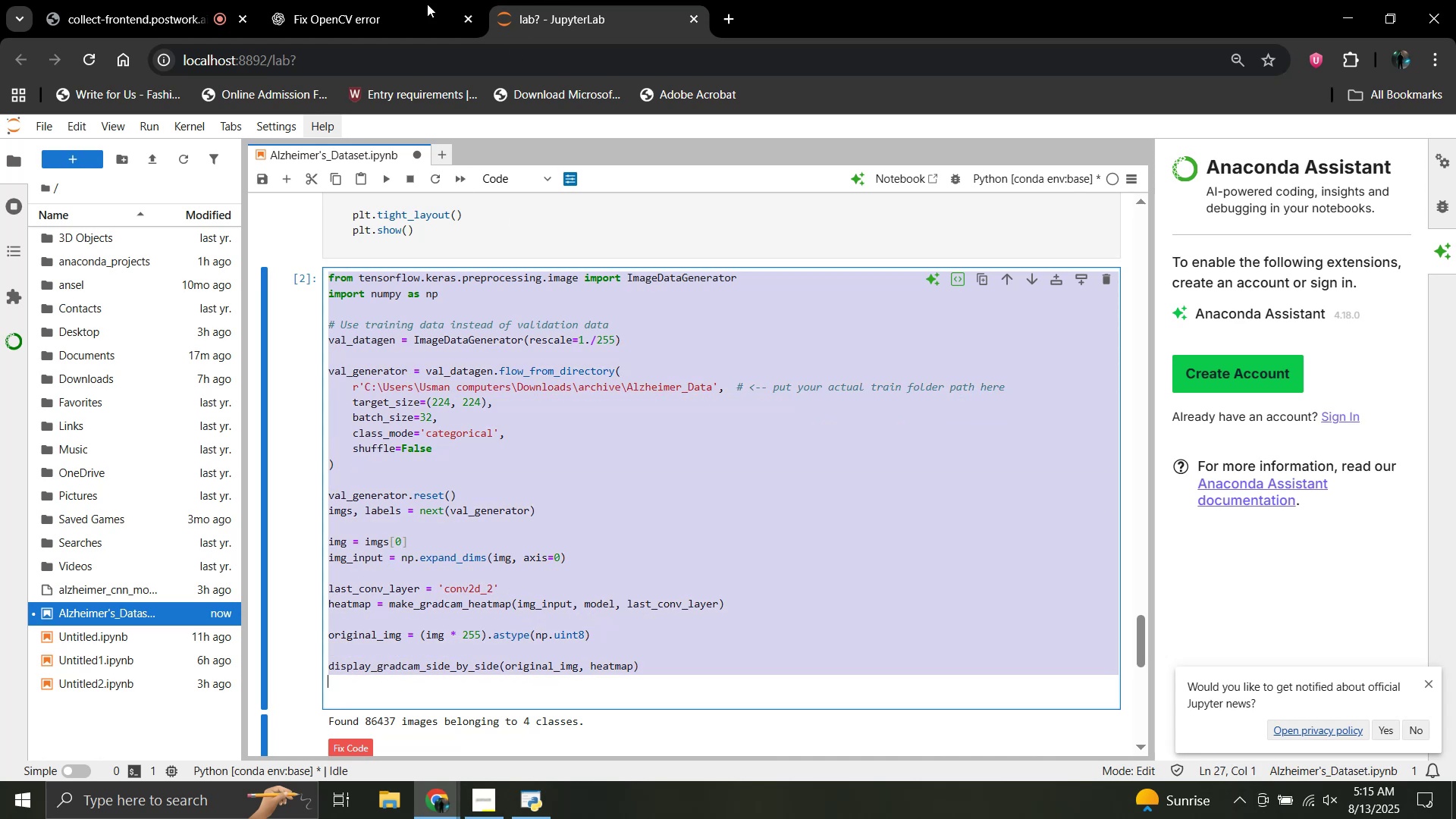 
left_click([382, 0])
 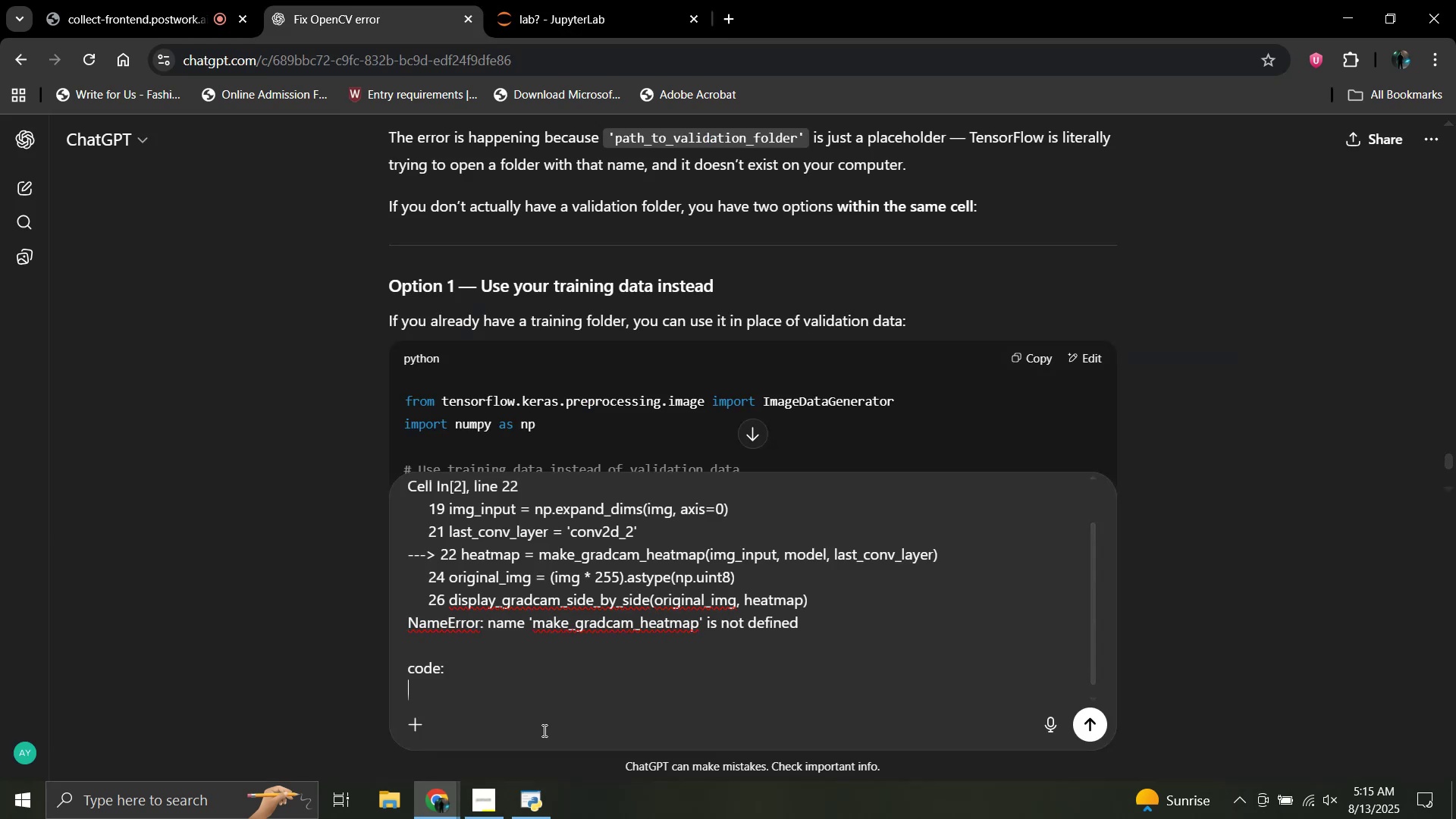 
key(Control+V)
 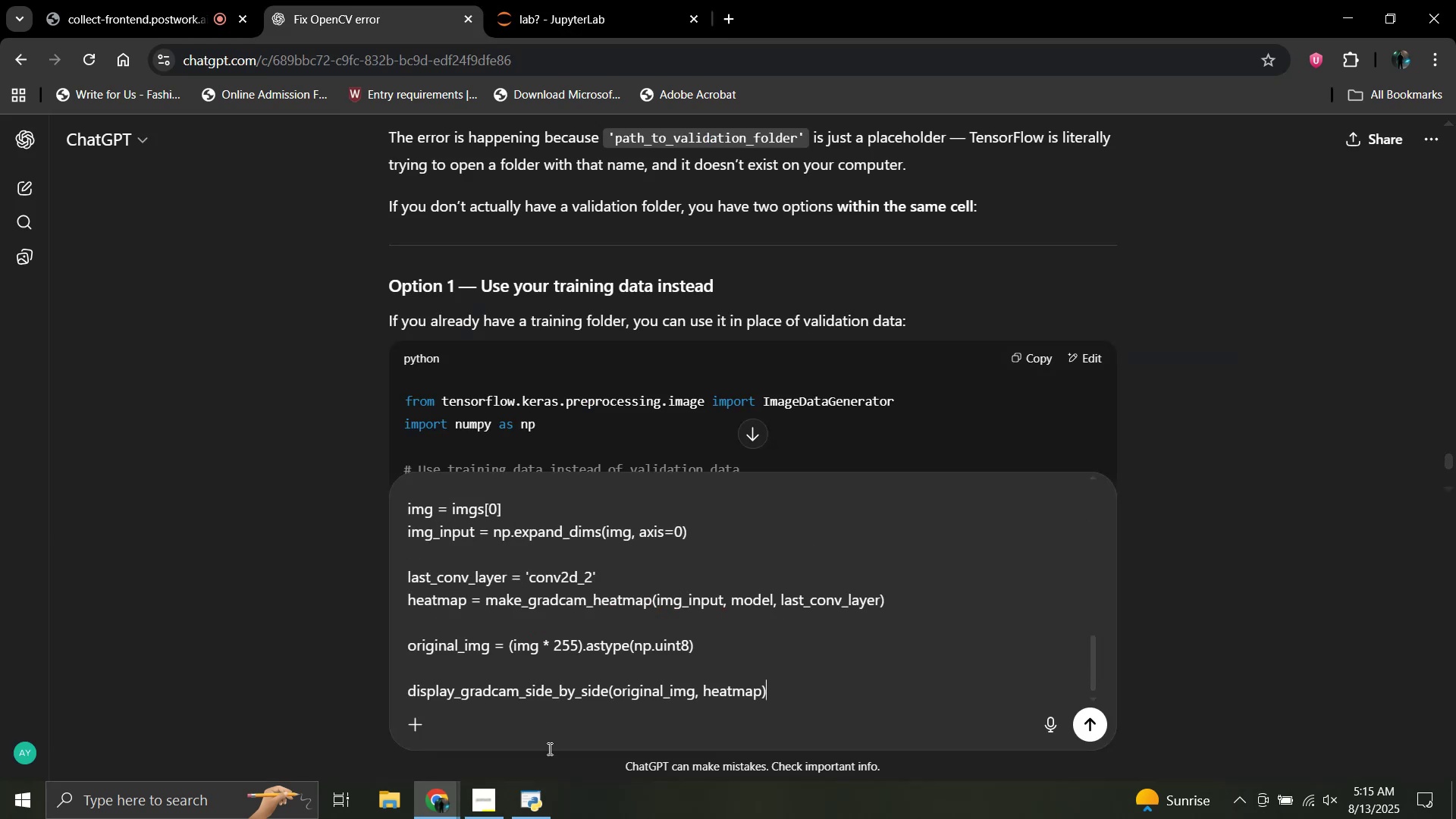 
key(Enter)
 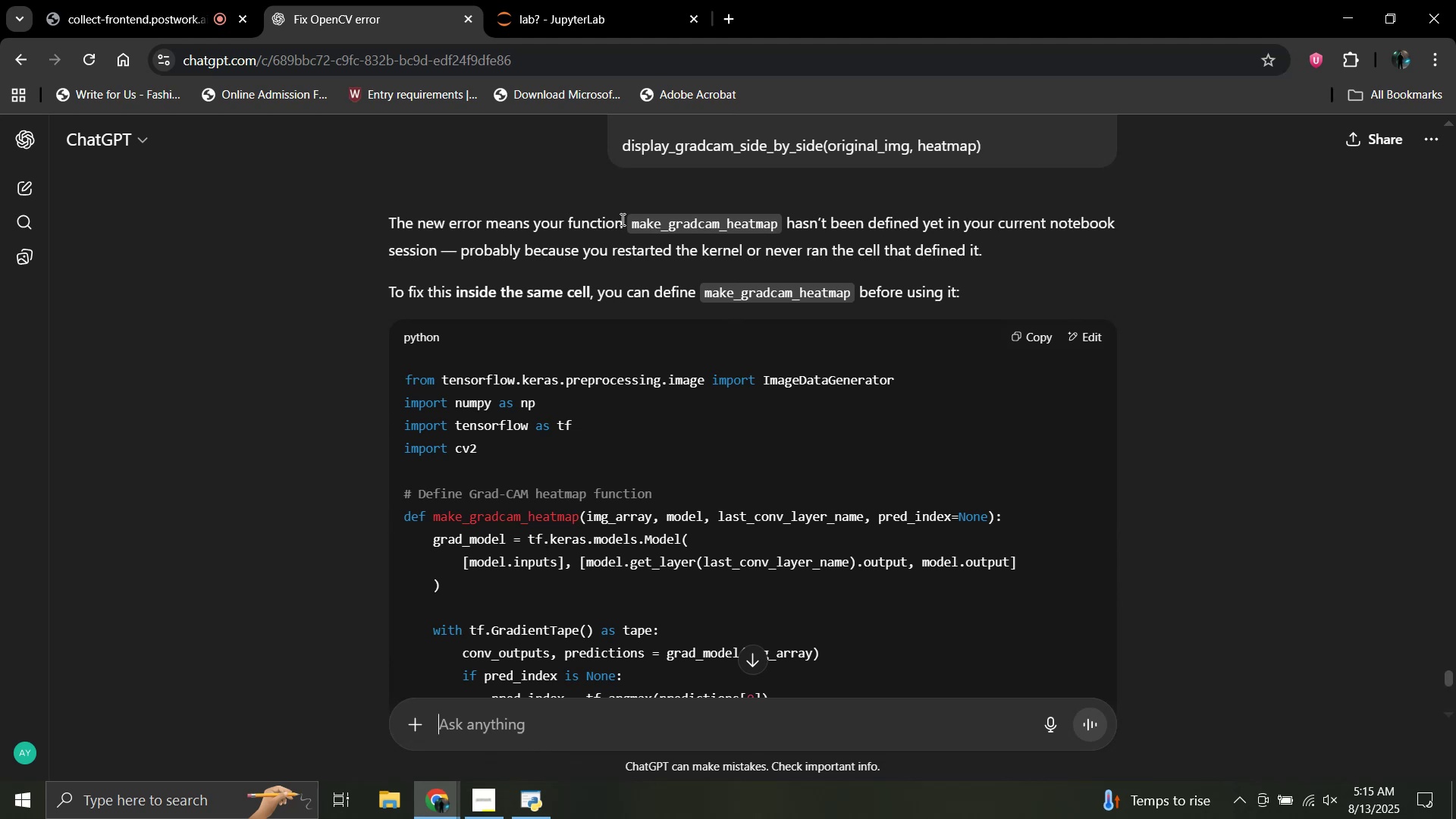 
wait(17.53)
 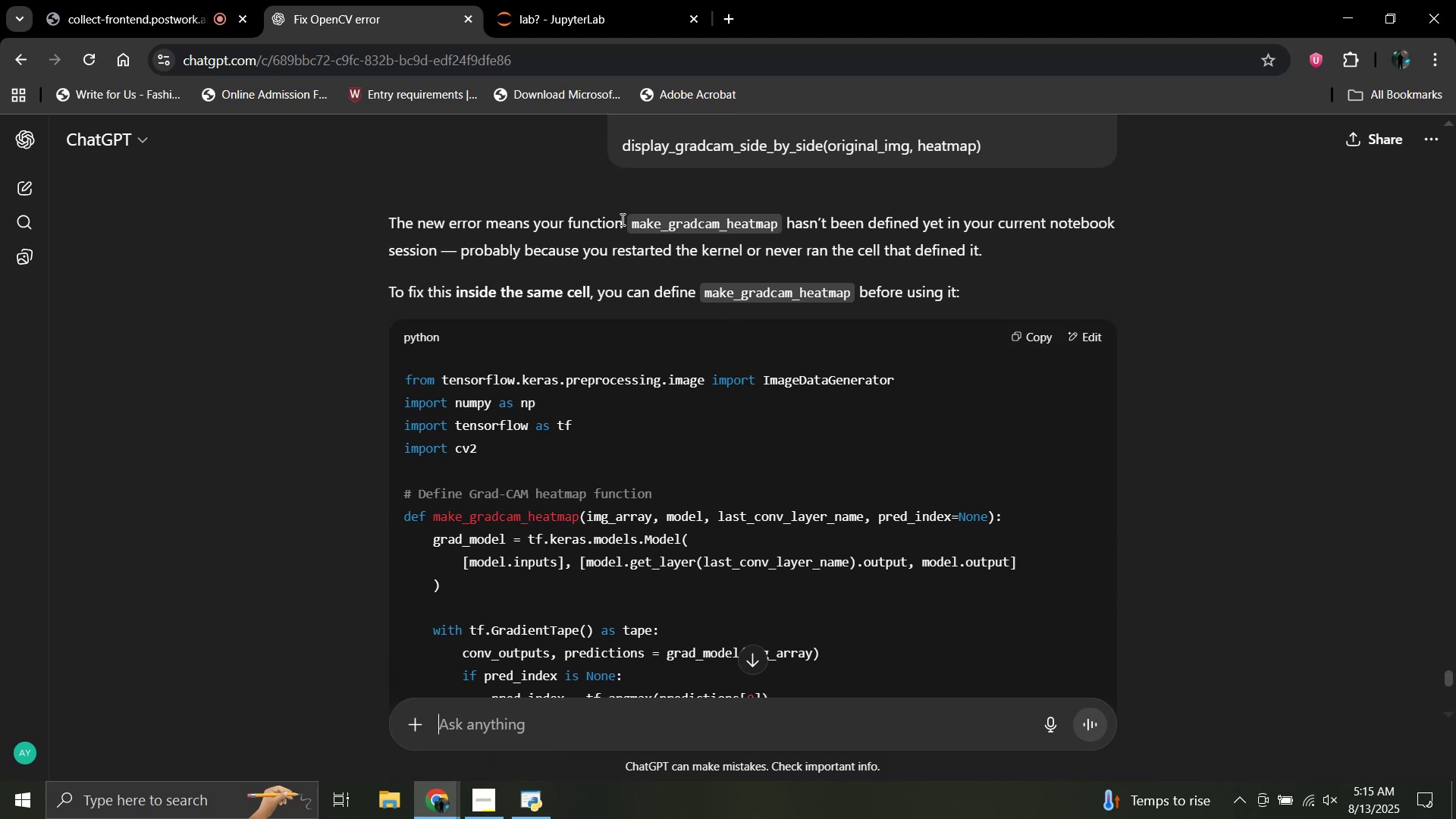 
scroll: coordinate [690, 338], scroll_direction: down, amount: 13.0
 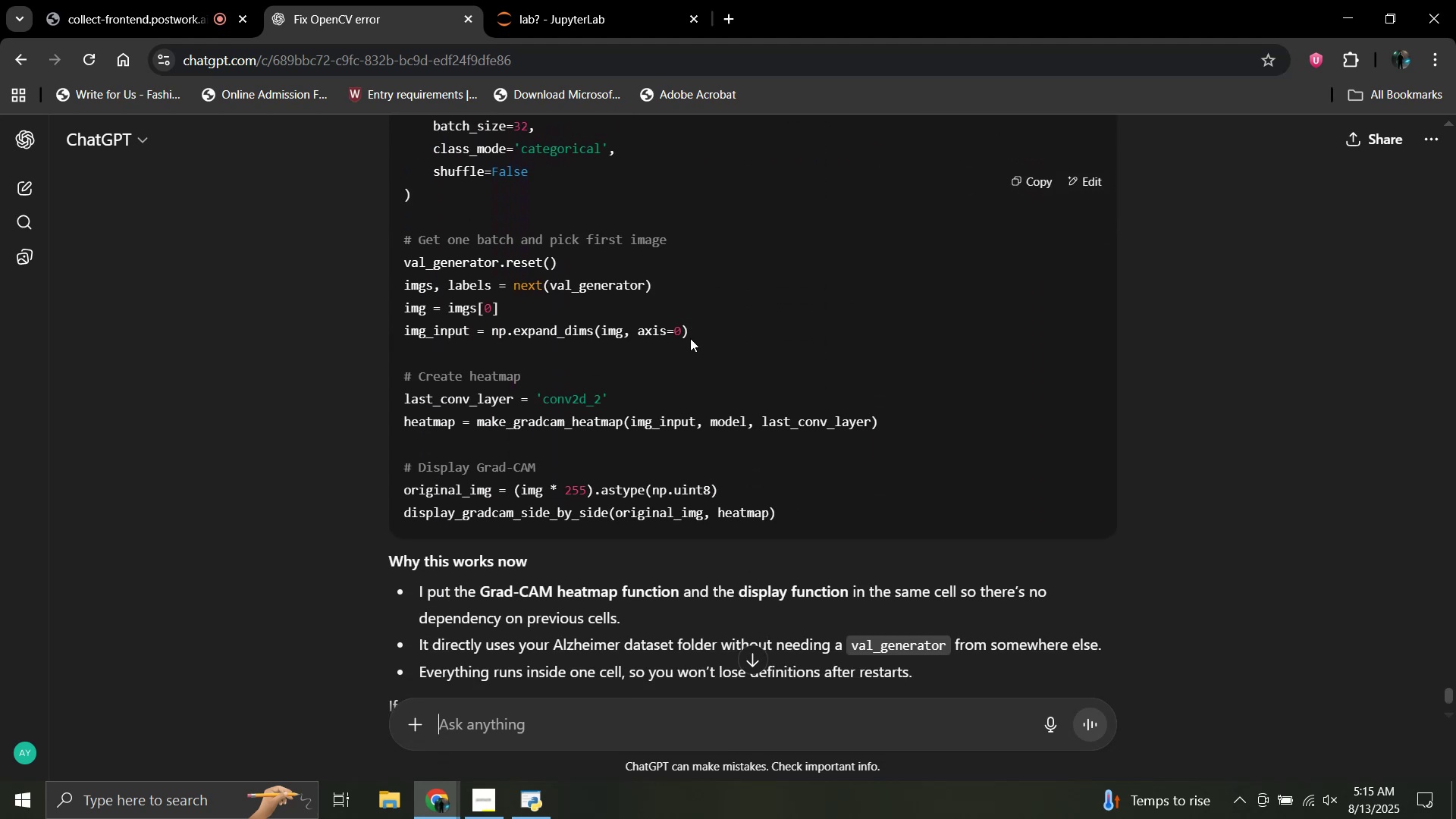 
scroll: coordinate [1024, 202], scroll_direction: up, amount: 6.0
 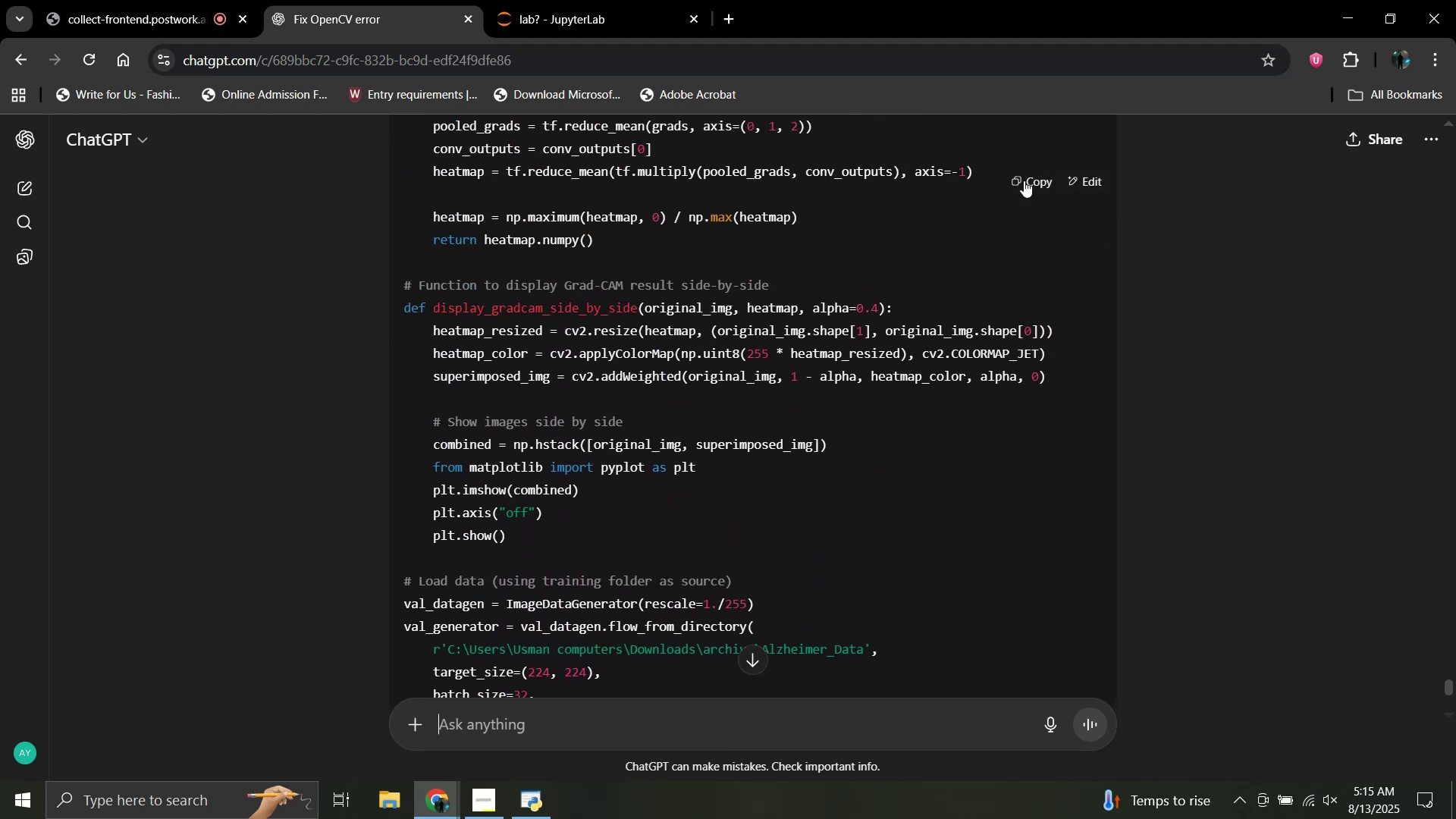 
double_click([1015, 180])
 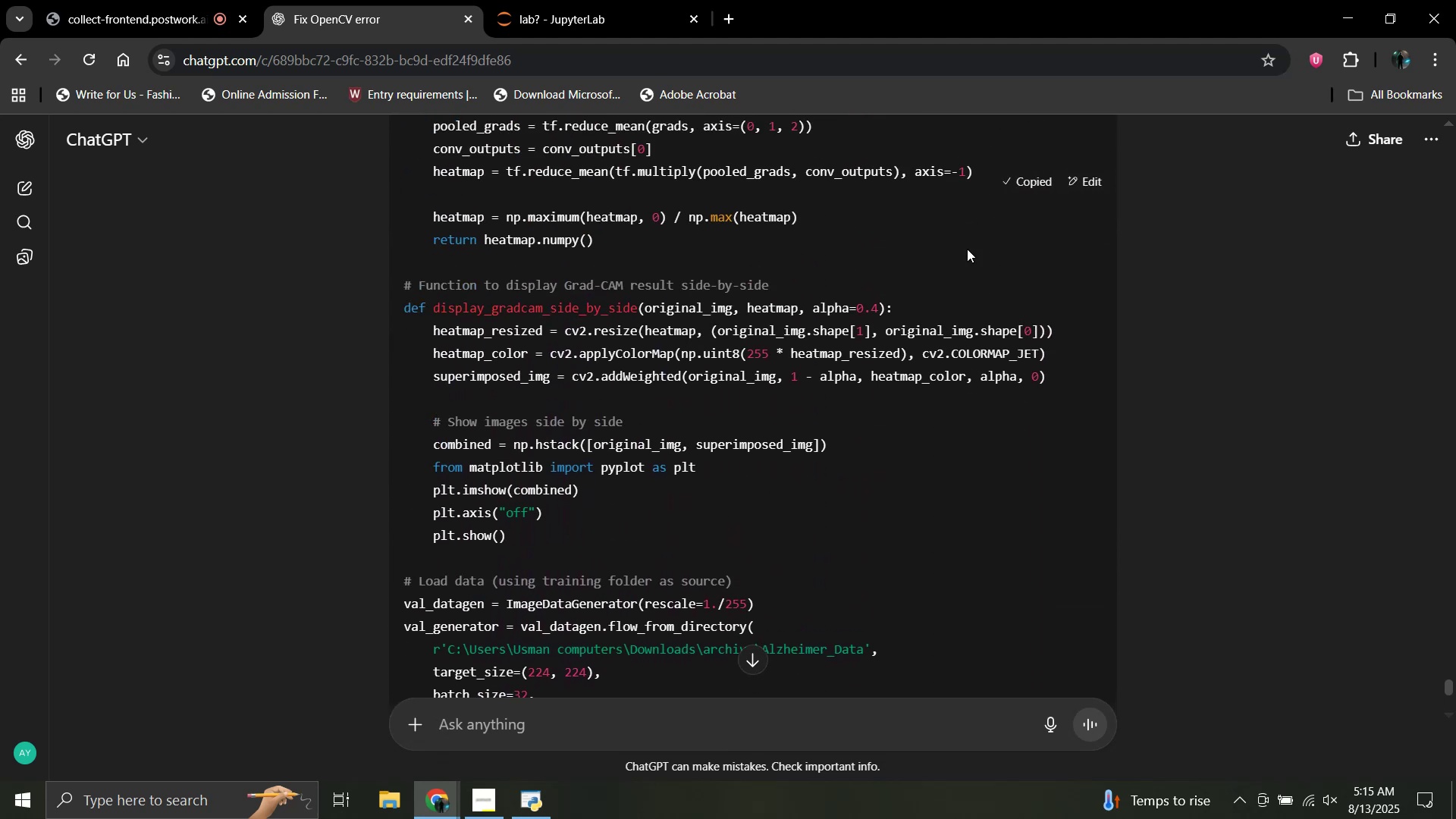 
scroll: coordinate [708, 601], scroll_direction: down, amount: 9.0
 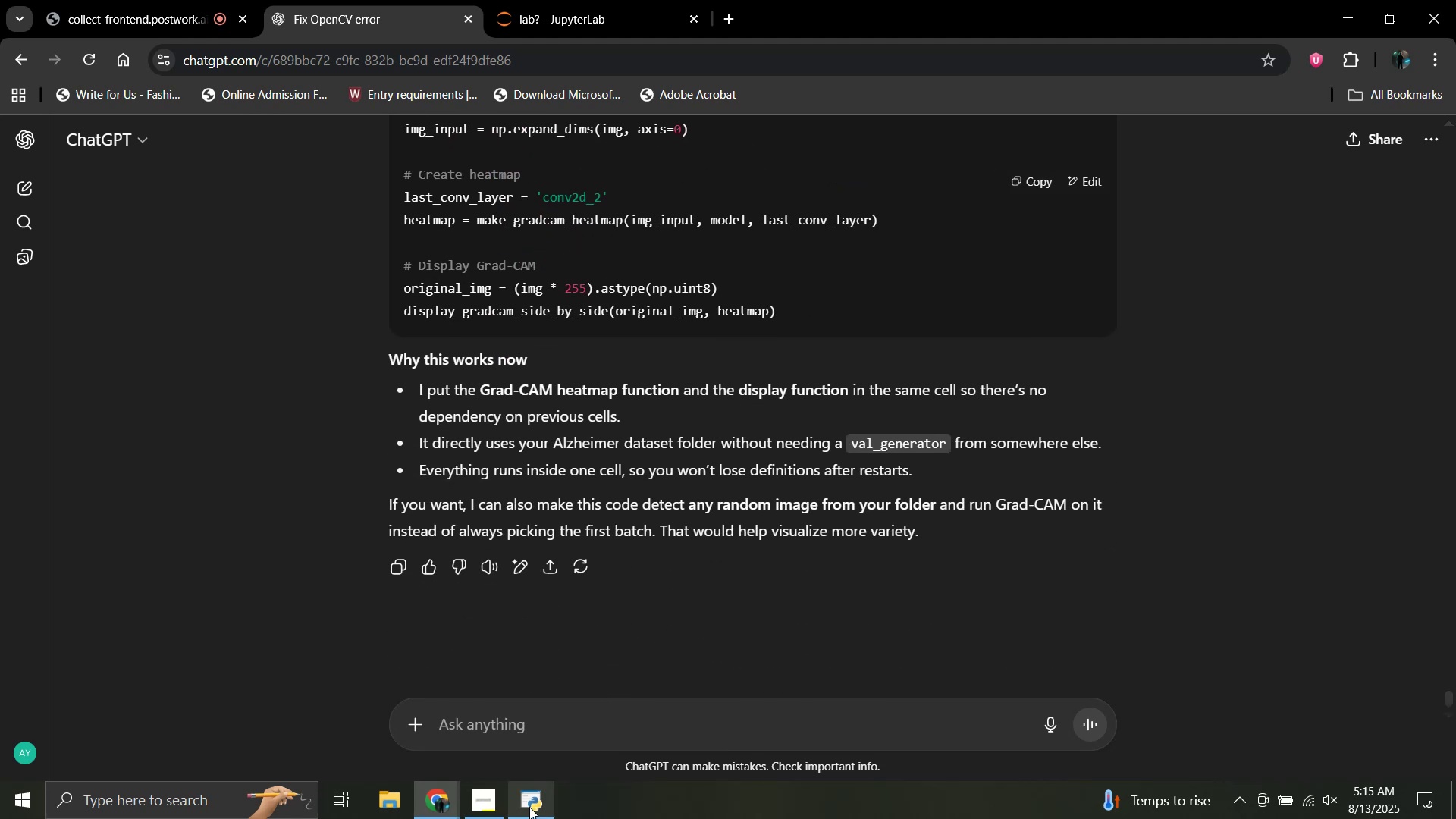 
left_click([481, 808])
 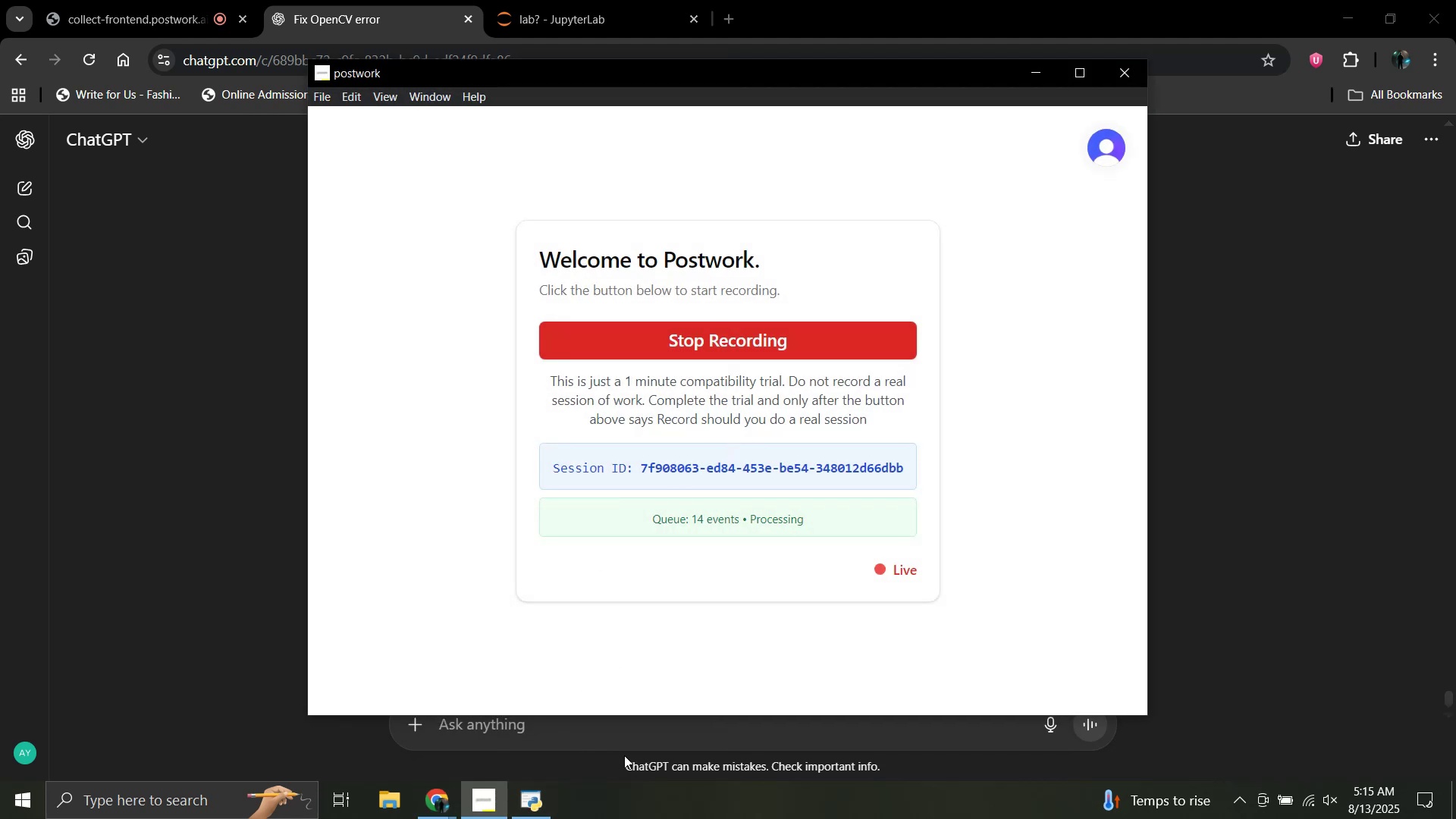 
left_click([303, 724])
 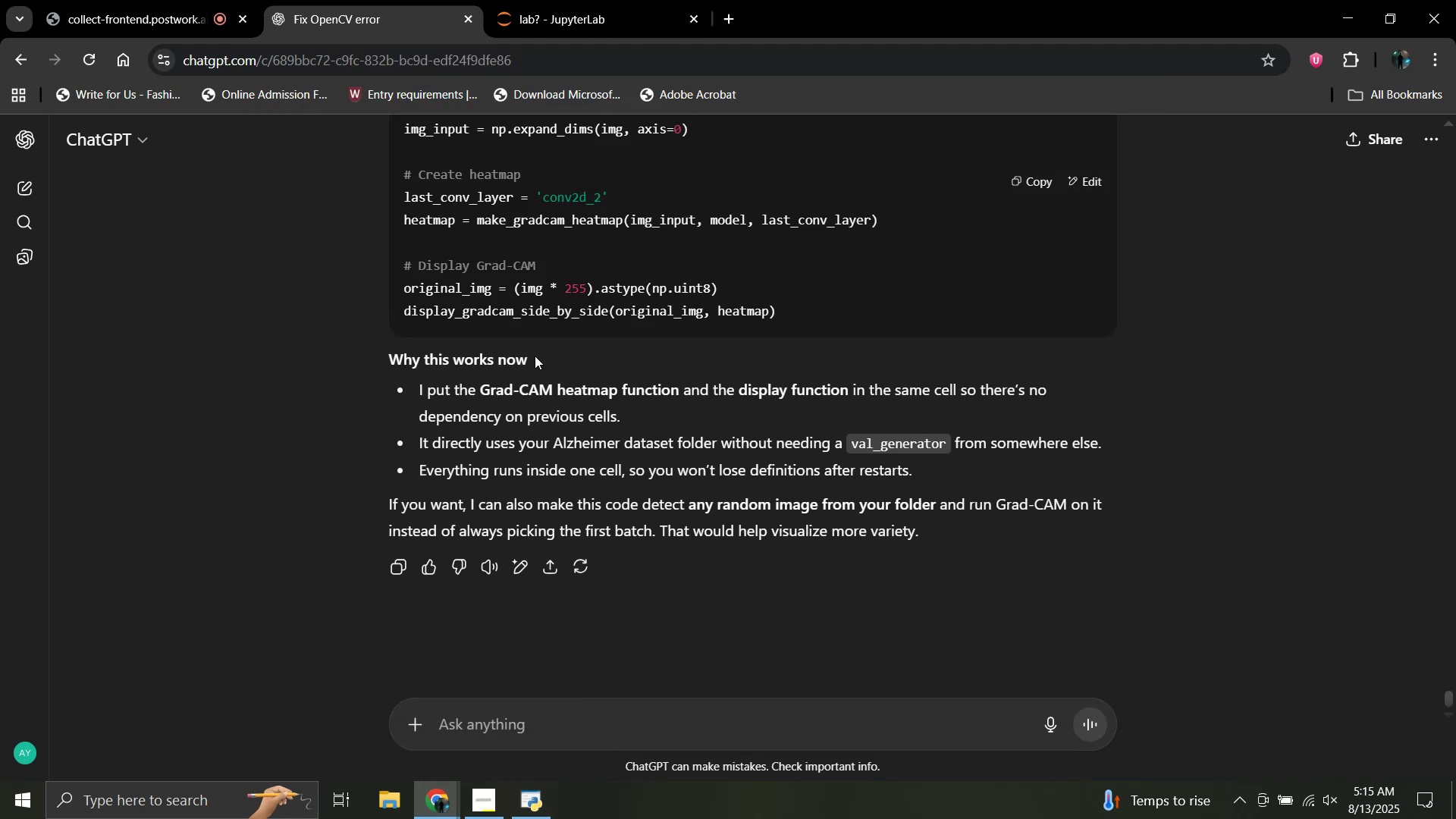 
left_click([558, 8])
 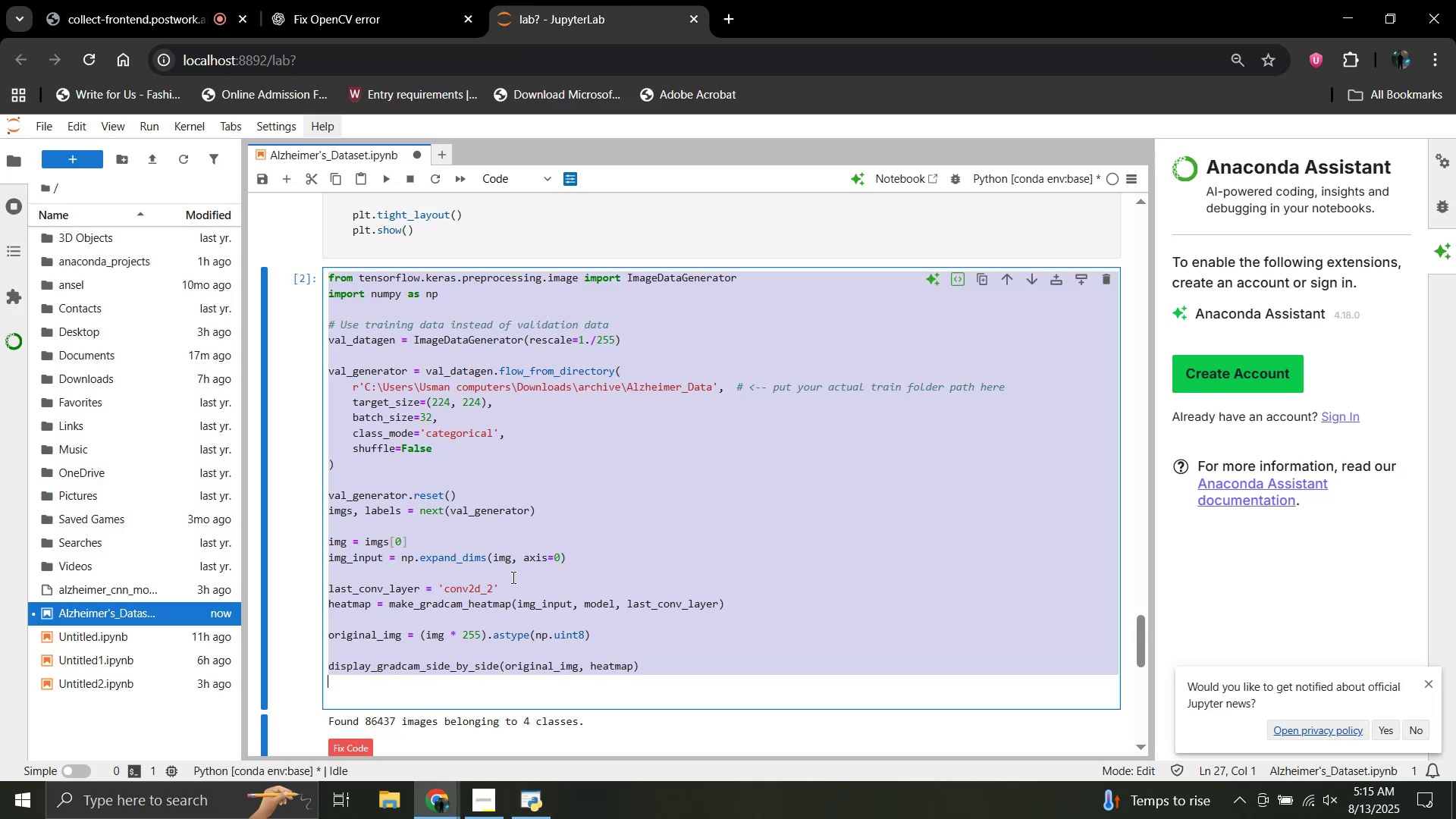 
scroll: coordinate [512, 585], scroll_direction: down, amount: 1.0
 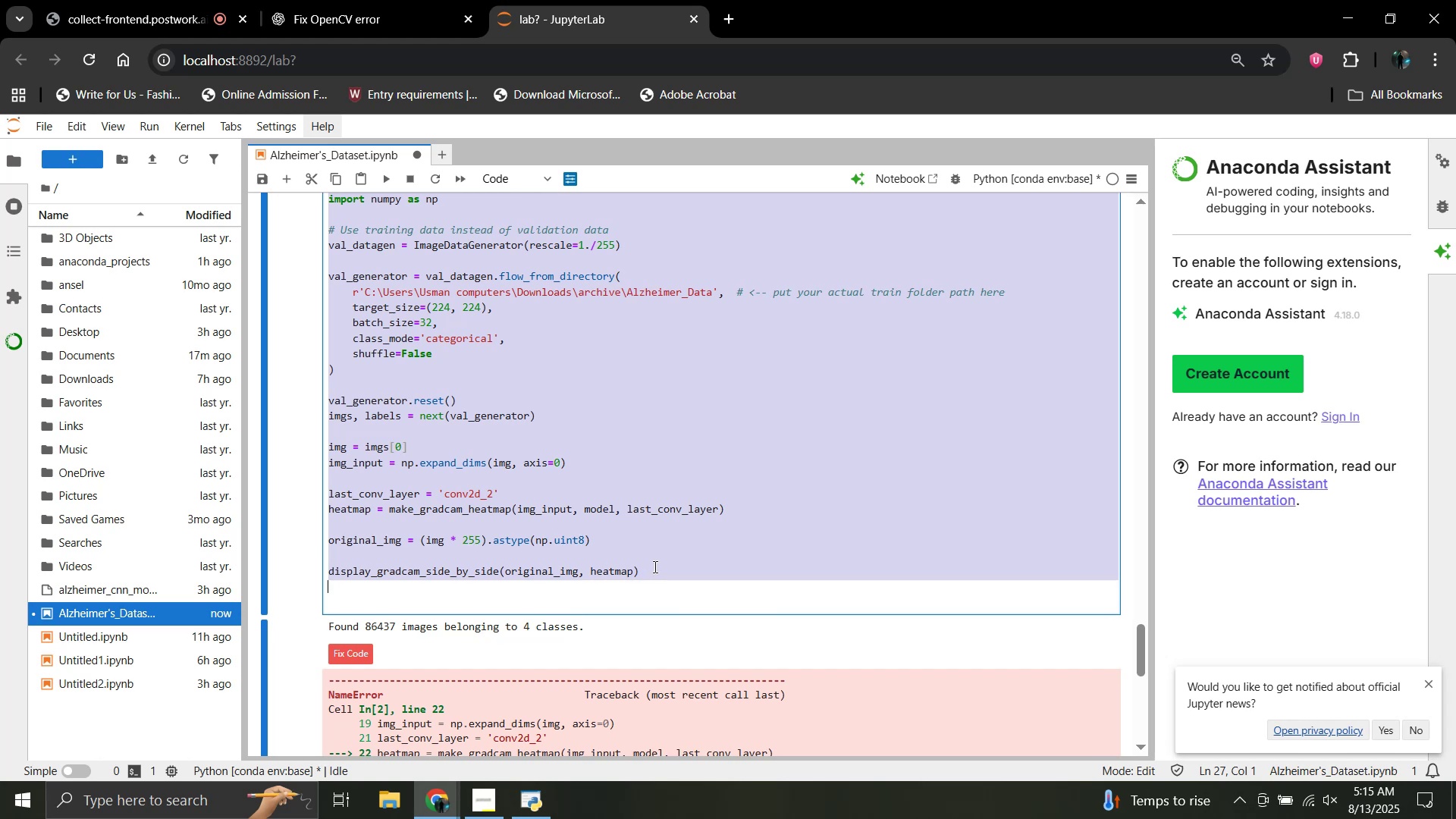 
key(Control+V)
 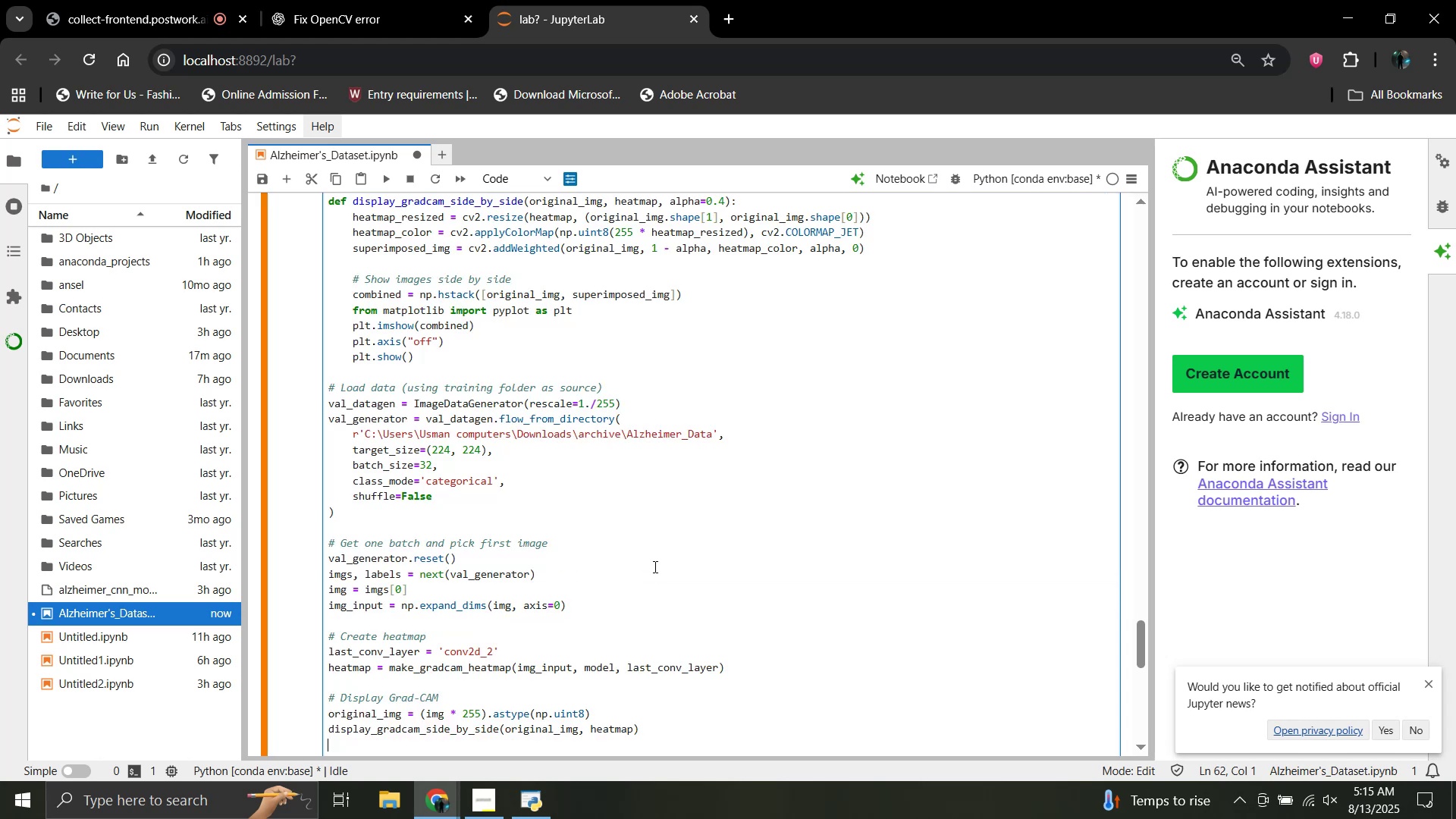 
scroll: coordinate [654, 566], scroll_direction: down, amount: 3.0
 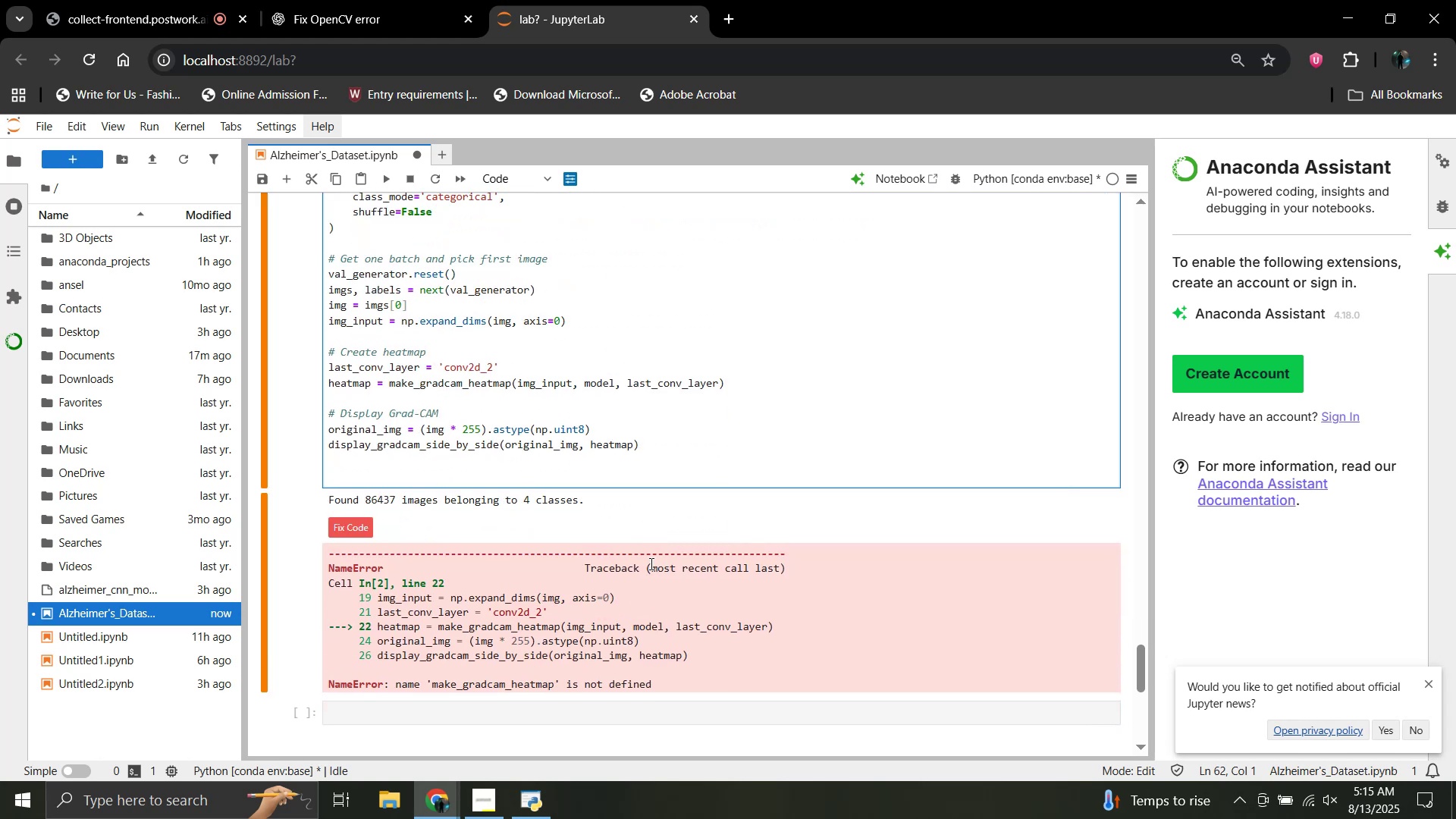 
key(Shift+Enter)
 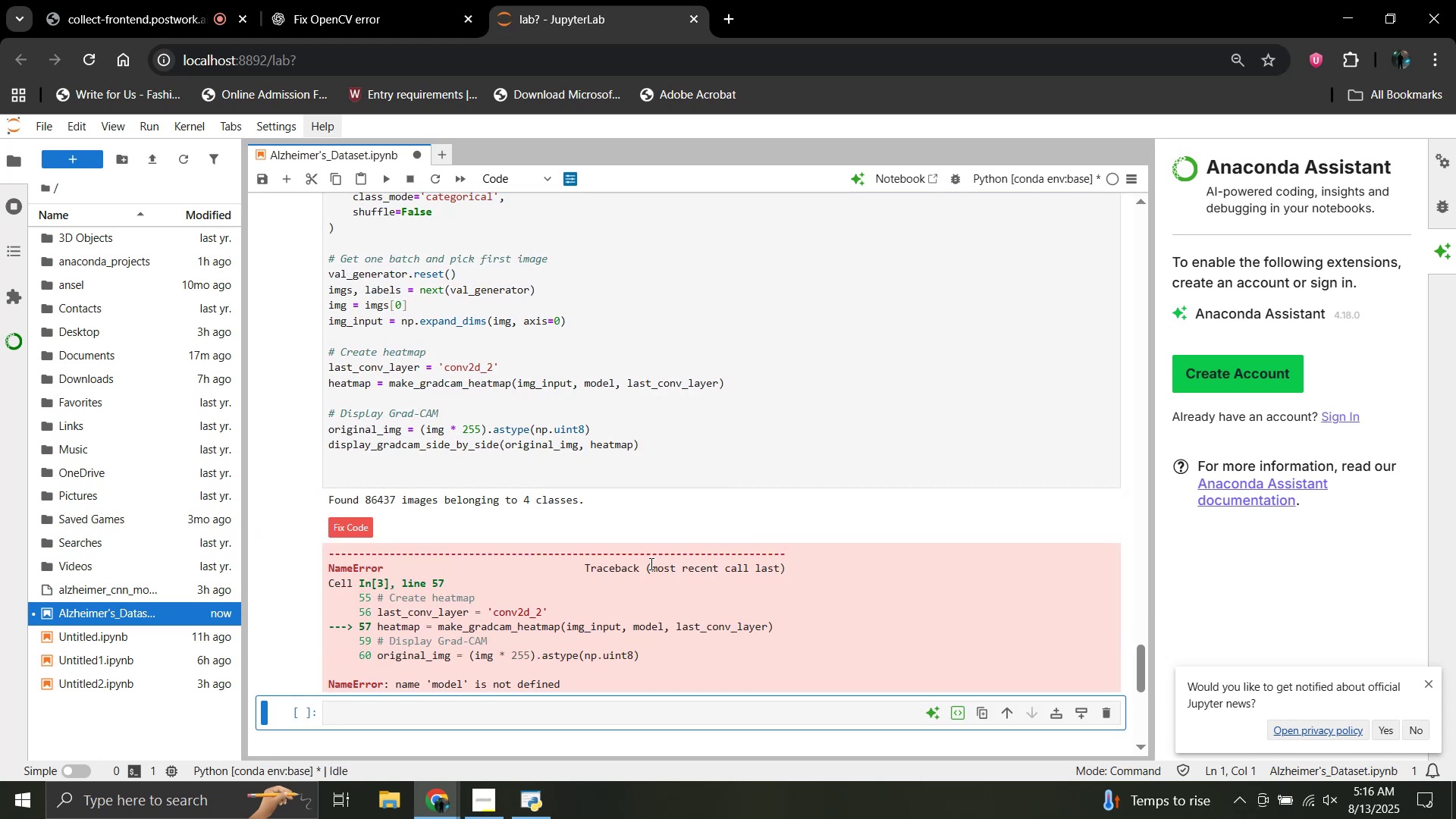 
scroll: coordinate [570, 517], scroll_direction: down, amount: 1.0
 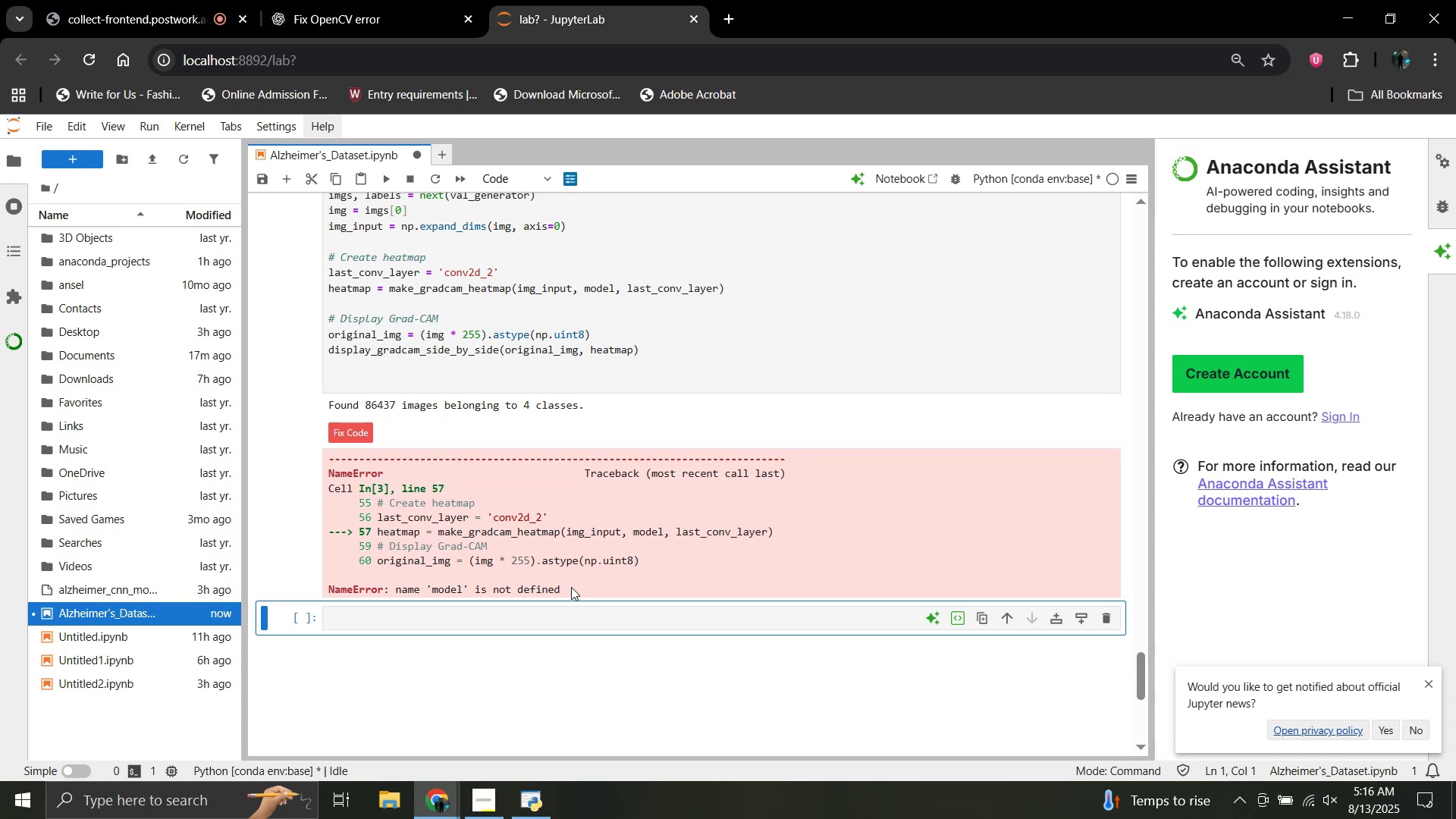 
left_click_drag(start_coordinate=[571, 587], to_coordinate=[321, 465])
 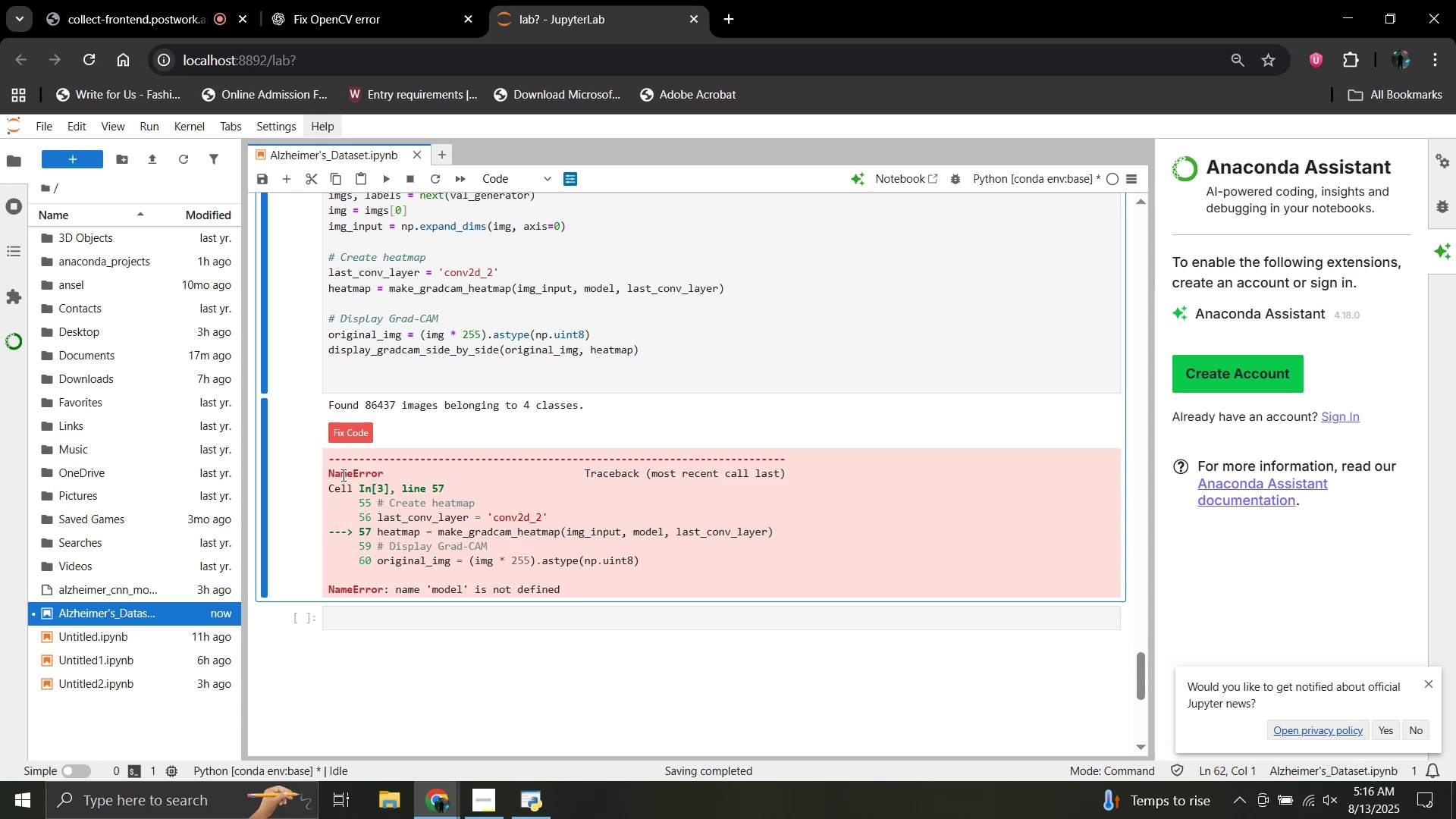 
left_click([347, 475])
 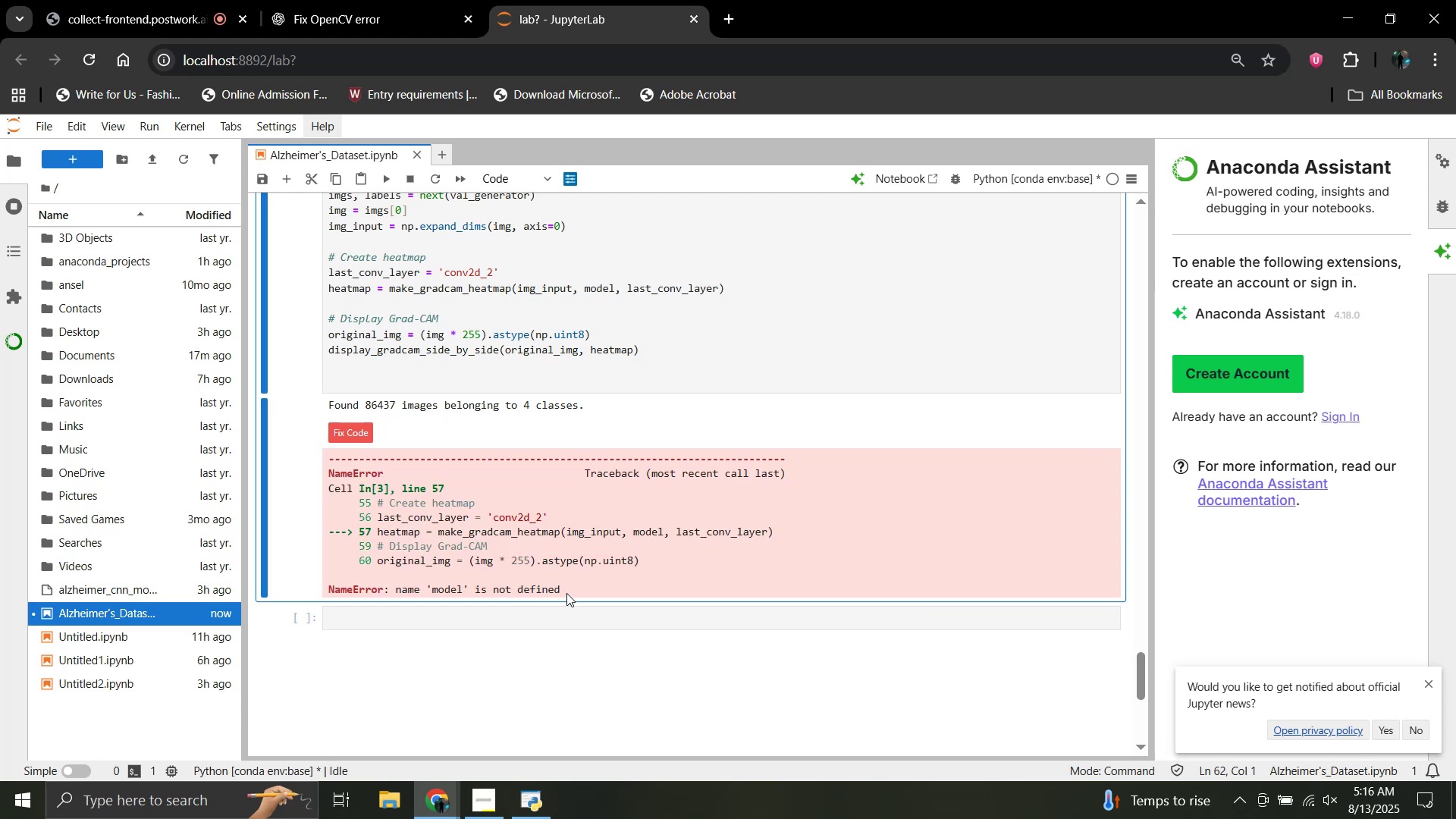 
left_click_drag(start_coordinate=[435, 538], to_coordinate=[400, 517])
 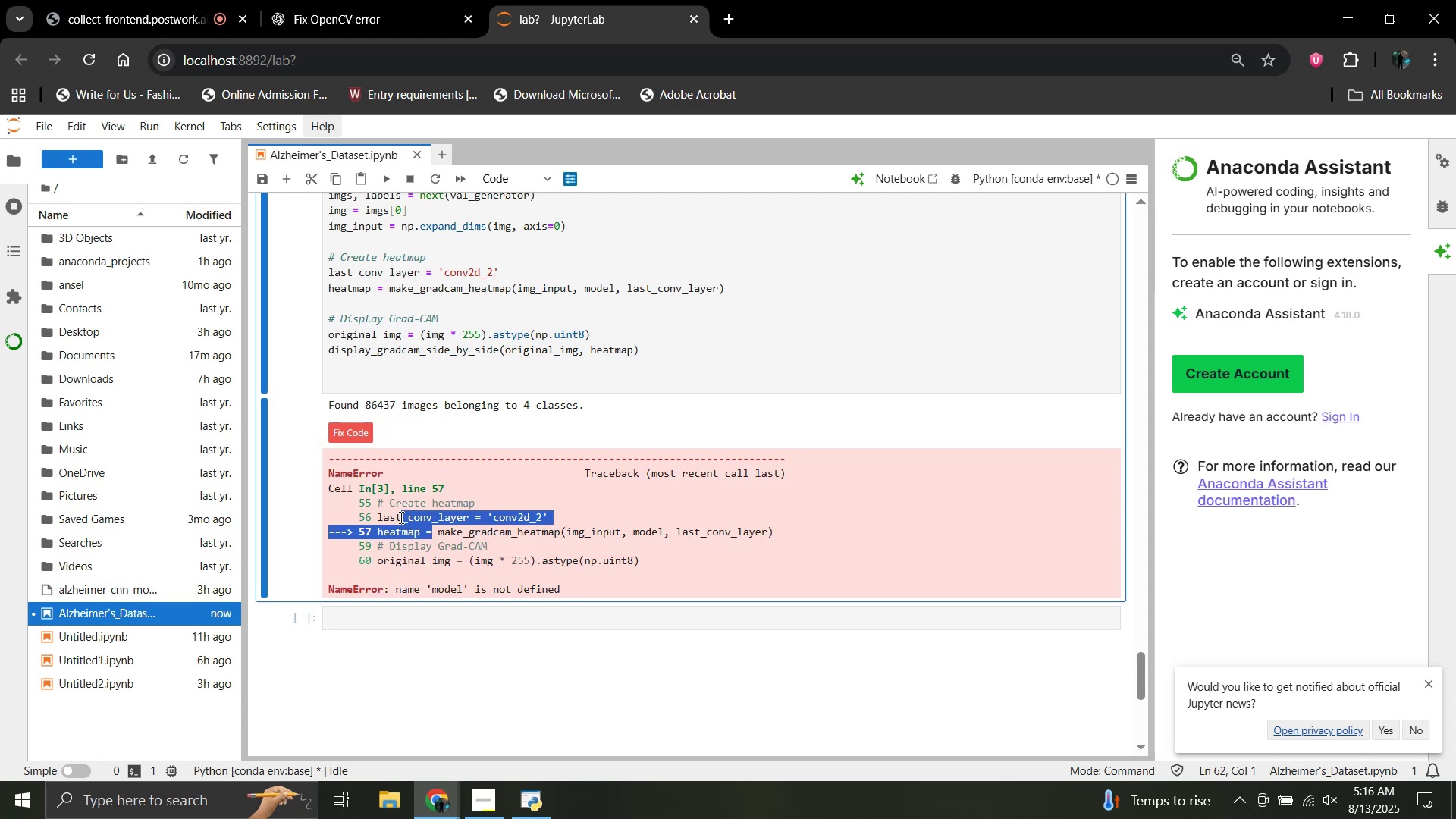 
double_click([400, 517])
 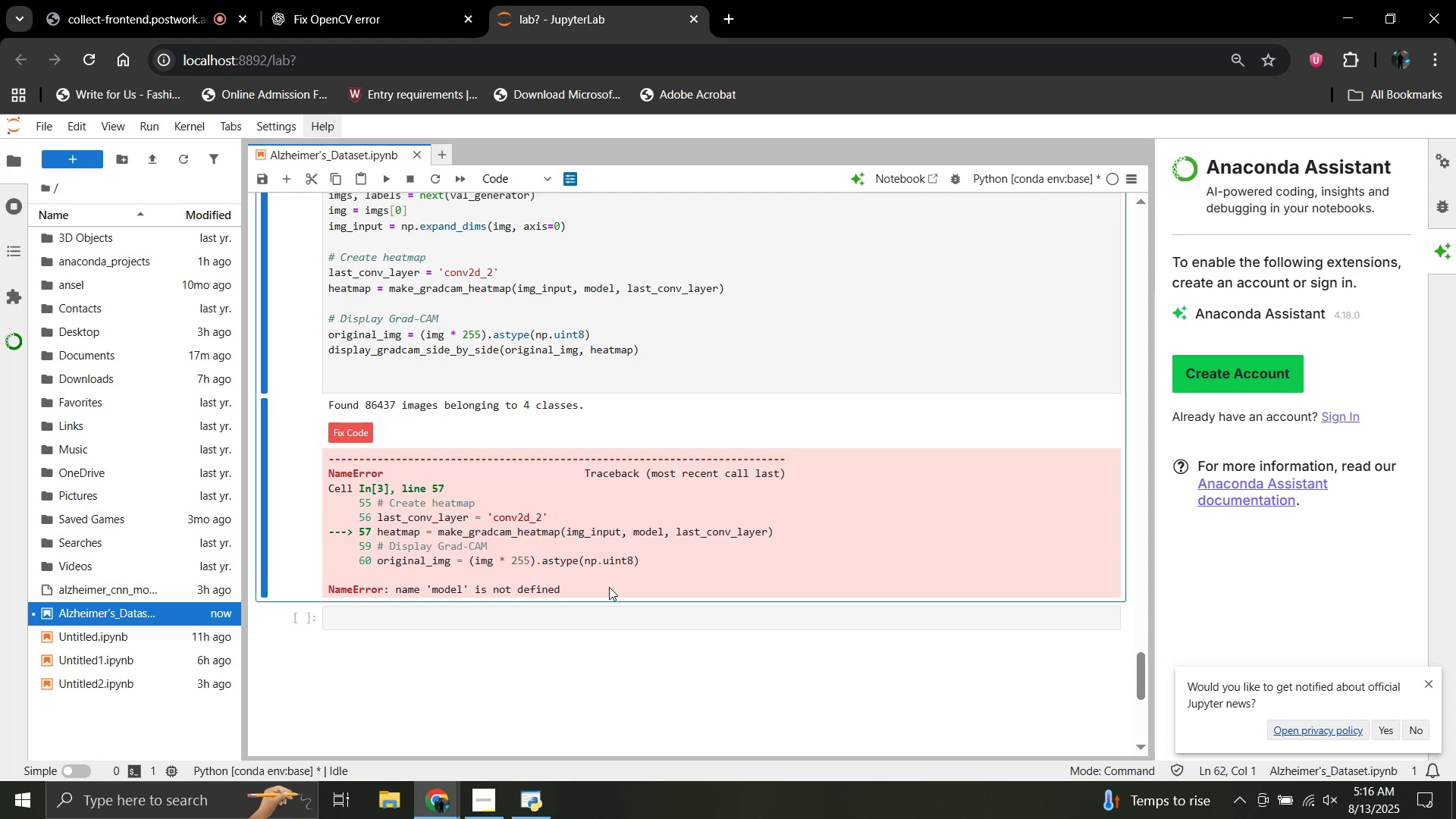 
triple_click([609, 587])
 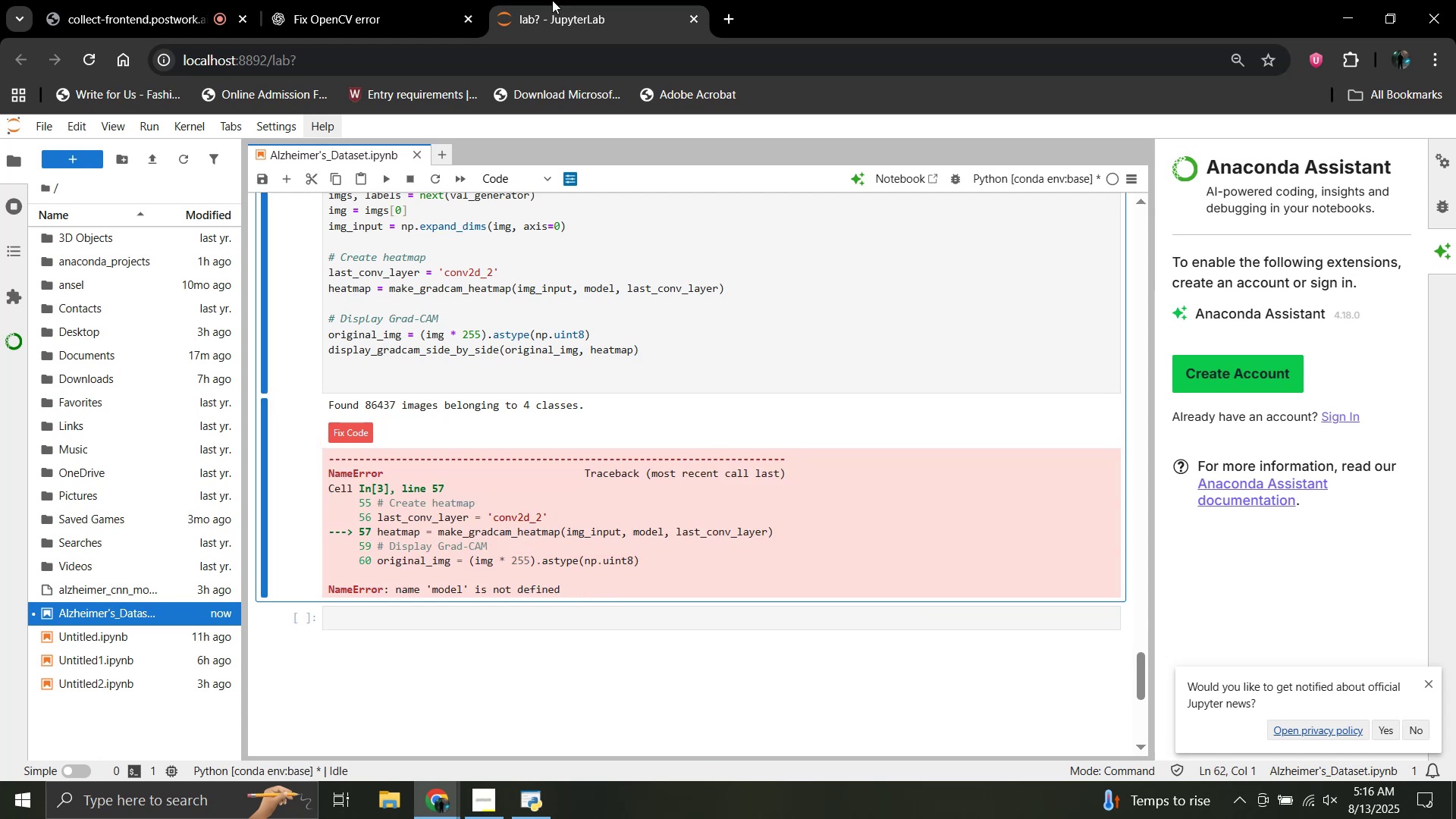 
left_click([369, 0])
 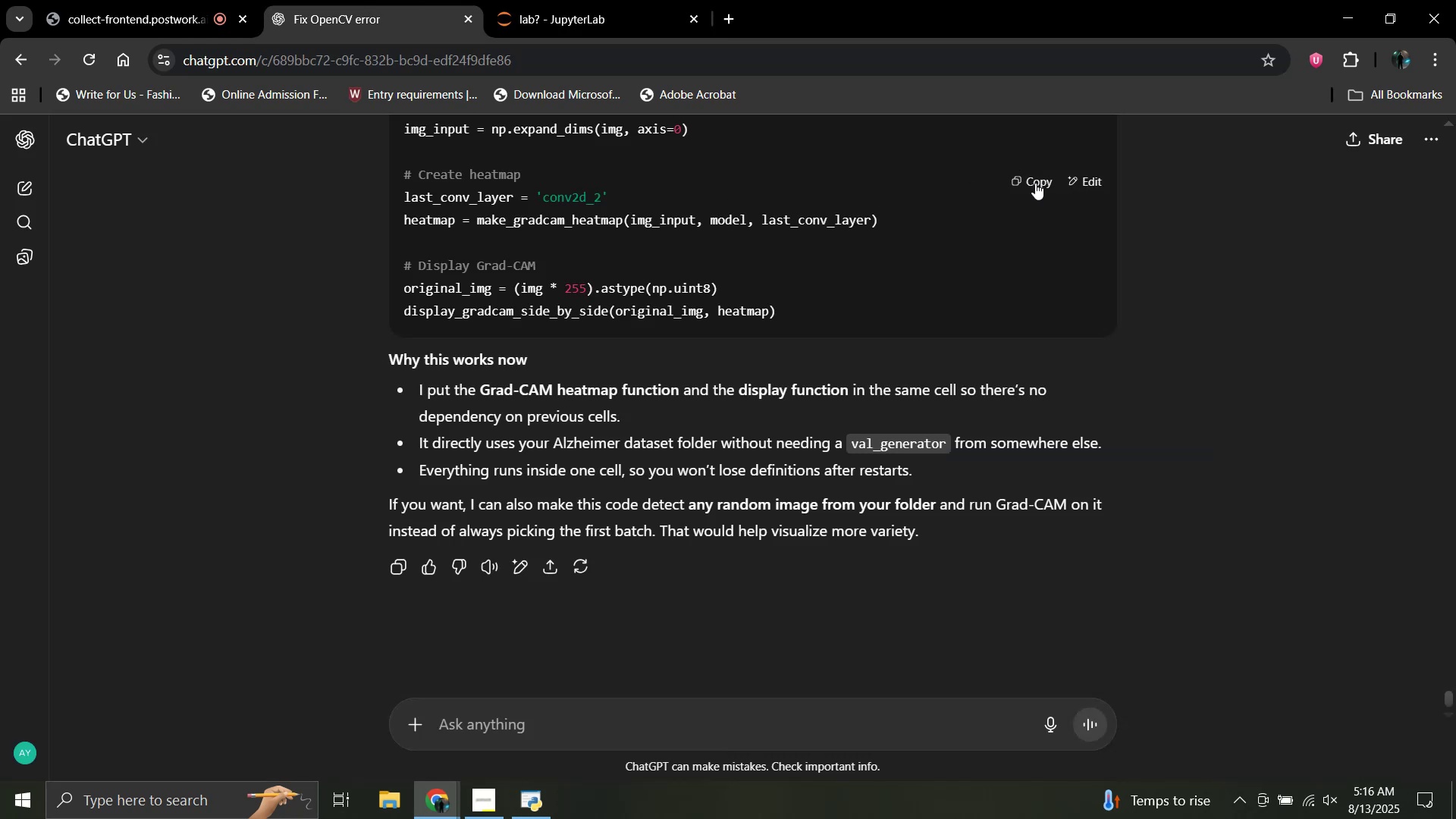 
left_click([1031, 181])
 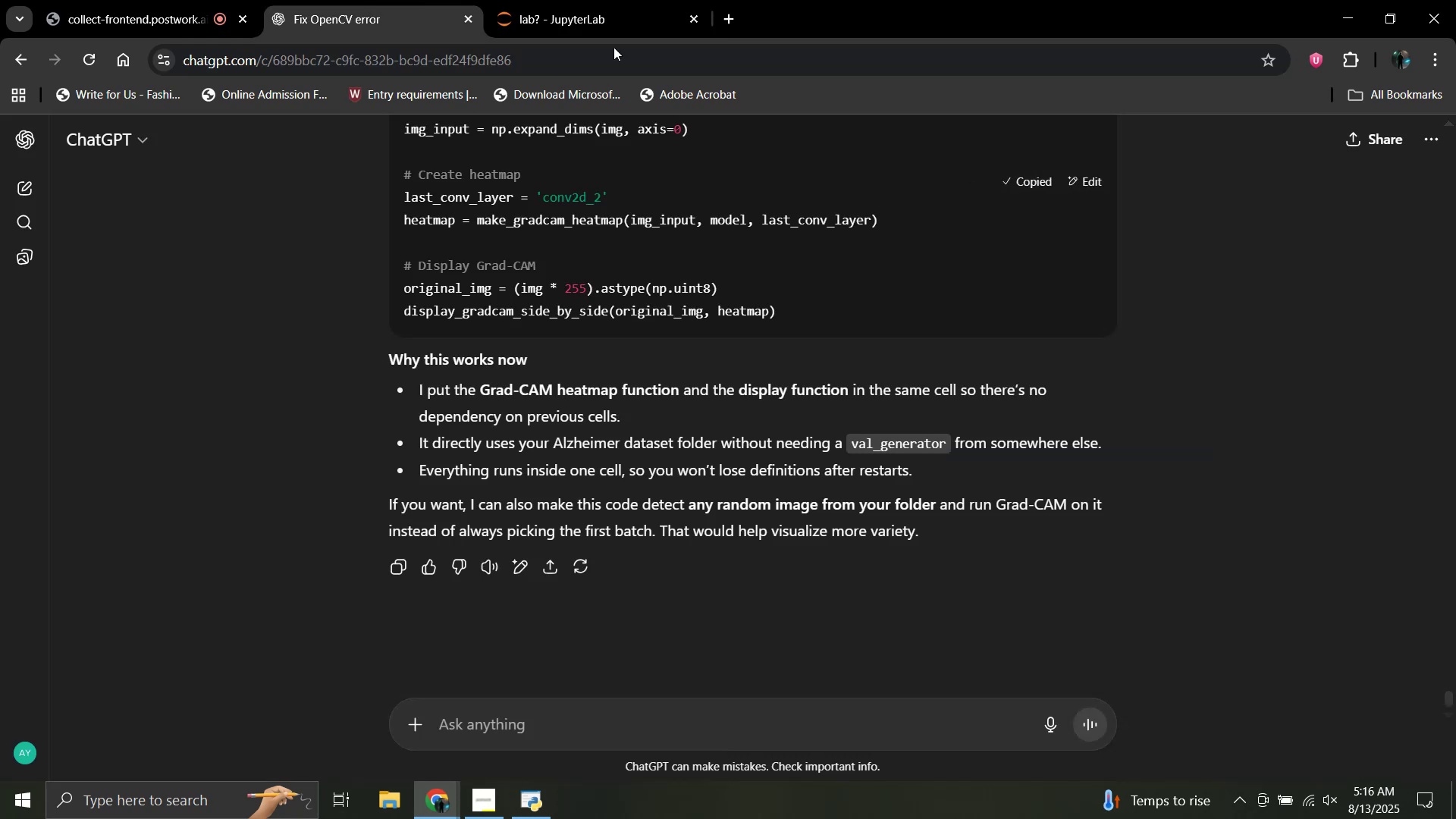 
left_click([613, 0])
 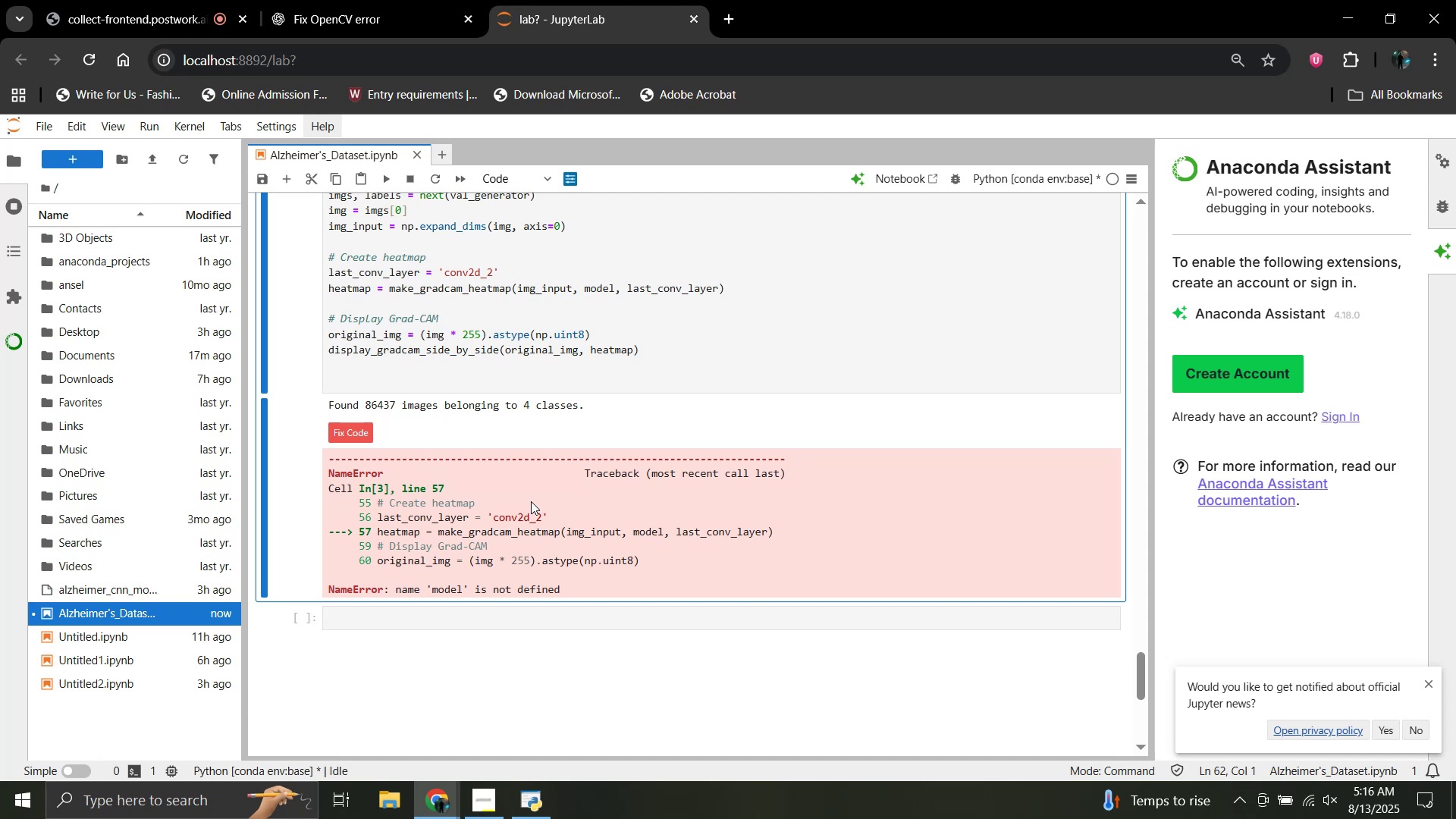 
scroll: coordinate [531, 501], scroll_direction: up, amount: 1.0
 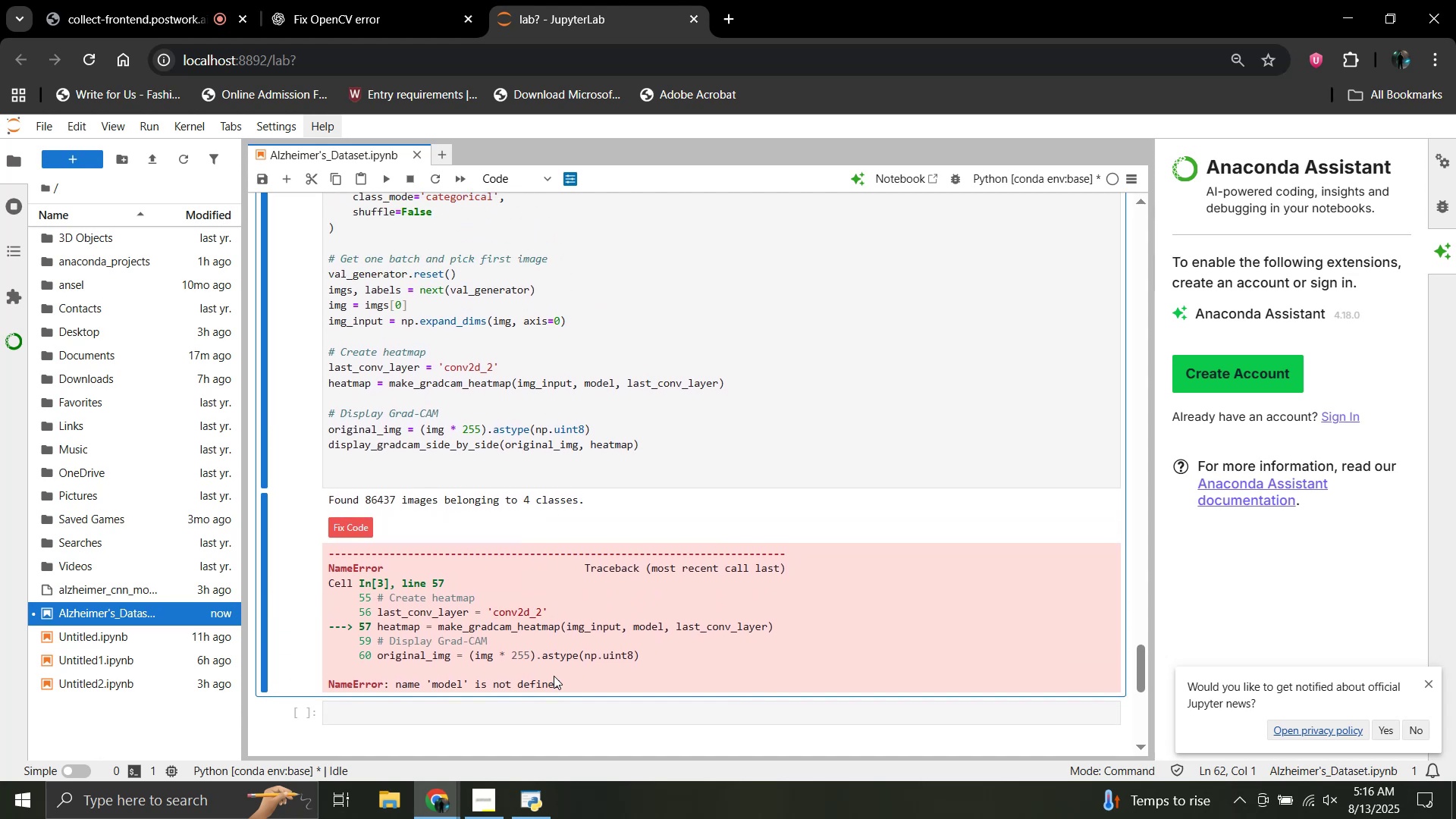 
left_click_drag(start_coordinate=[566, 682], to_coordinate=[325, 556])
 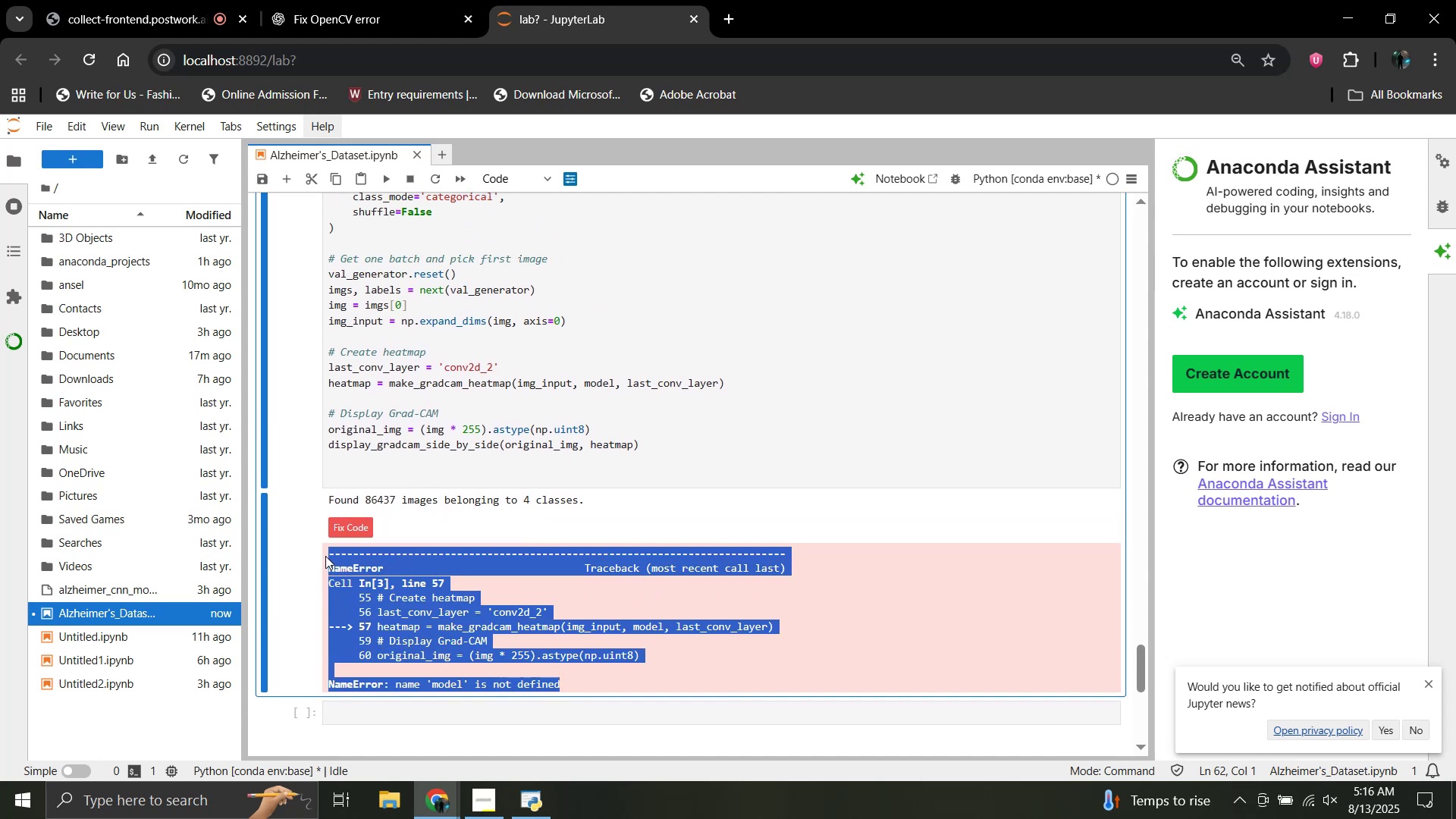 
key(Control+C)
 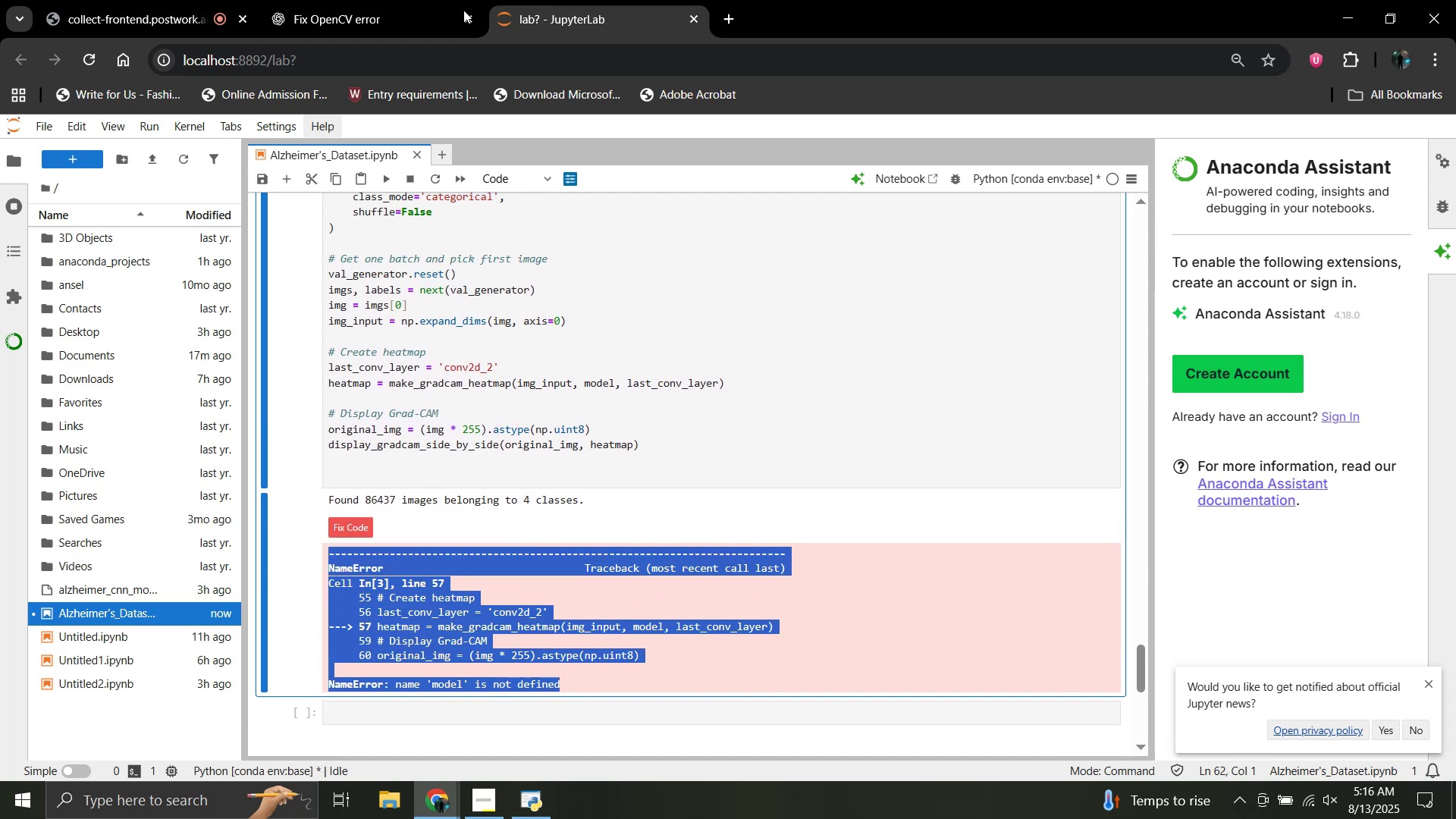 
left_click([388, 0])
 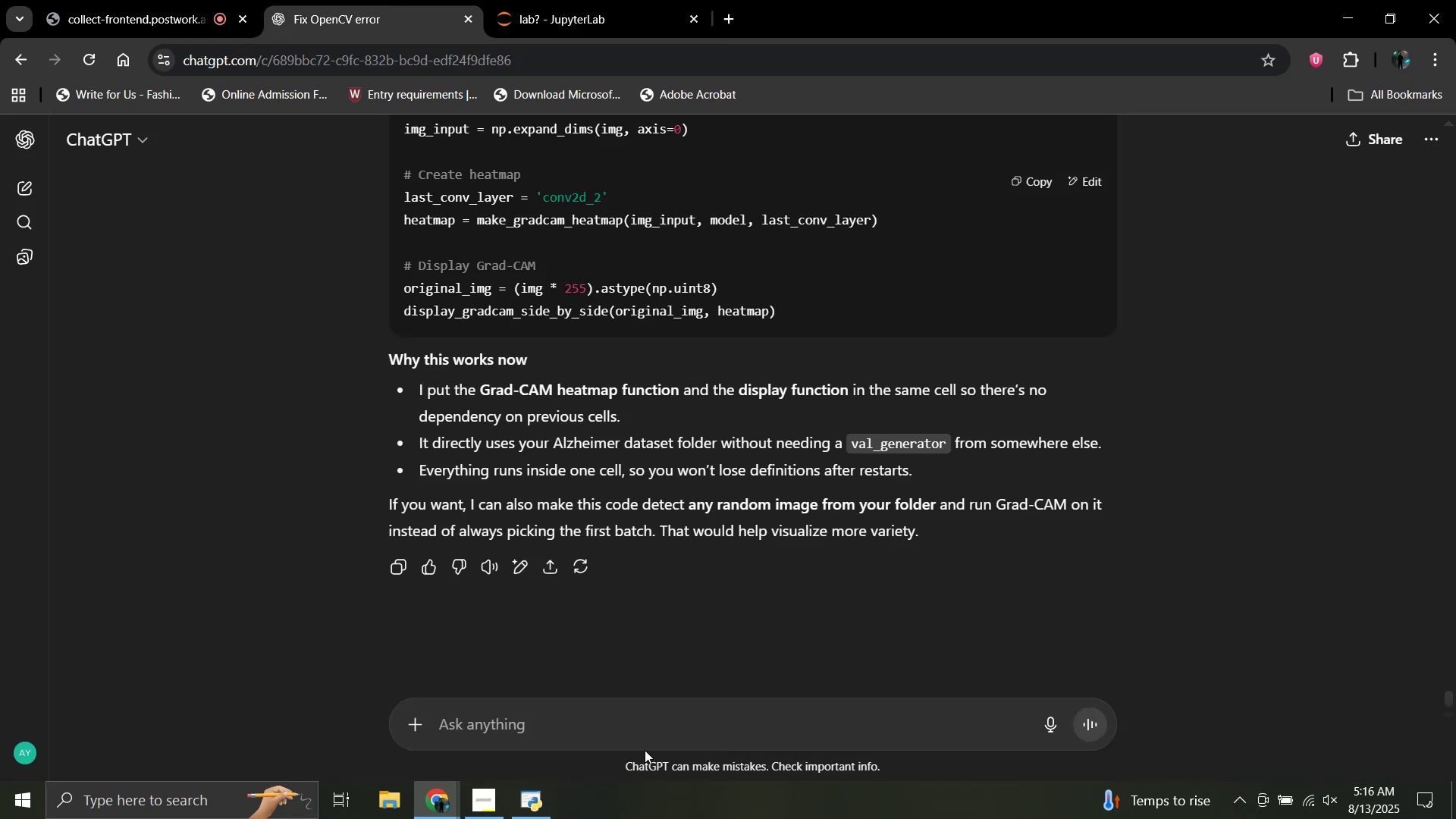 
left_click([636, 734])
 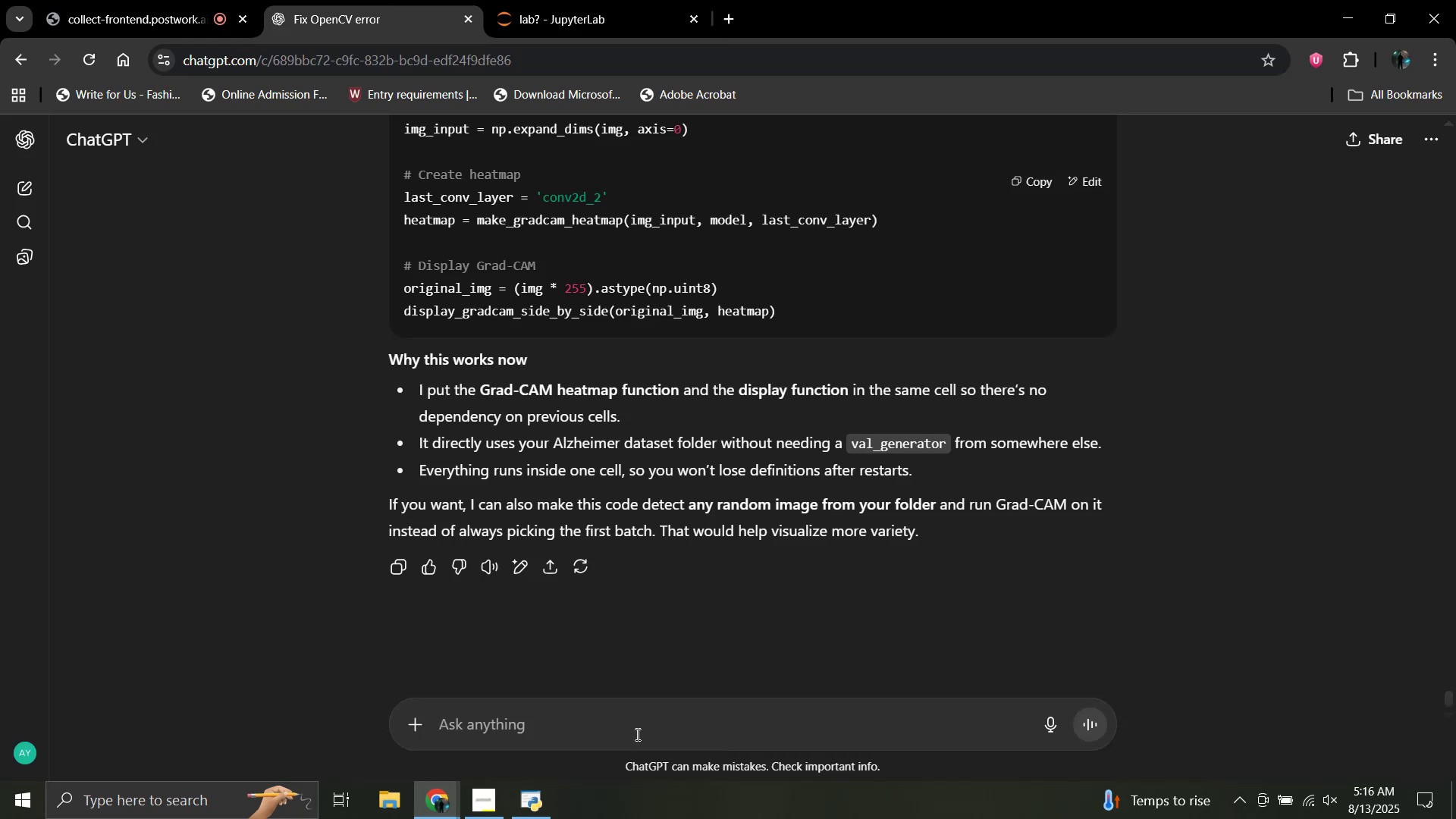 
type(still getting this ero)
key(Backspace)
type(ror)
 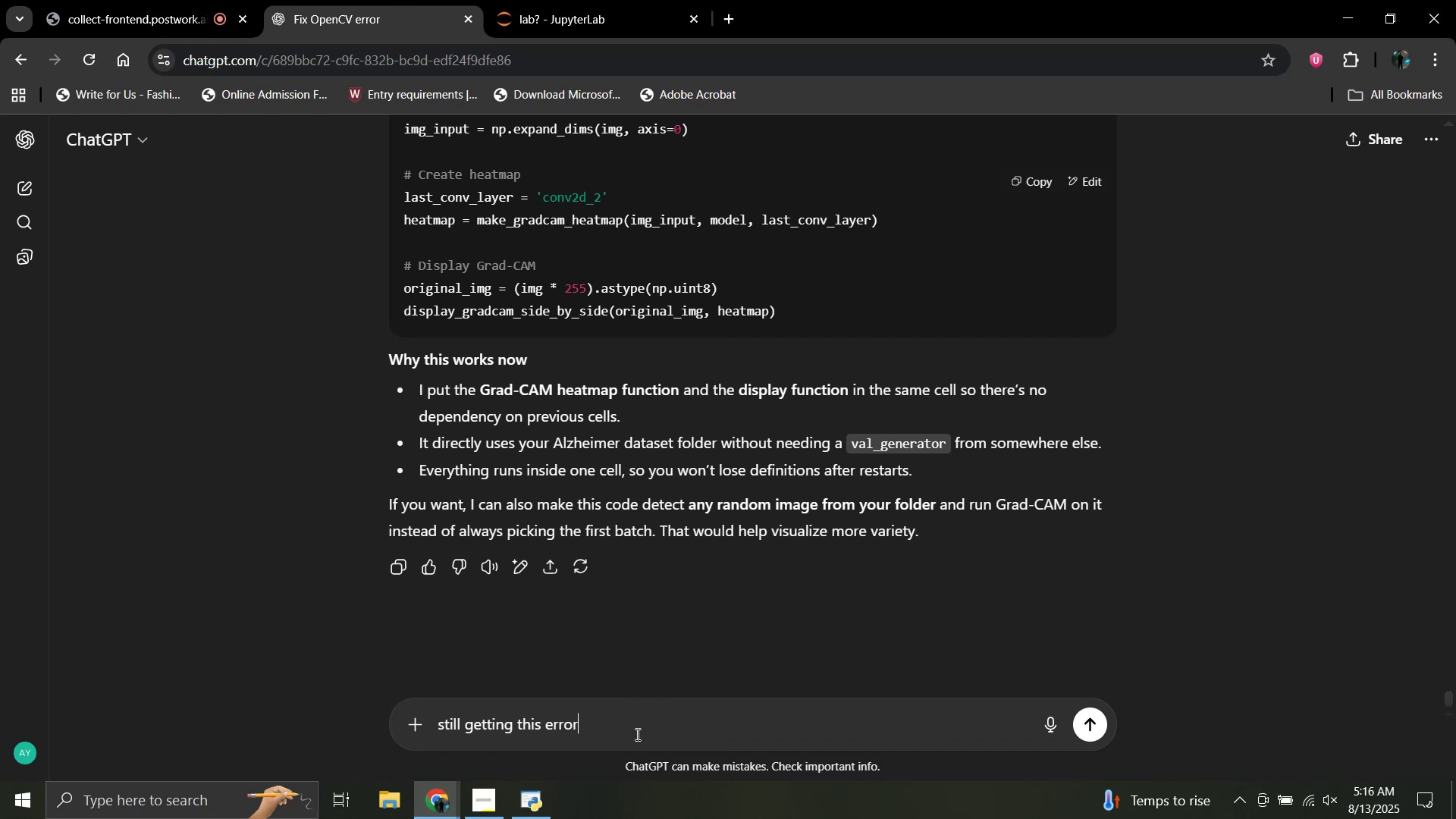 
key(Enter)
 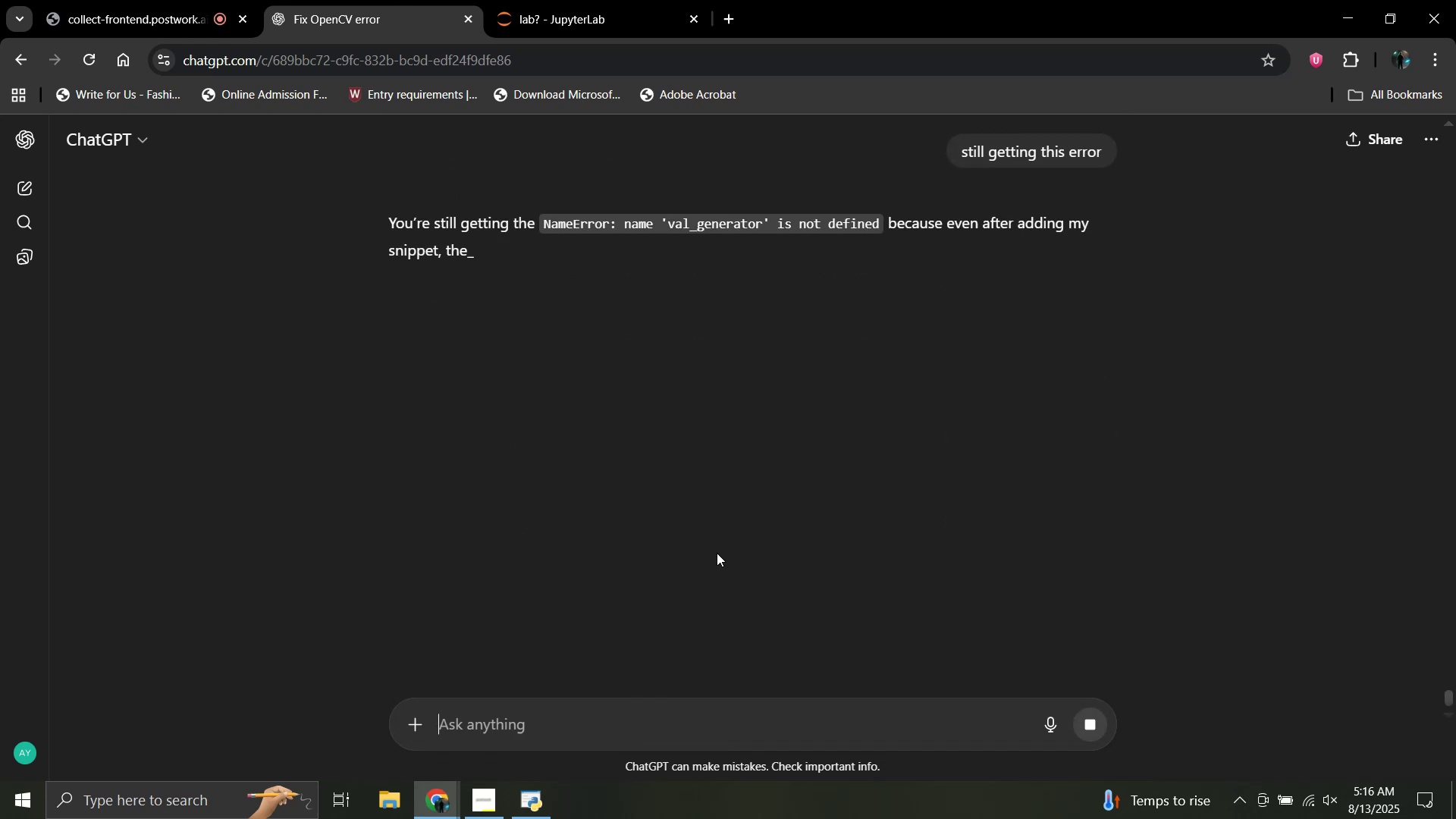 
scroll: coordinate [717, 553], scroll_direction: up, amount: 2.0
 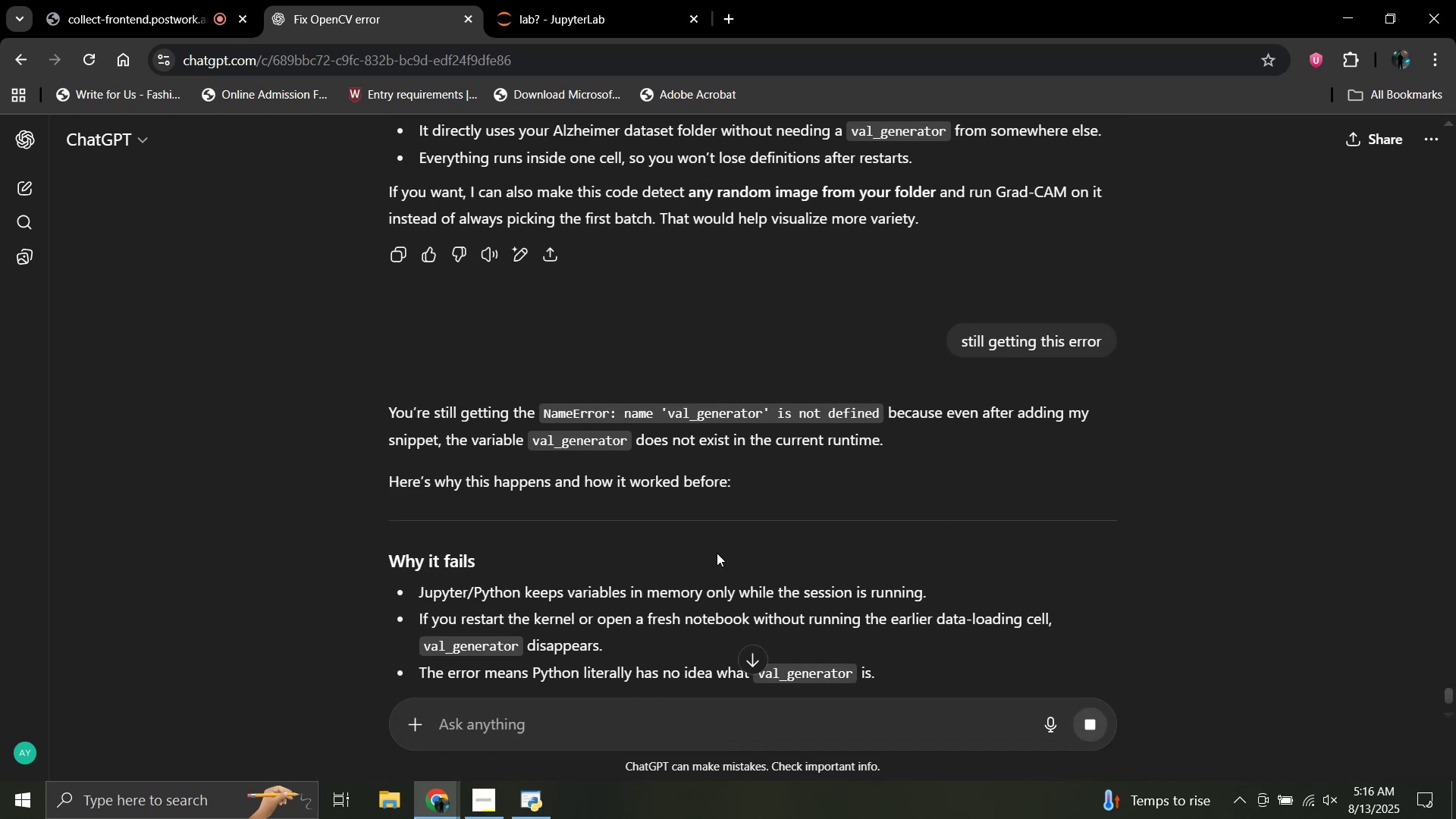 
scroll: coordinate [814, 508], scroll_direction: none, amount: 0.0
 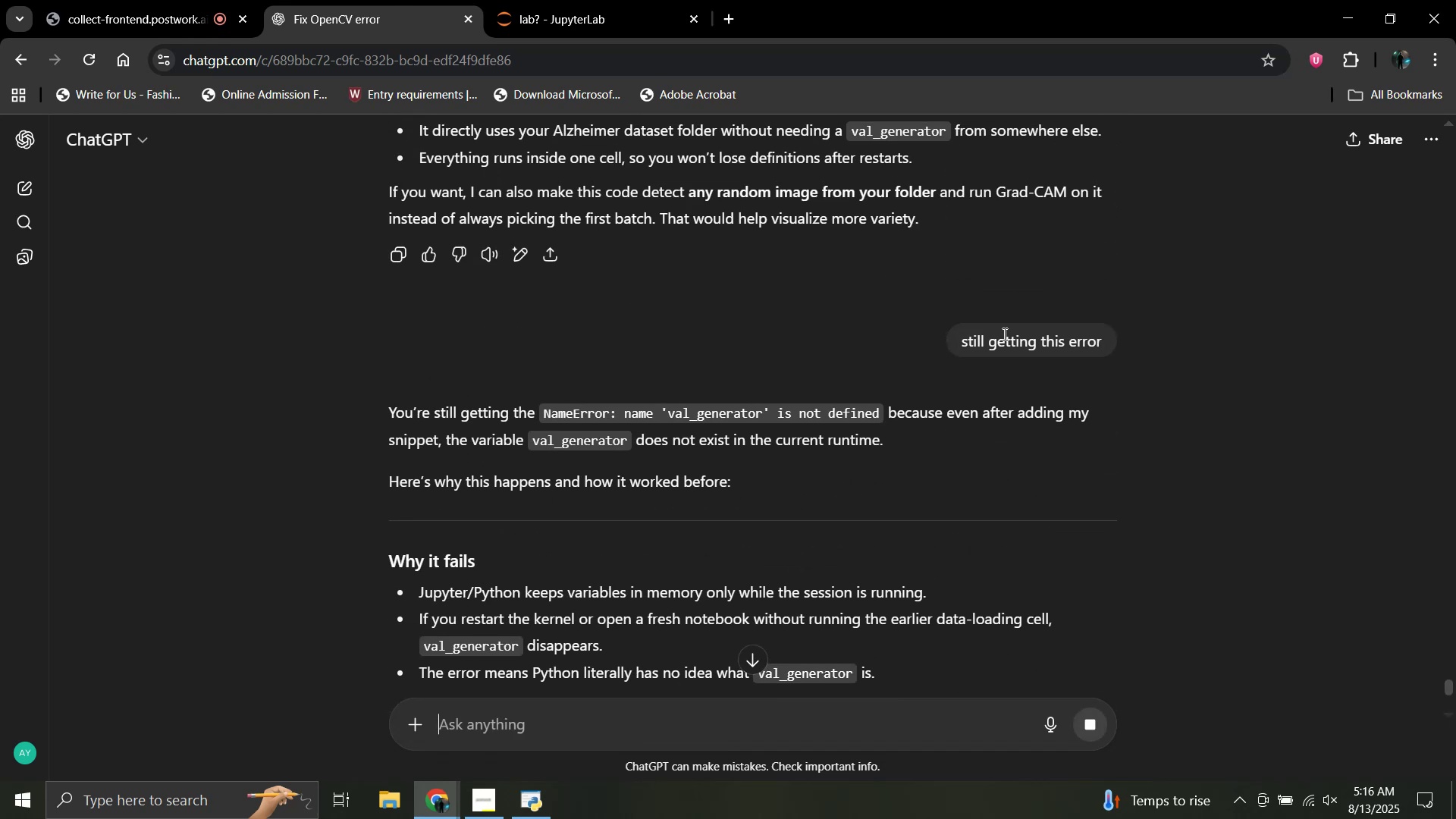 
left_click([984, 320])
 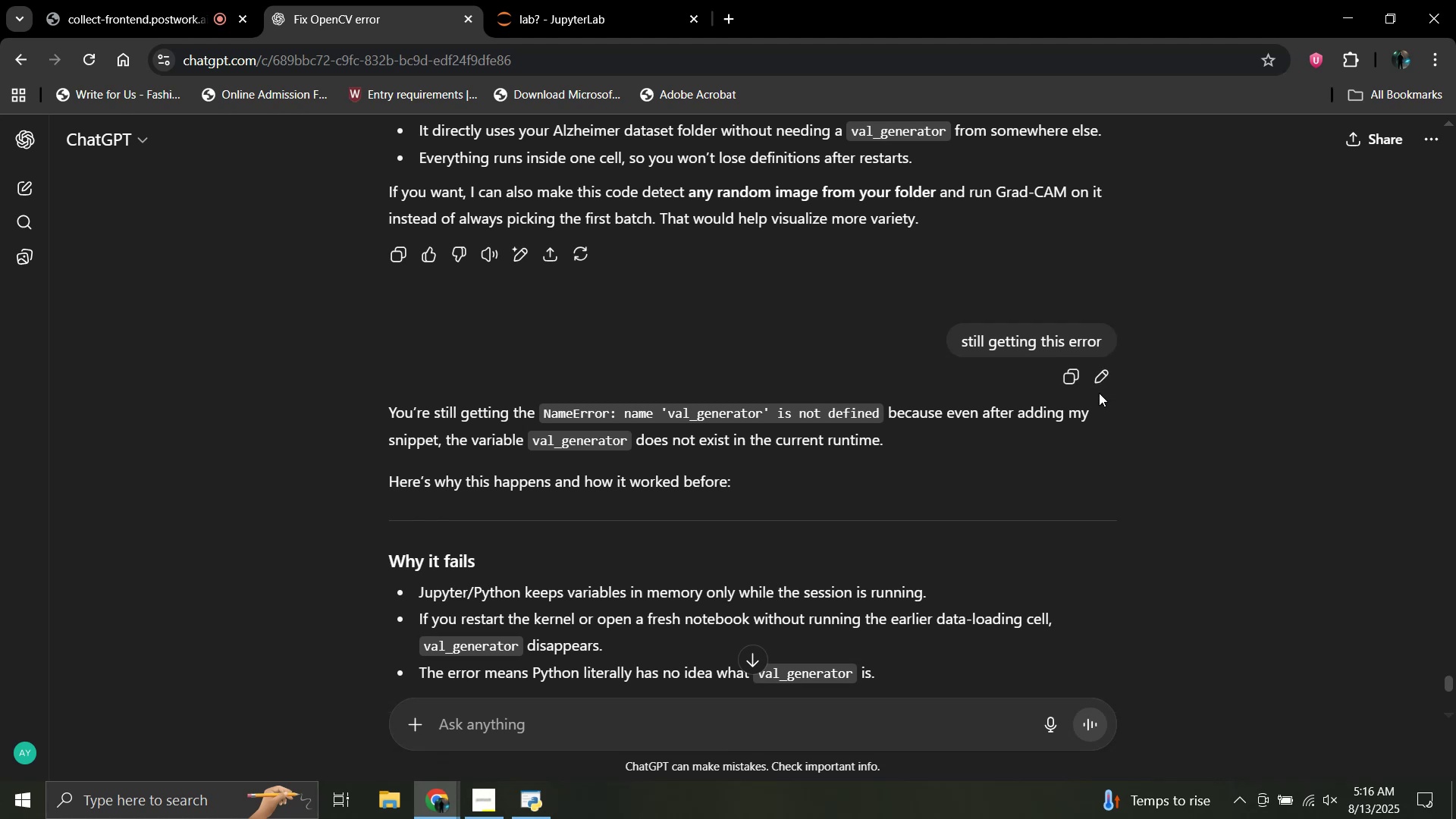 
left_click([1103, 374])
 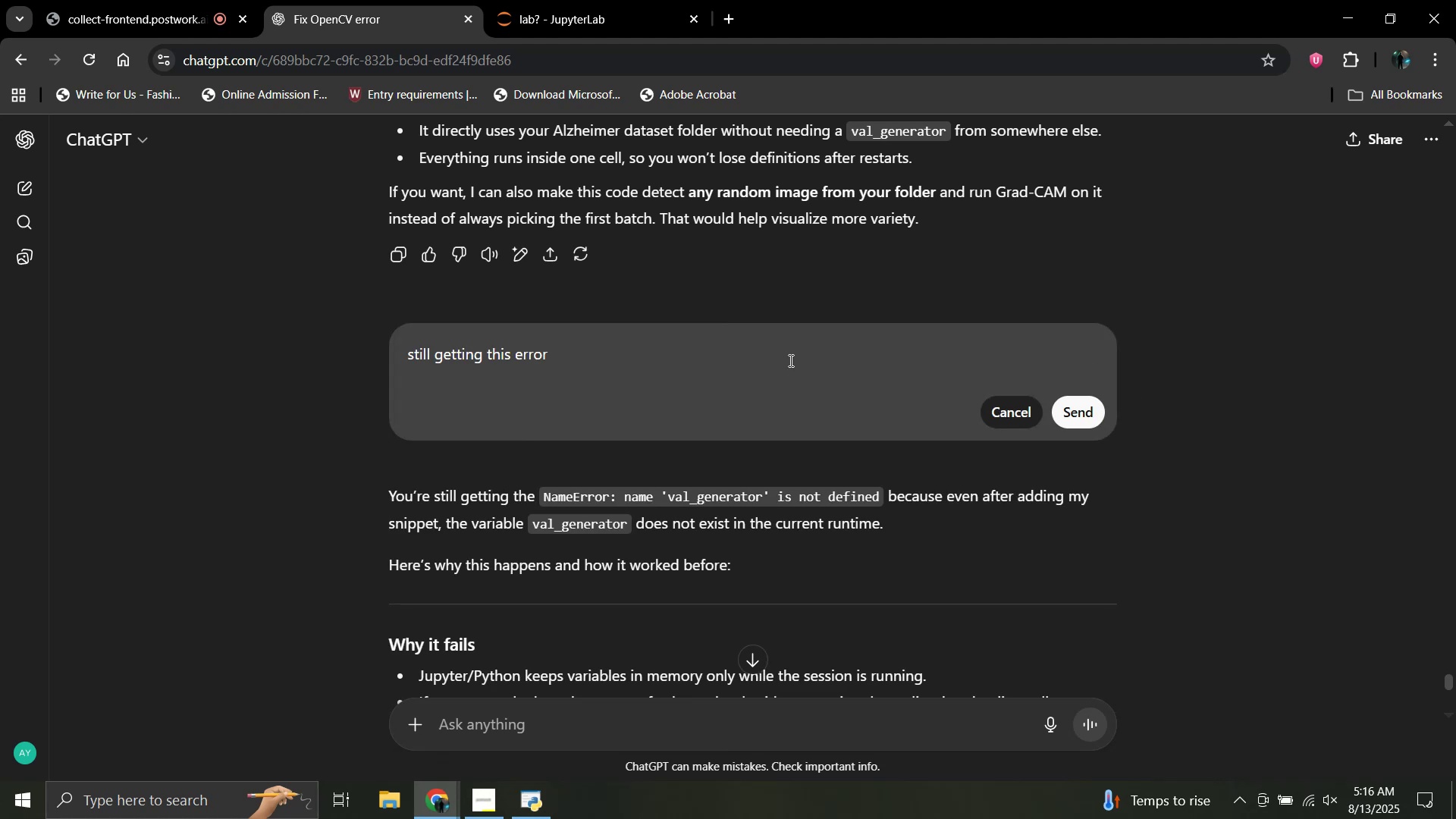 
key(Shift+Enter)
 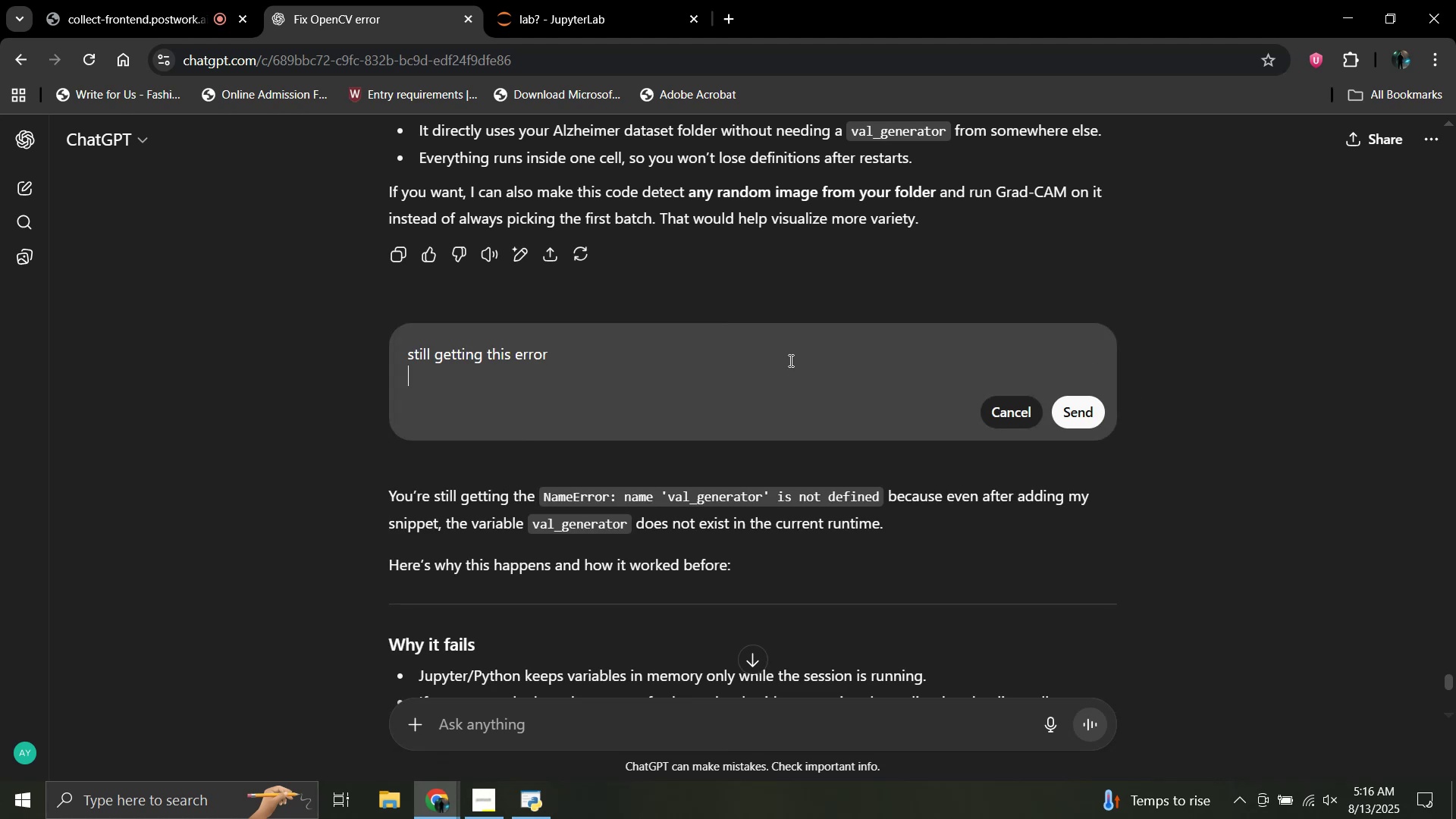 
key(Control+V)
 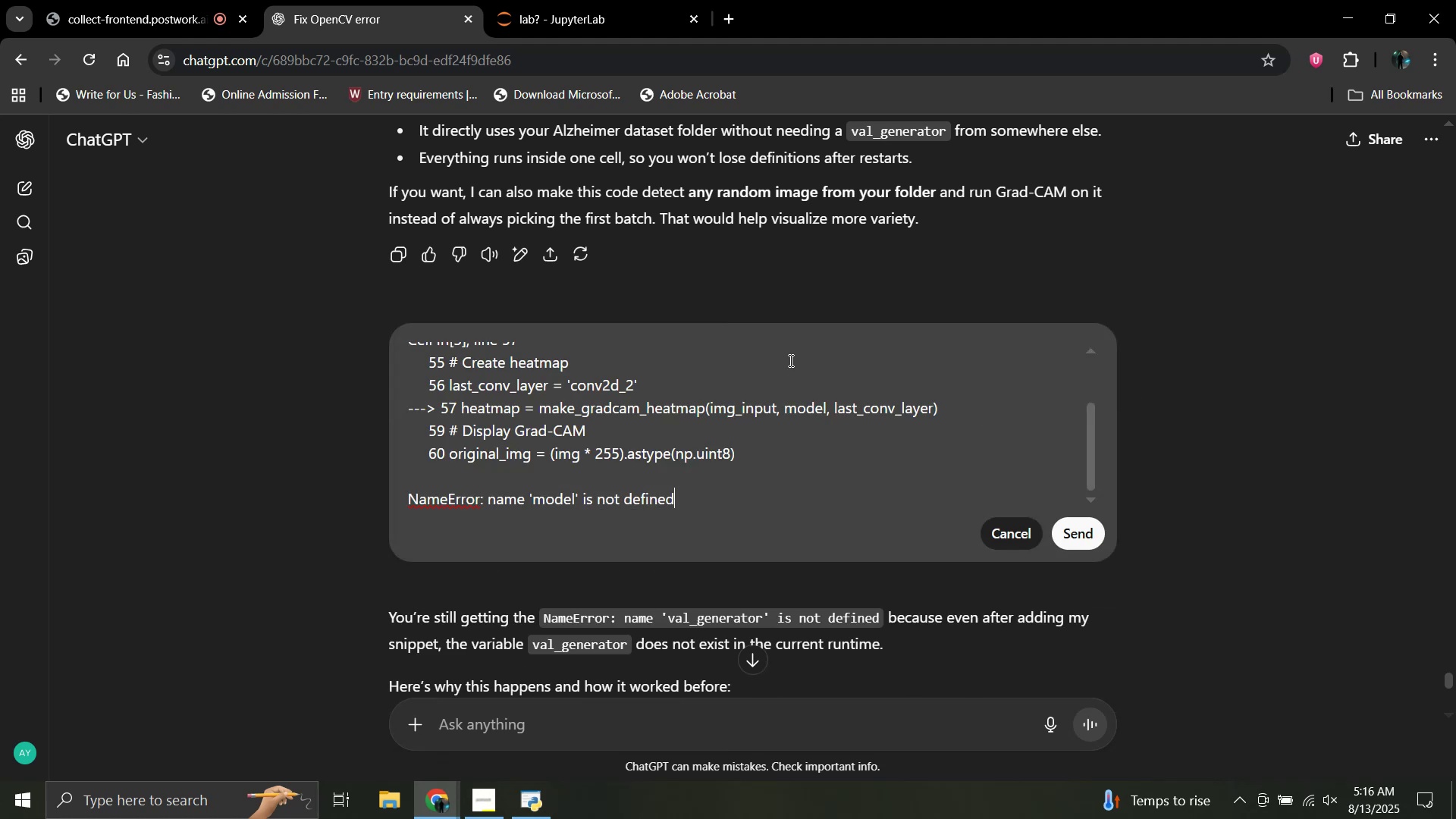 
key(Enter)
 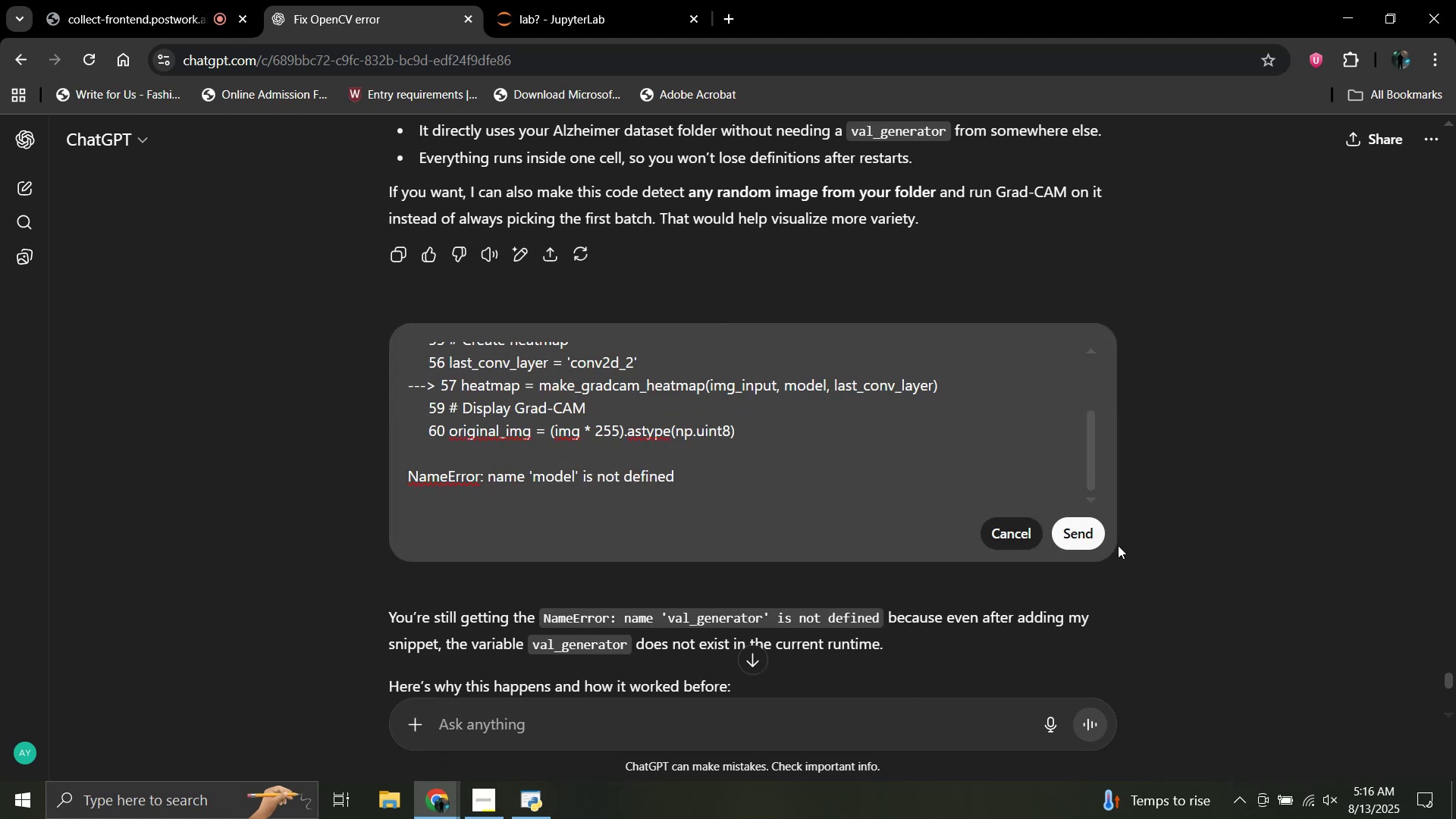 
left_click([1092, 537])
 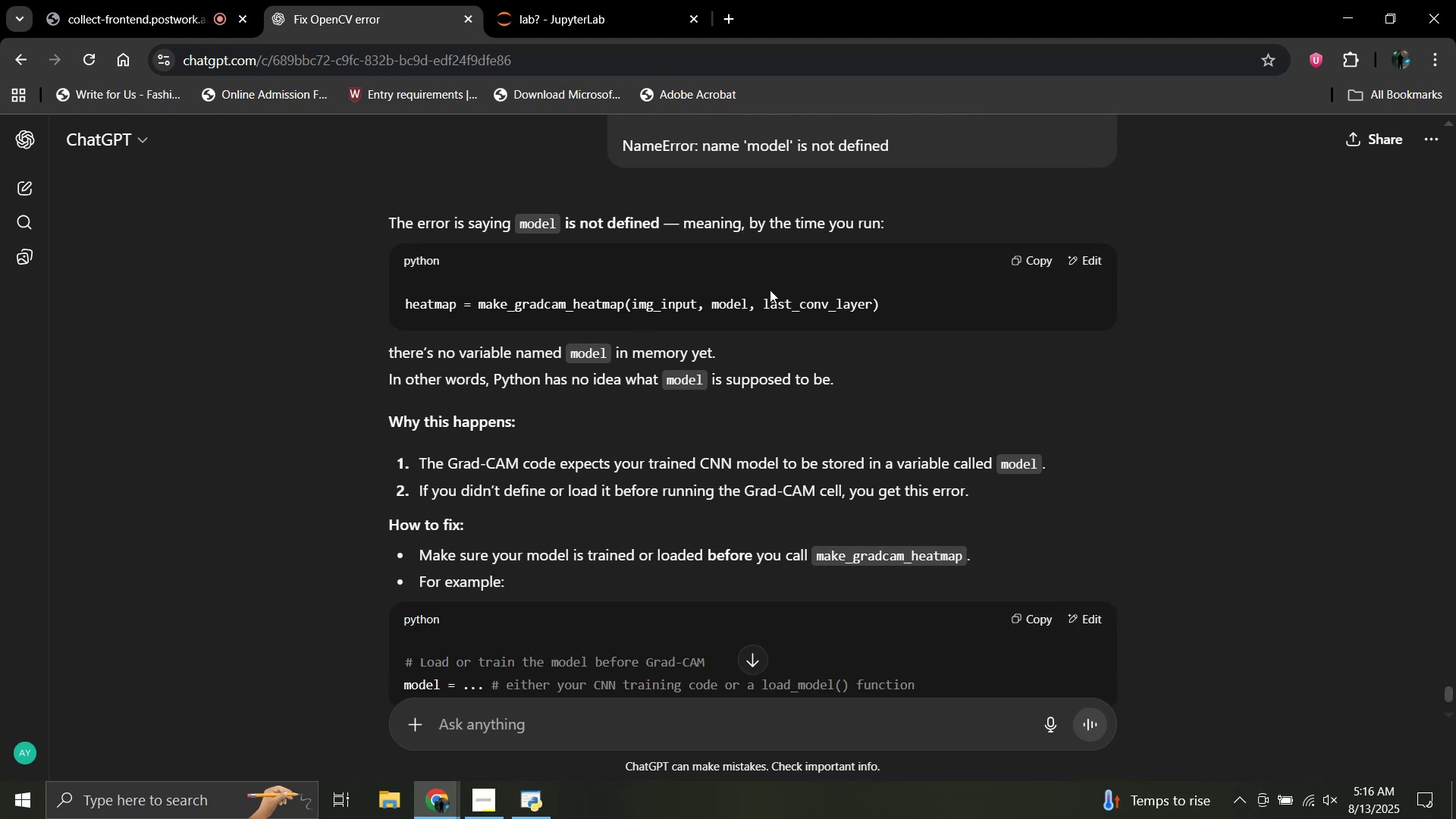 
wait(16.5)
 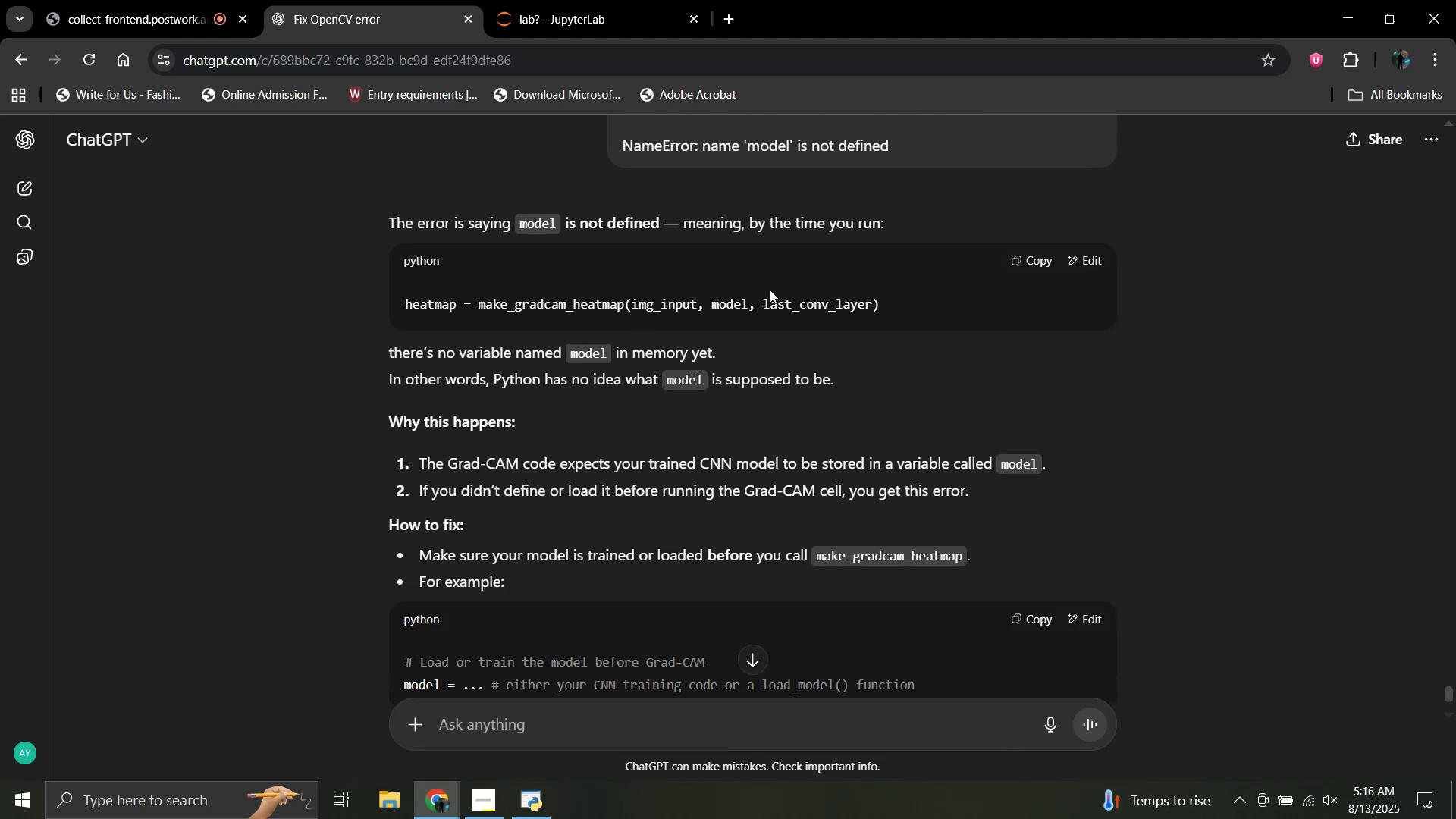 
scroll: coordinate [713, 391], scroll_direction: down, amount: 1.0
 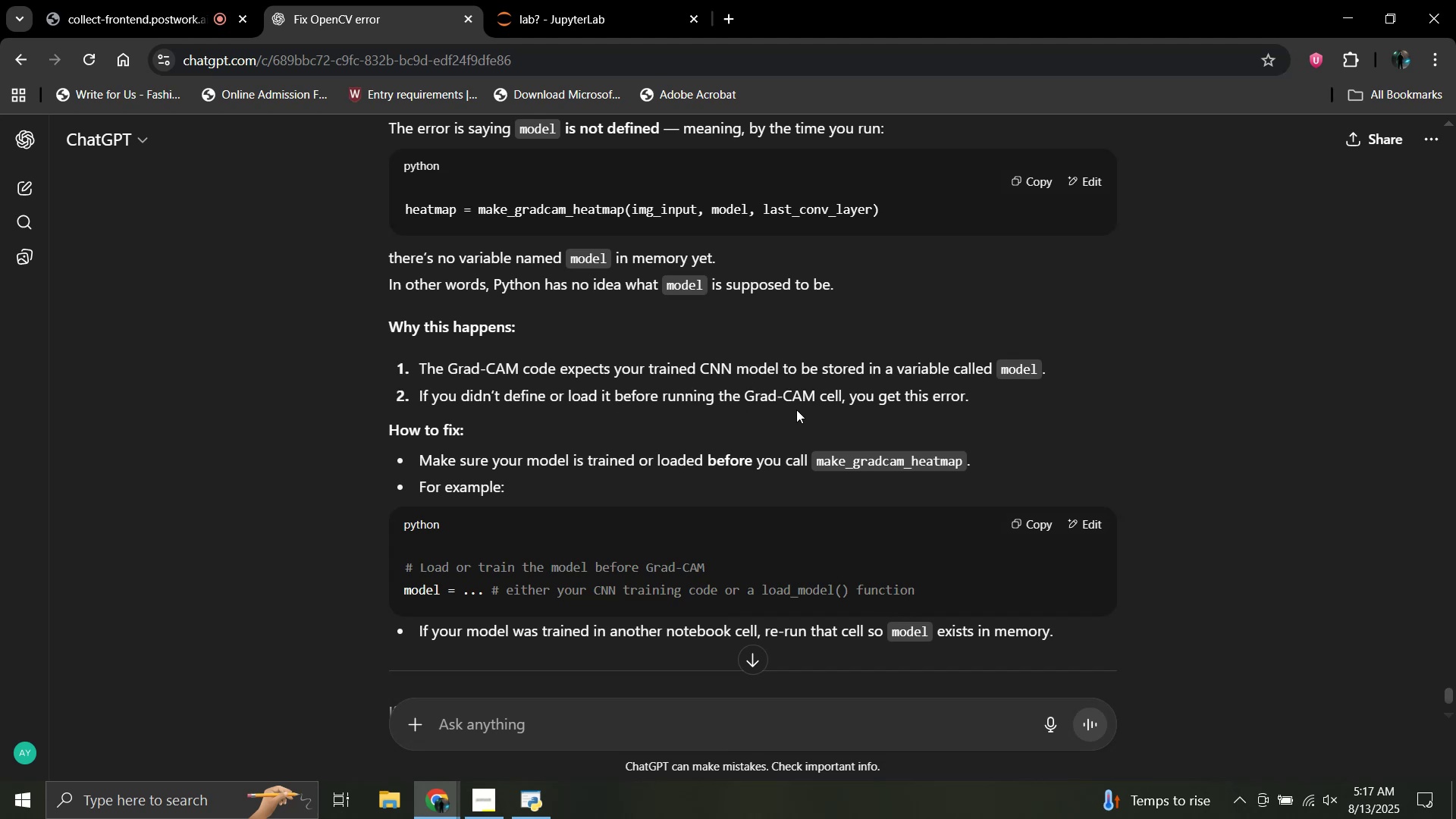 
wait(13.77)
 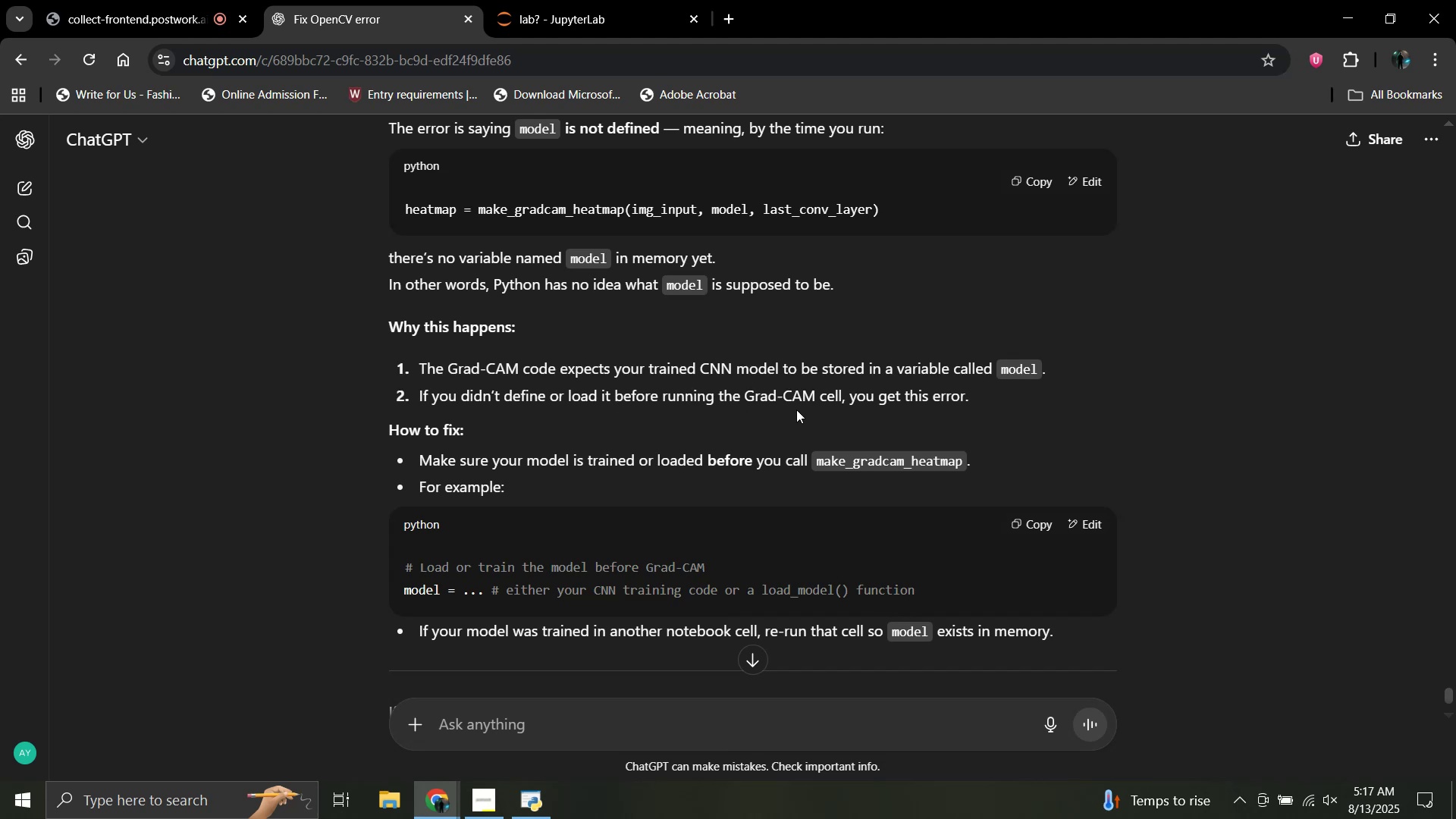 
scroll: coordinate [607, 493], scroll_direction: down, amount: 1.0
 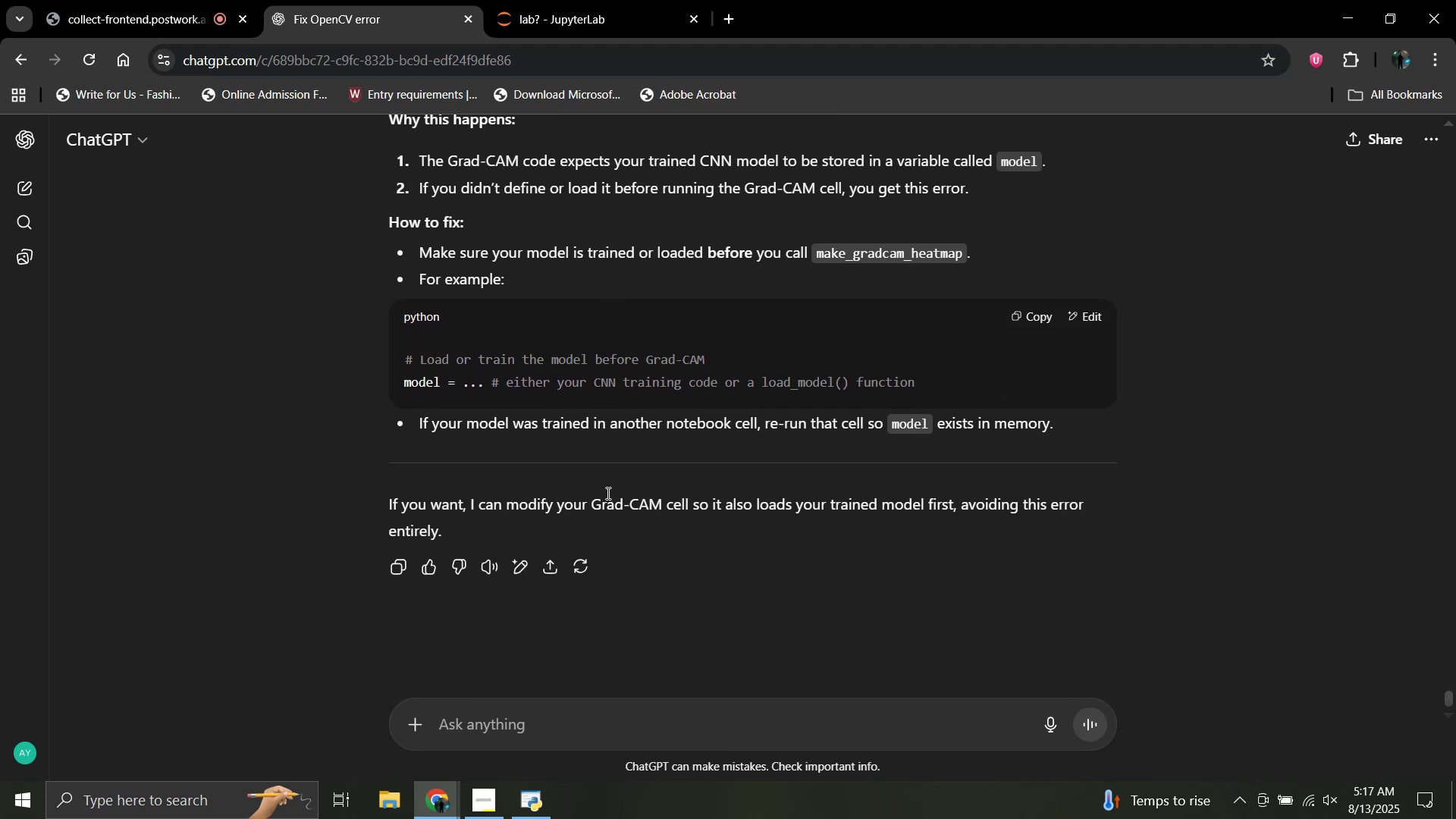 
scroll: coordinate [607, 493], scroll_direction: up, amount: 1.0
 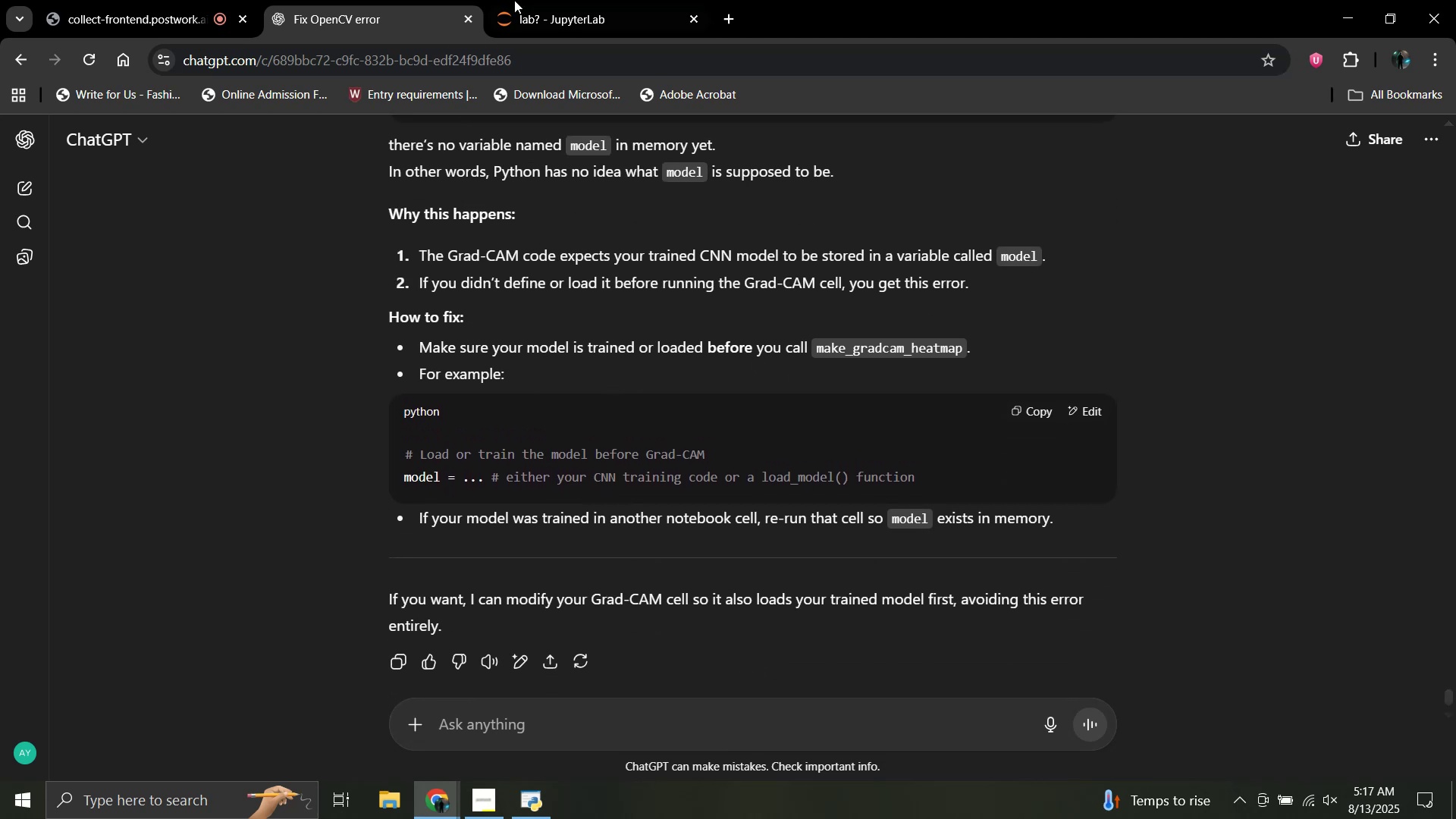 
left_click([545, 0])
 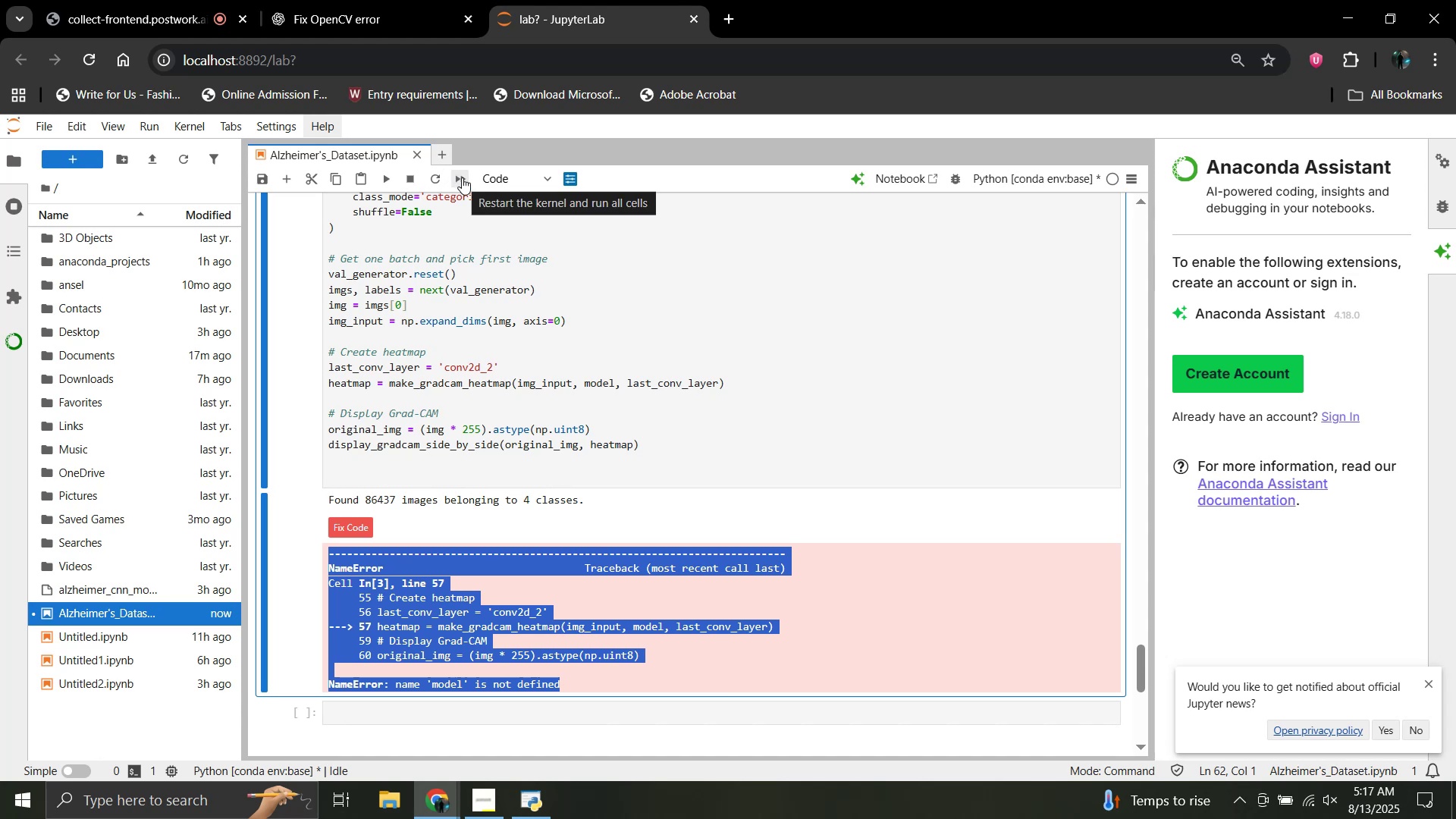 
left_click([462, 177])
 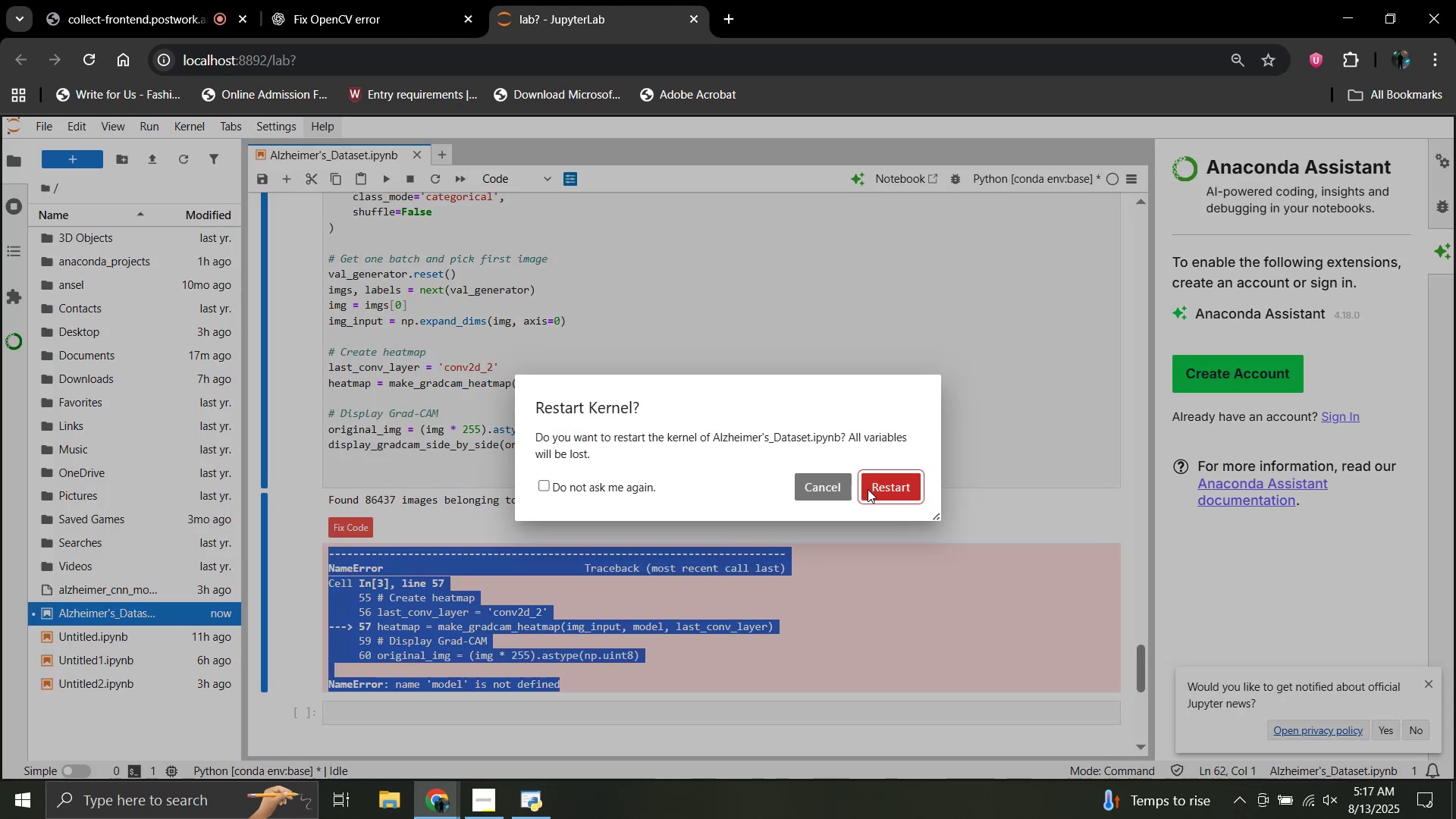 
left_click([813, 489])
 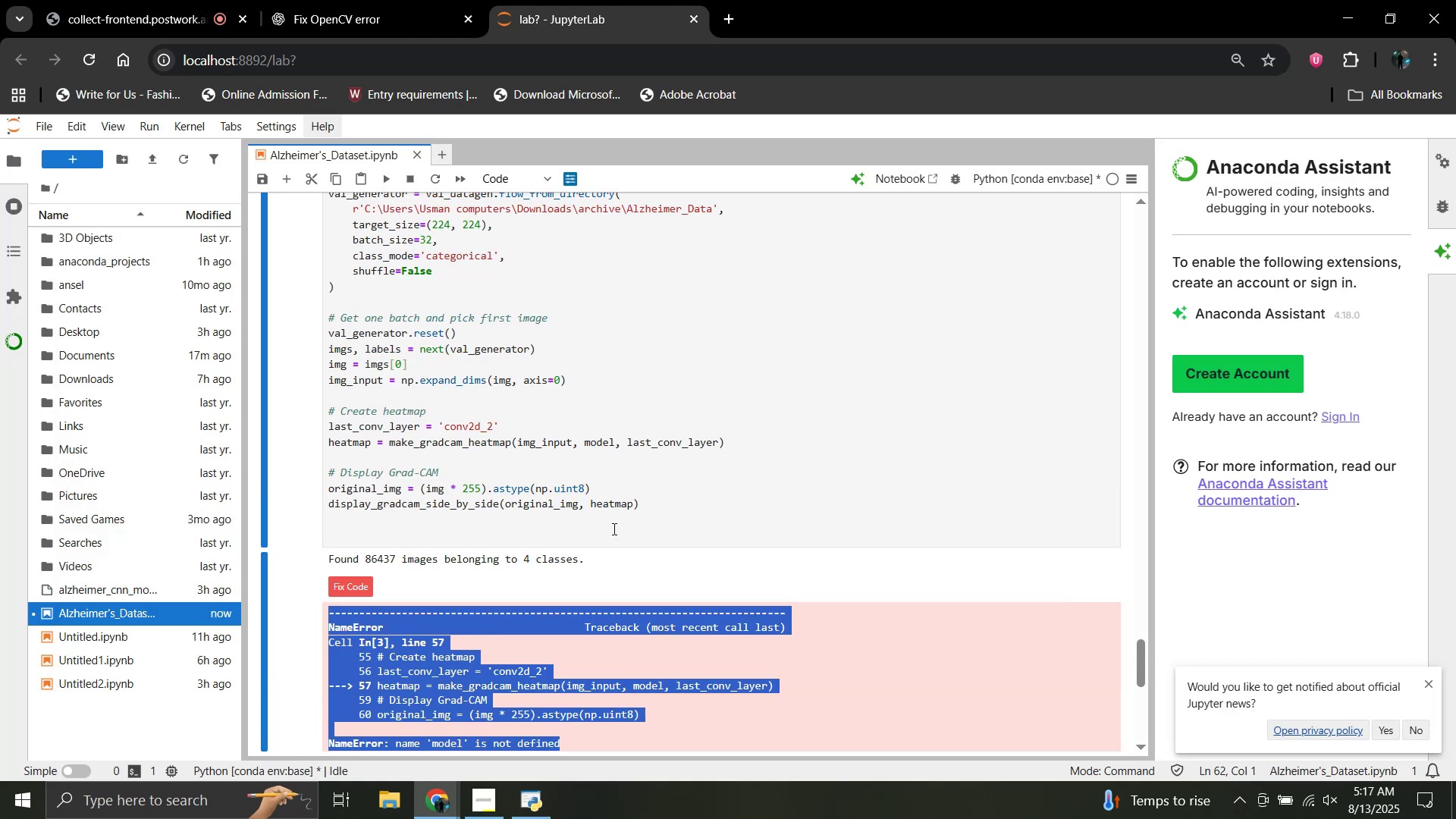 
left_click([622, 513])
 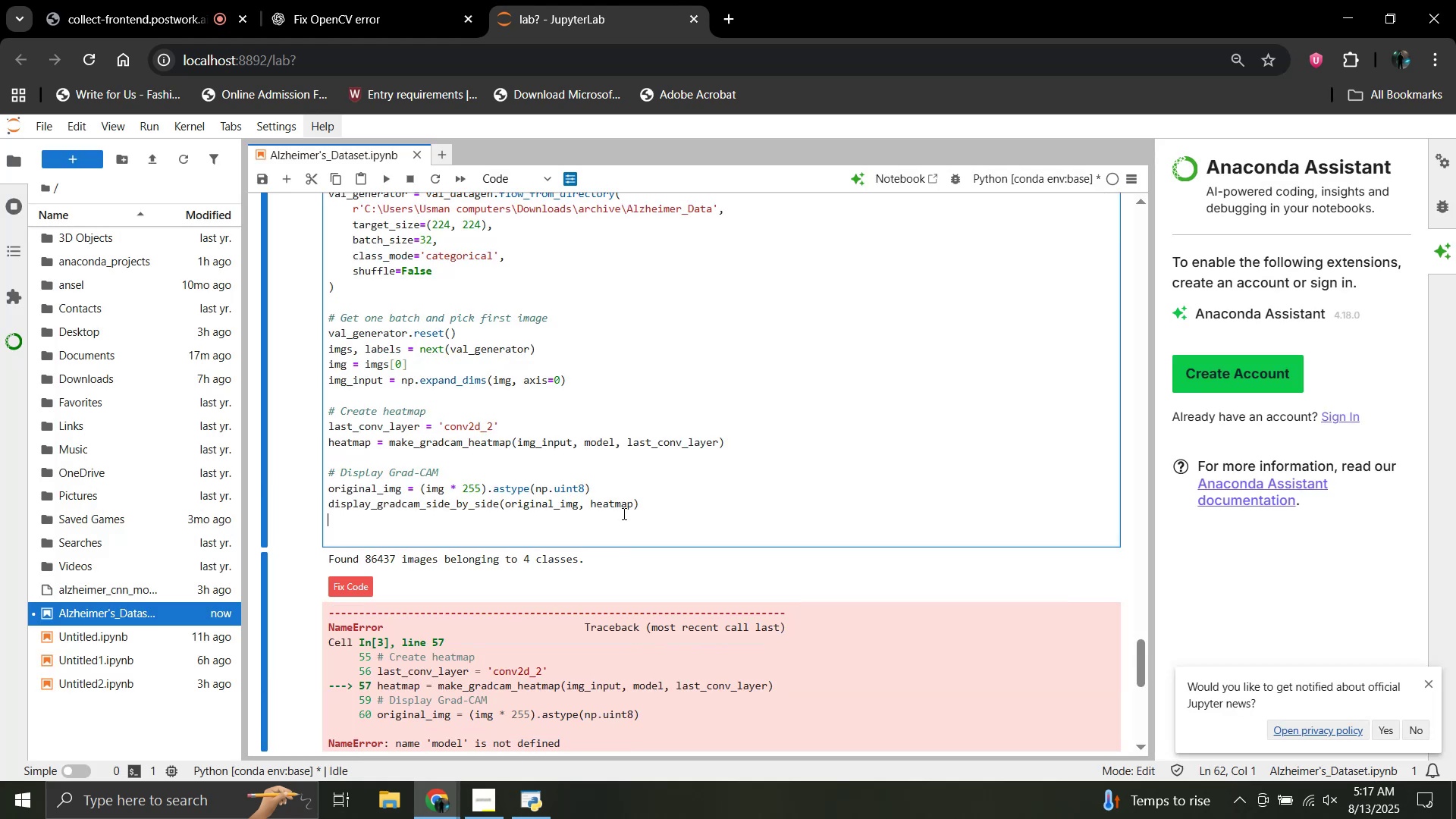 
scroll: coordinate [623, 520], scroll_direction: up, amount: 62.0
 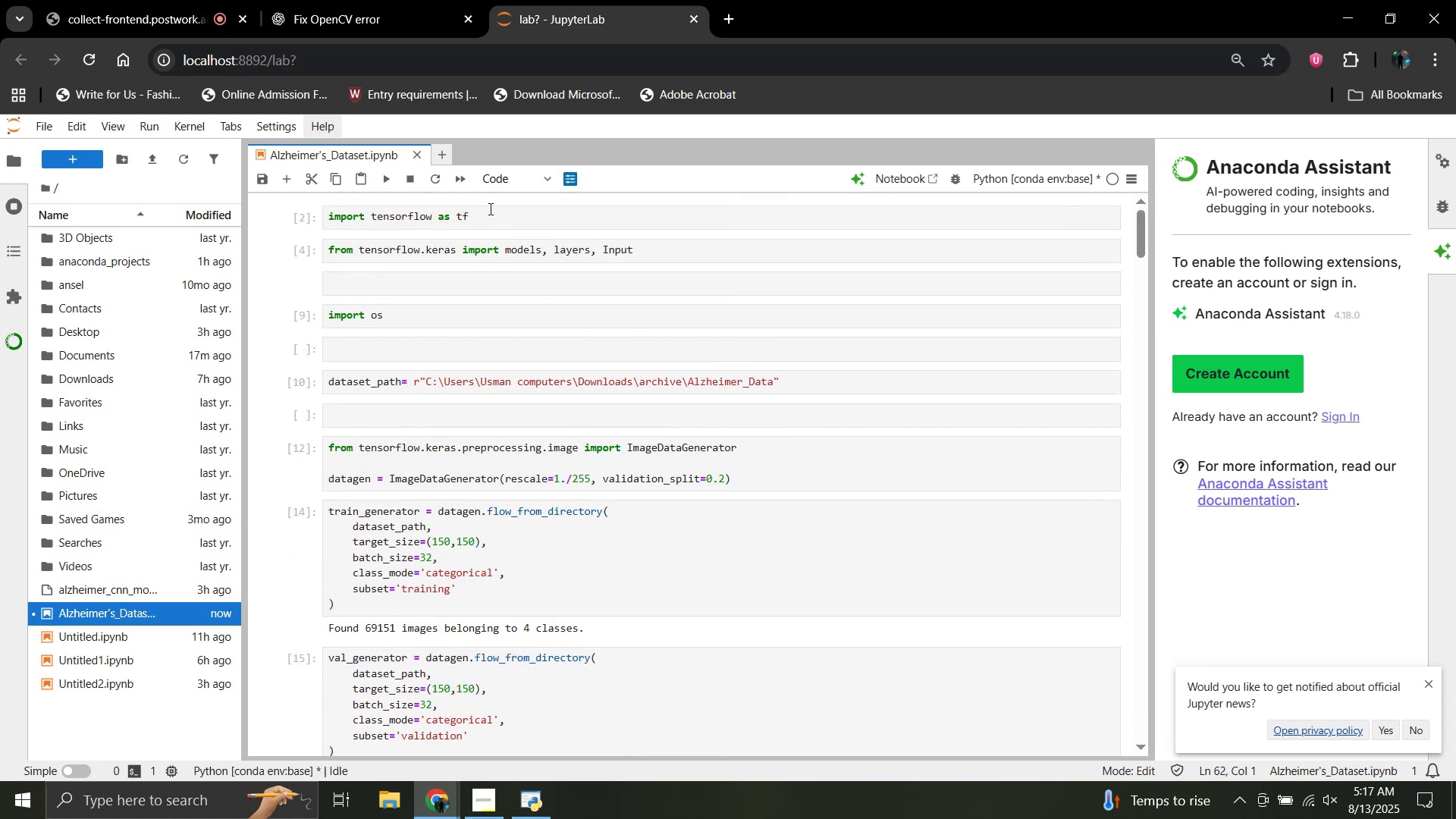 
left_click([490, 212])
 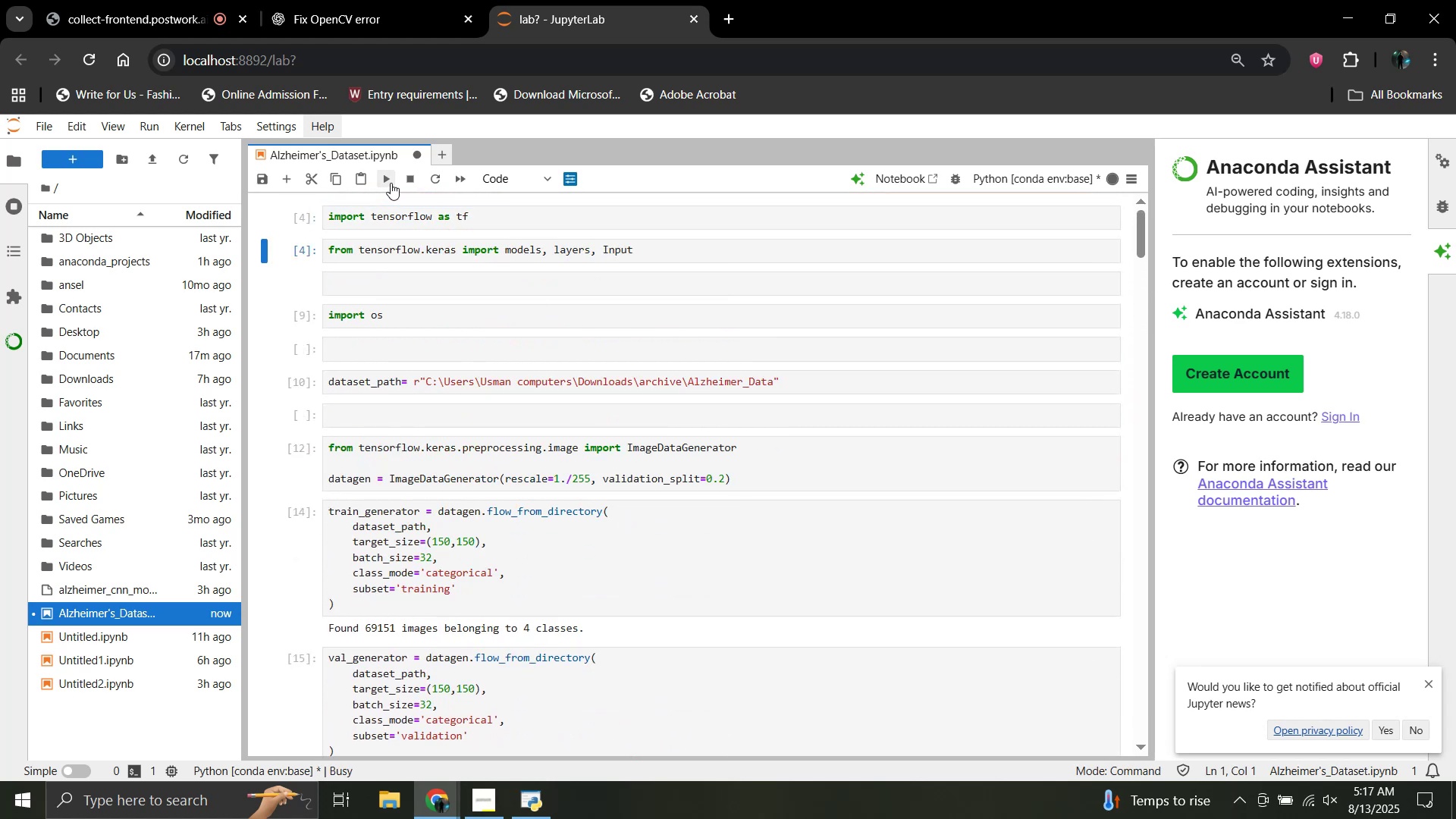 
double_click([391, 183])
 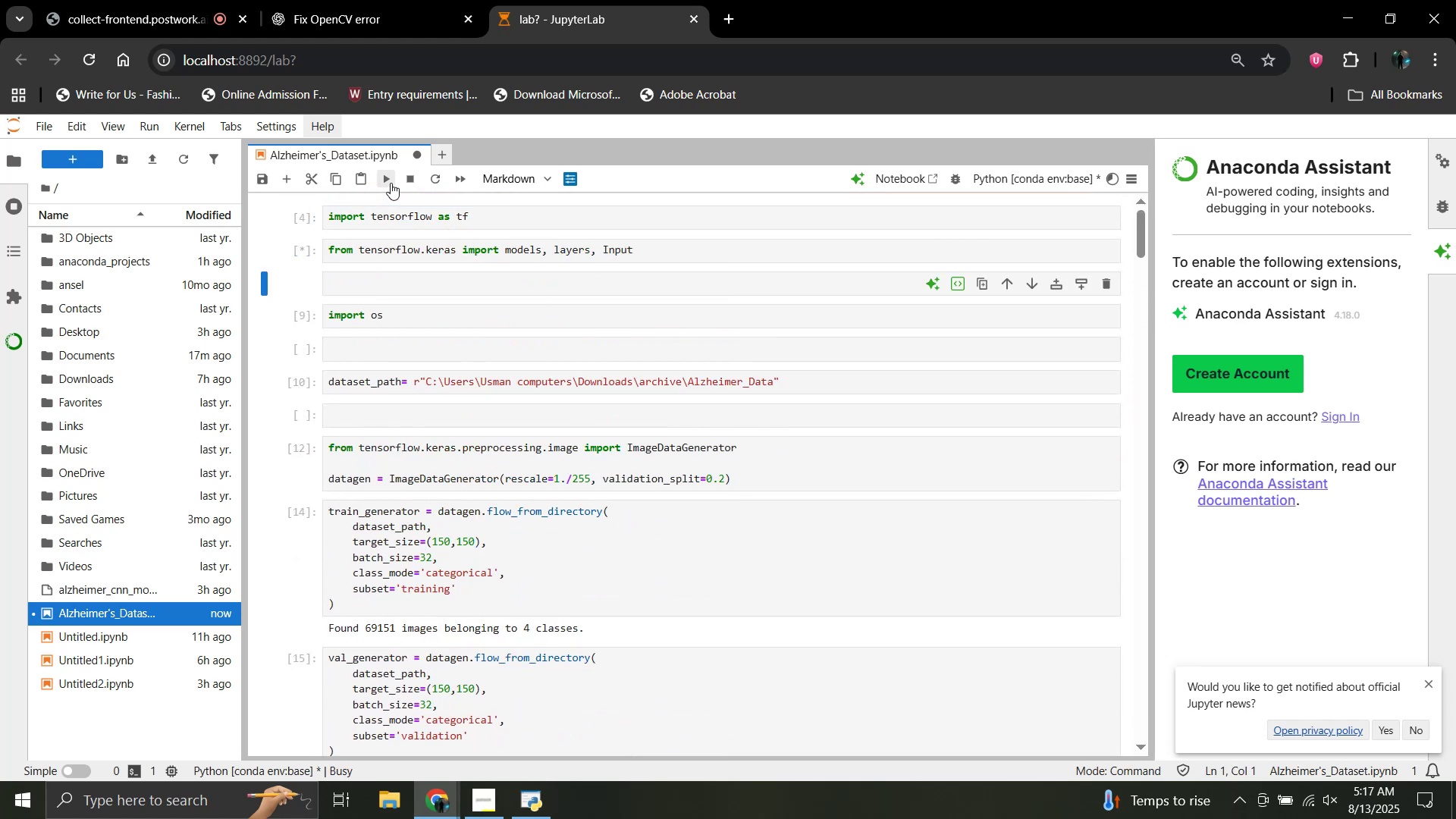 
triple_click([391, 183])
 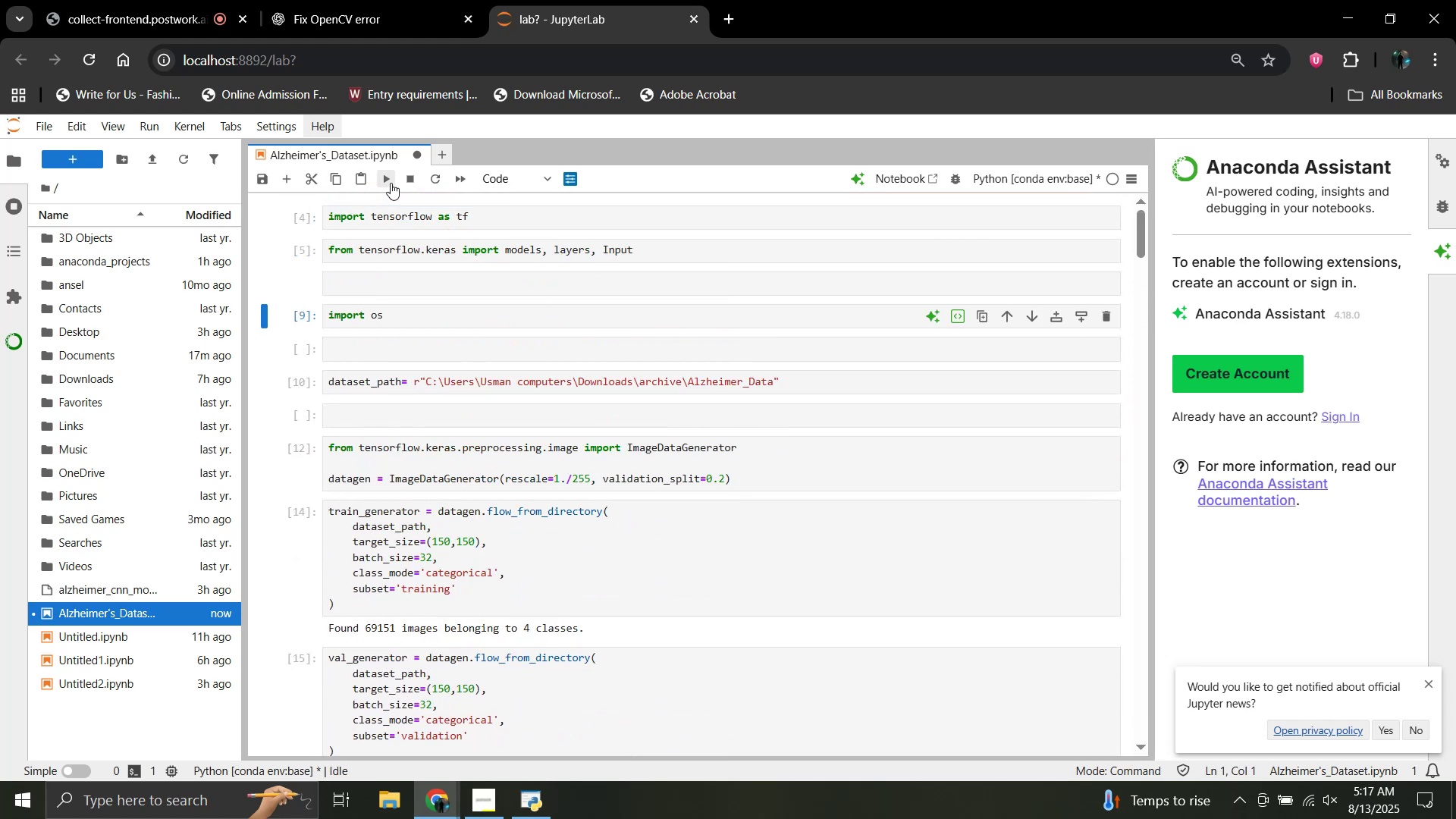 
triple_click([391, 183])
 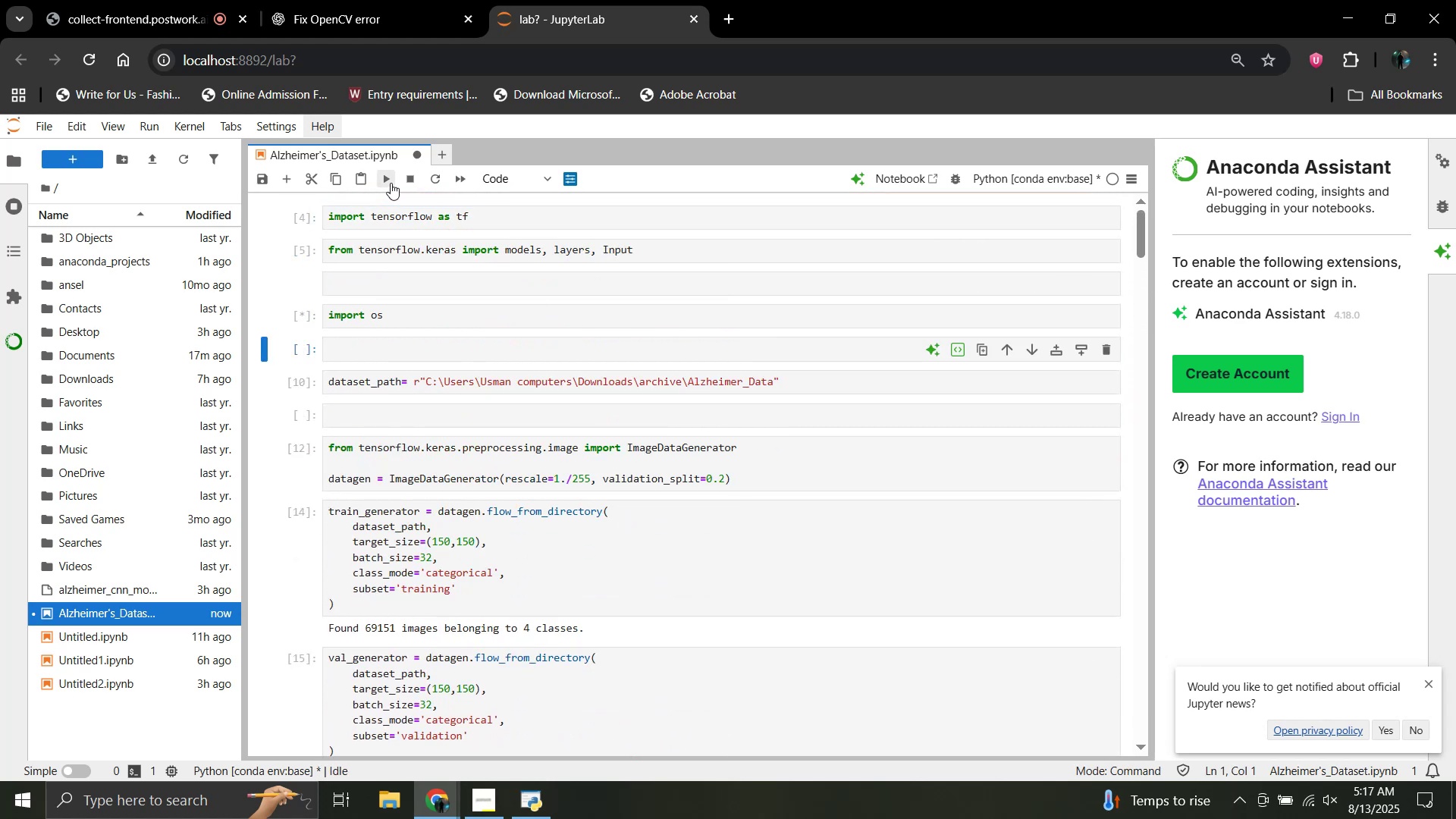 
triple_click([391, 183])
 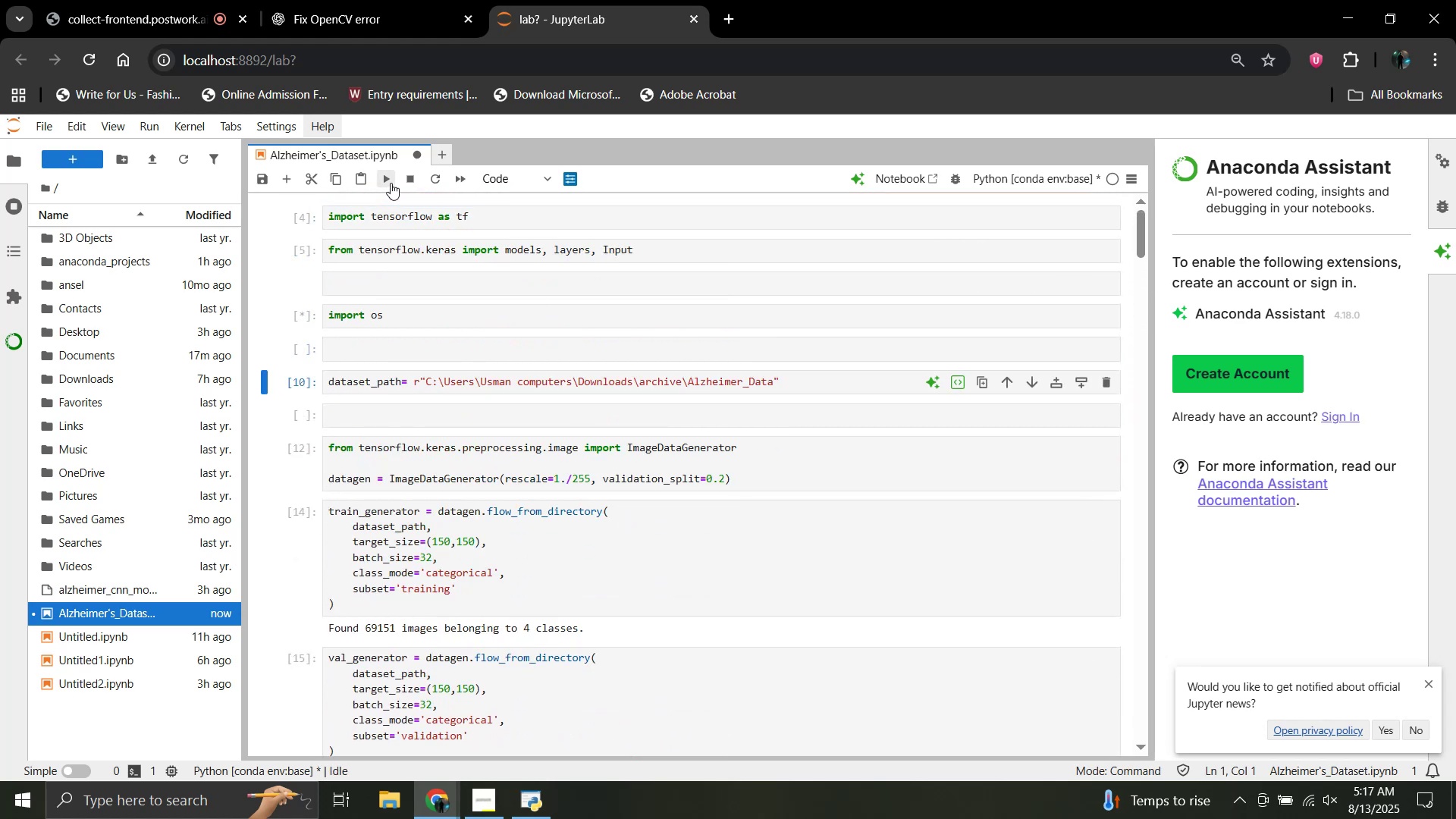 
triple_click([391, 183])
 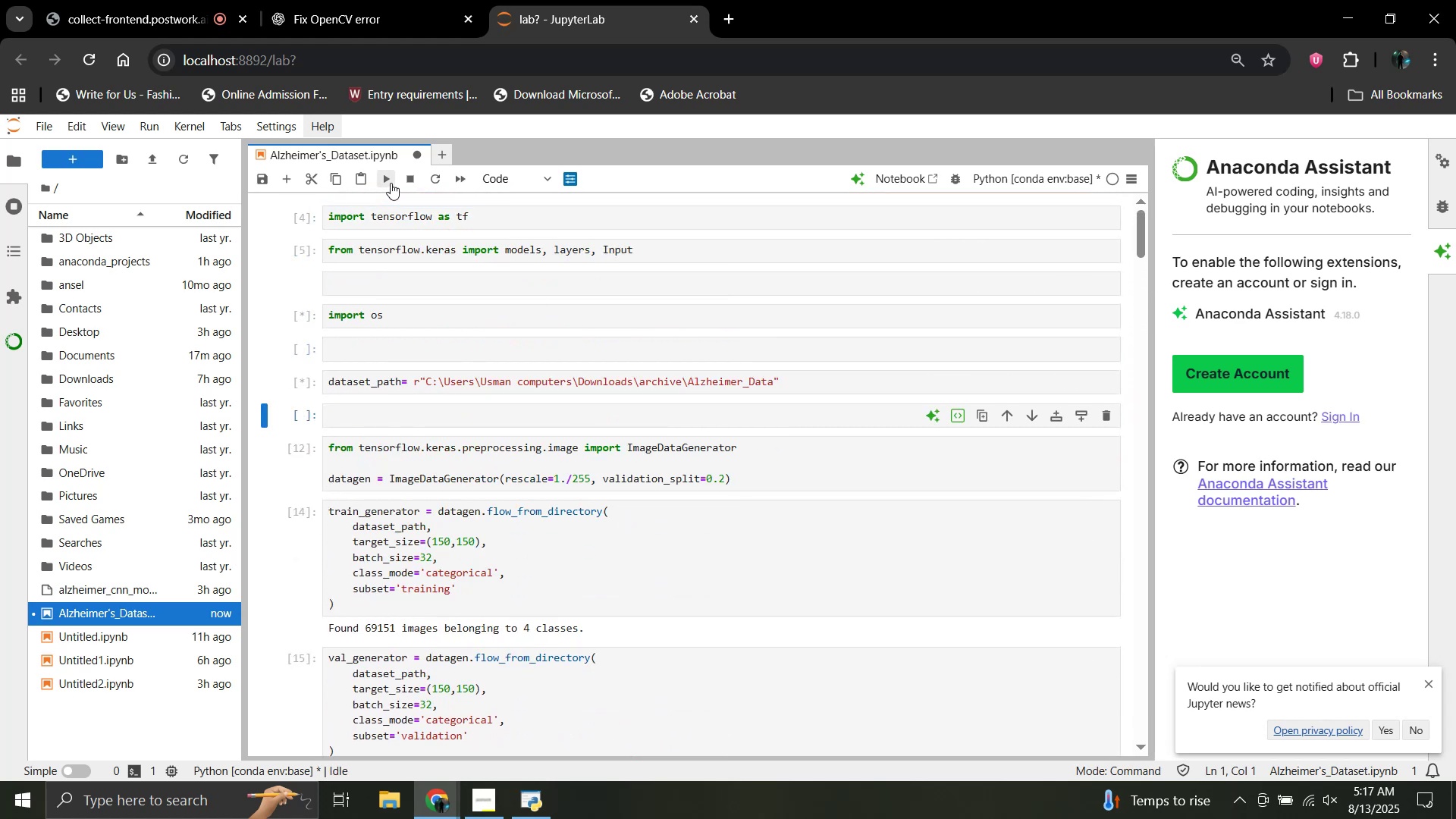 
triple_click([391, 183])
 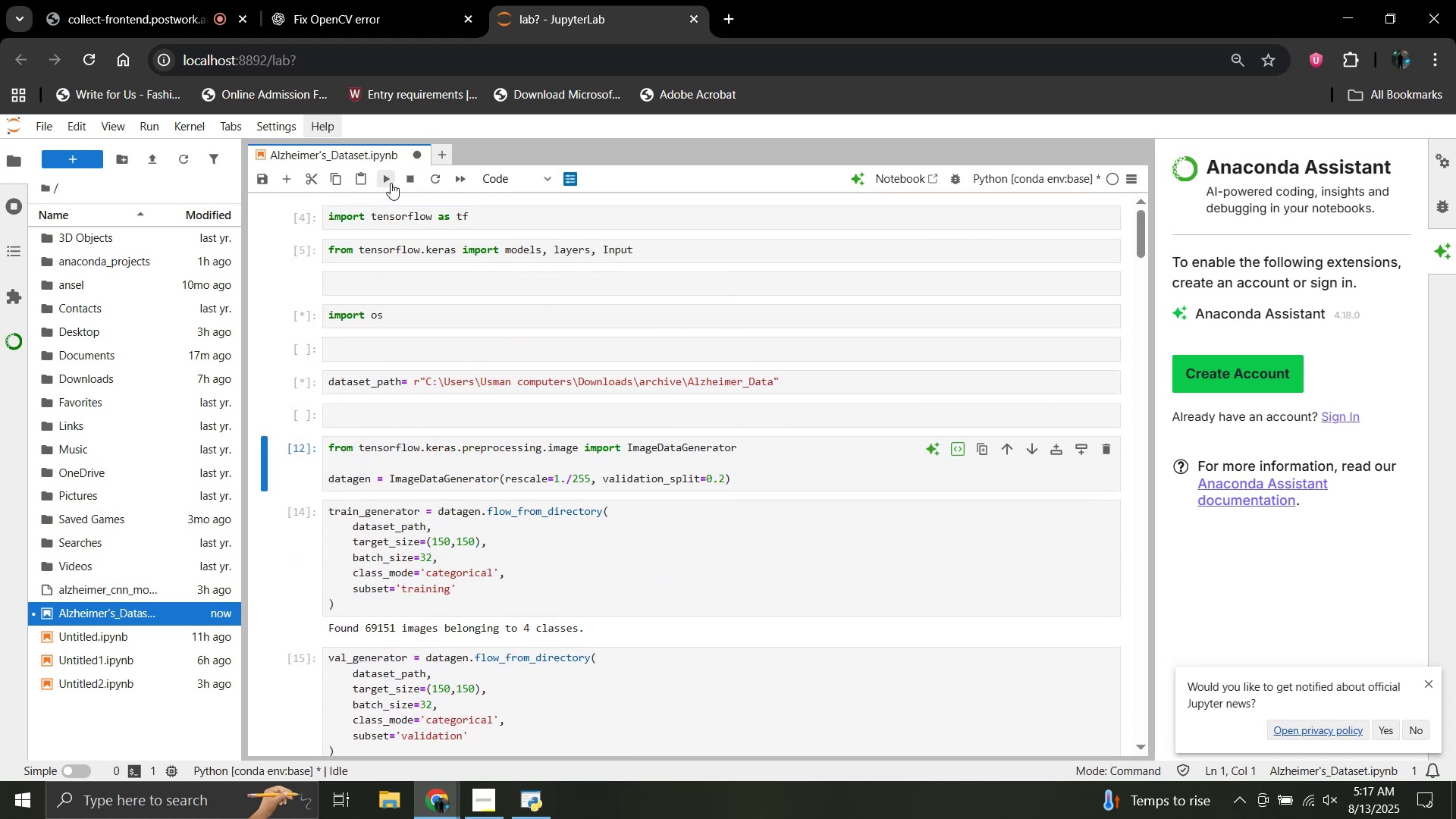 
triple_click([391, 183])
 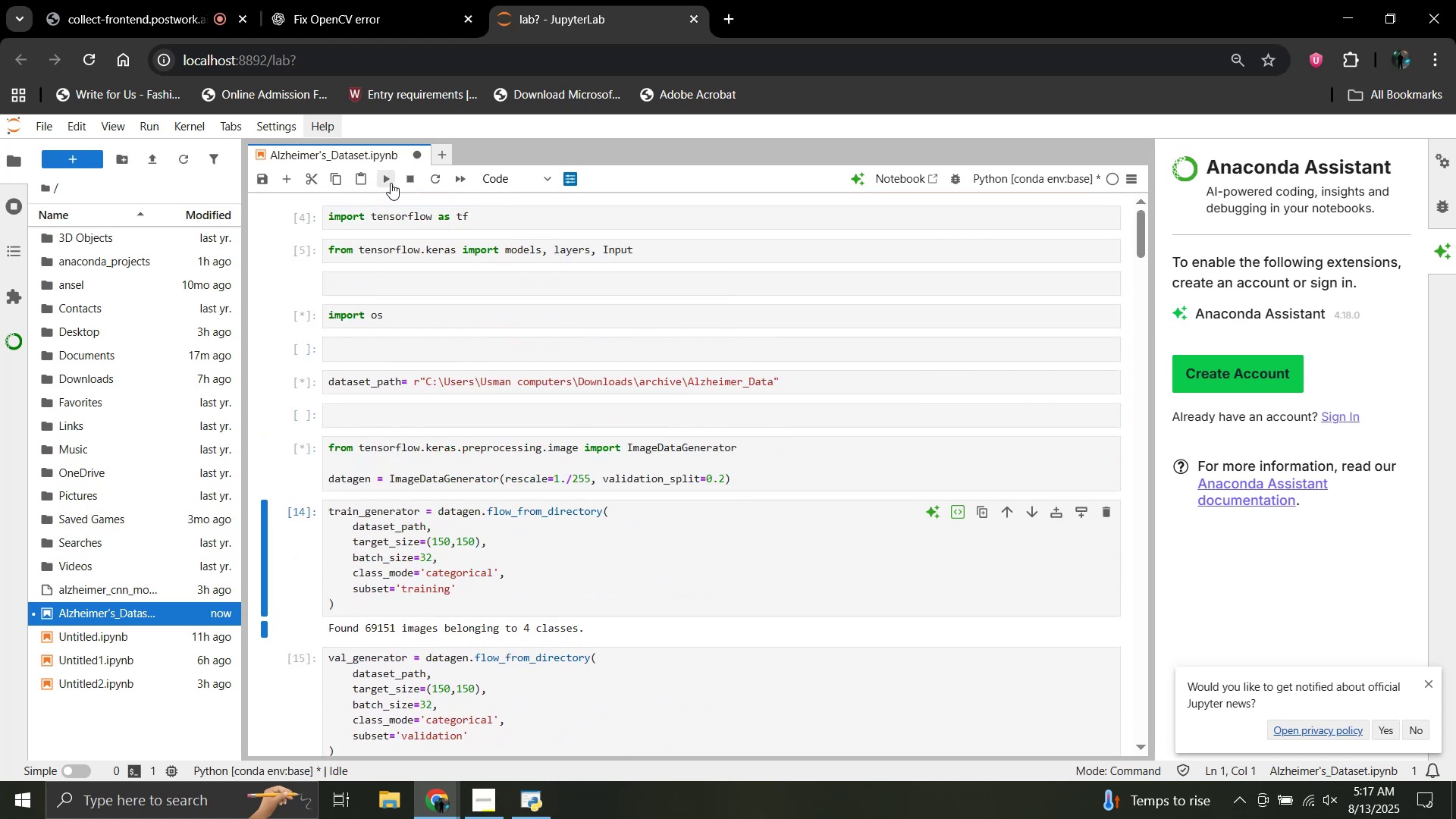 
triple_click([391, 183])
 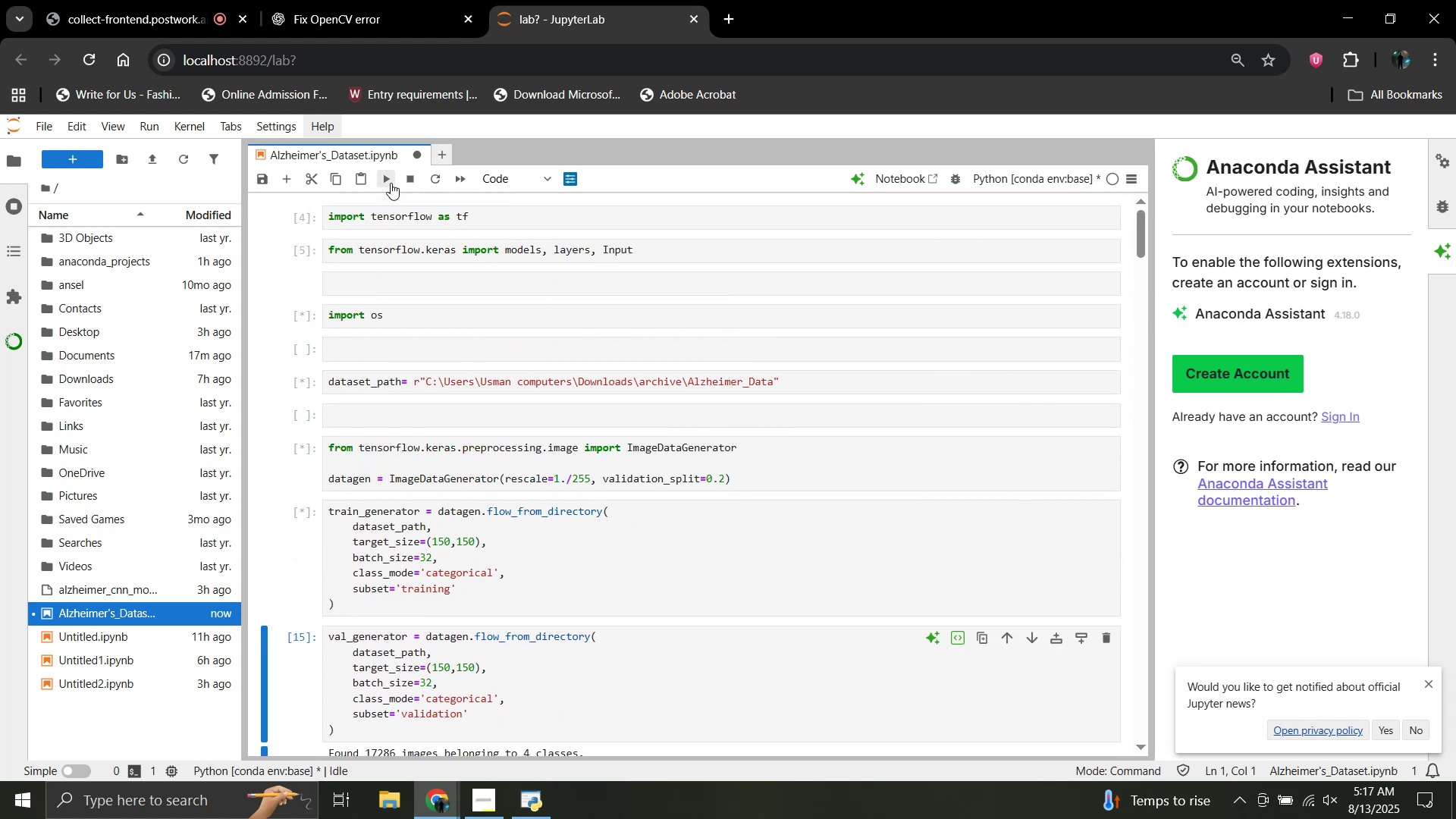 
triple_click([391, 183])
 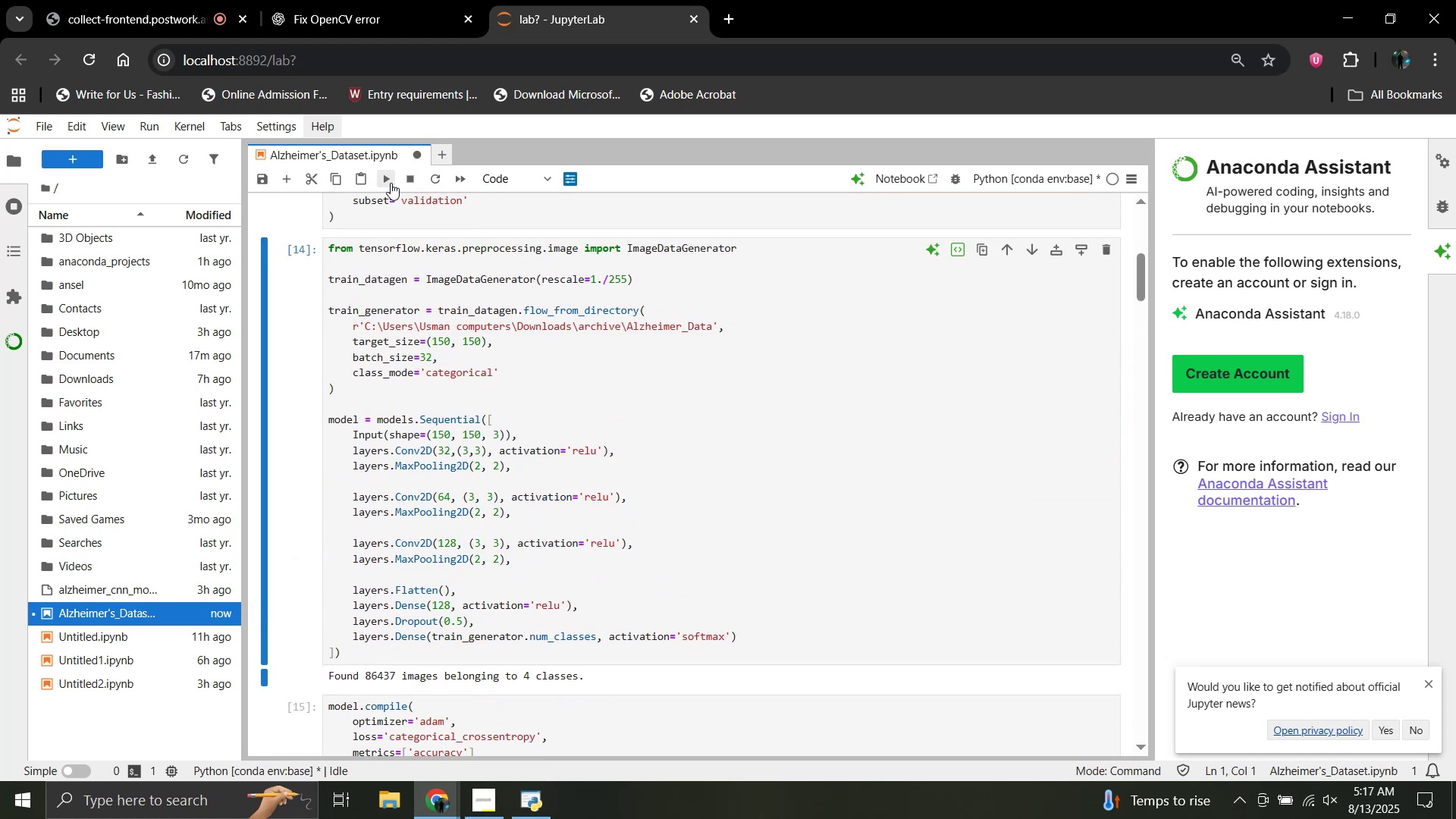 
triple_click([391, 183])
 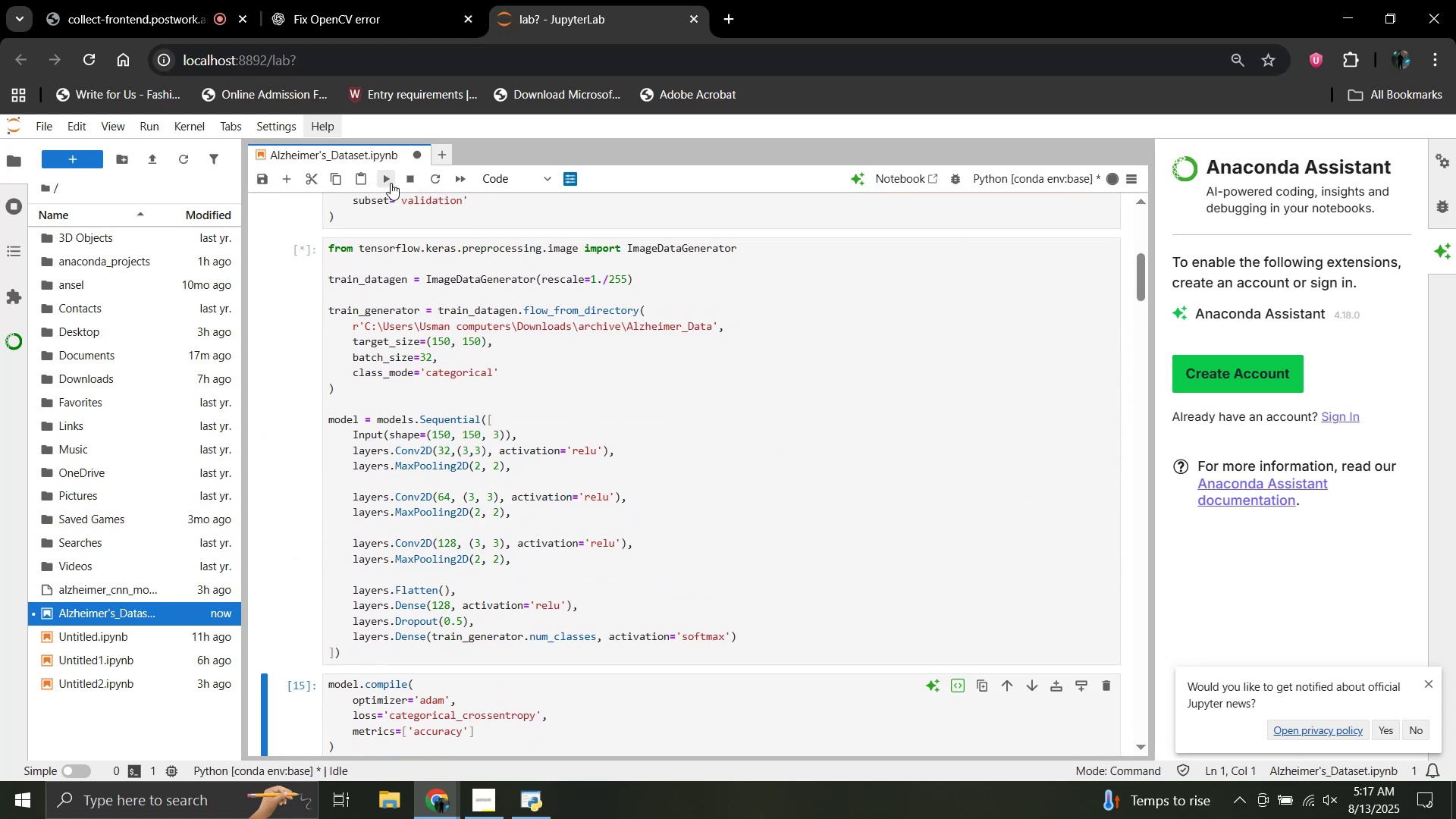 
triple_click([391, 183])
 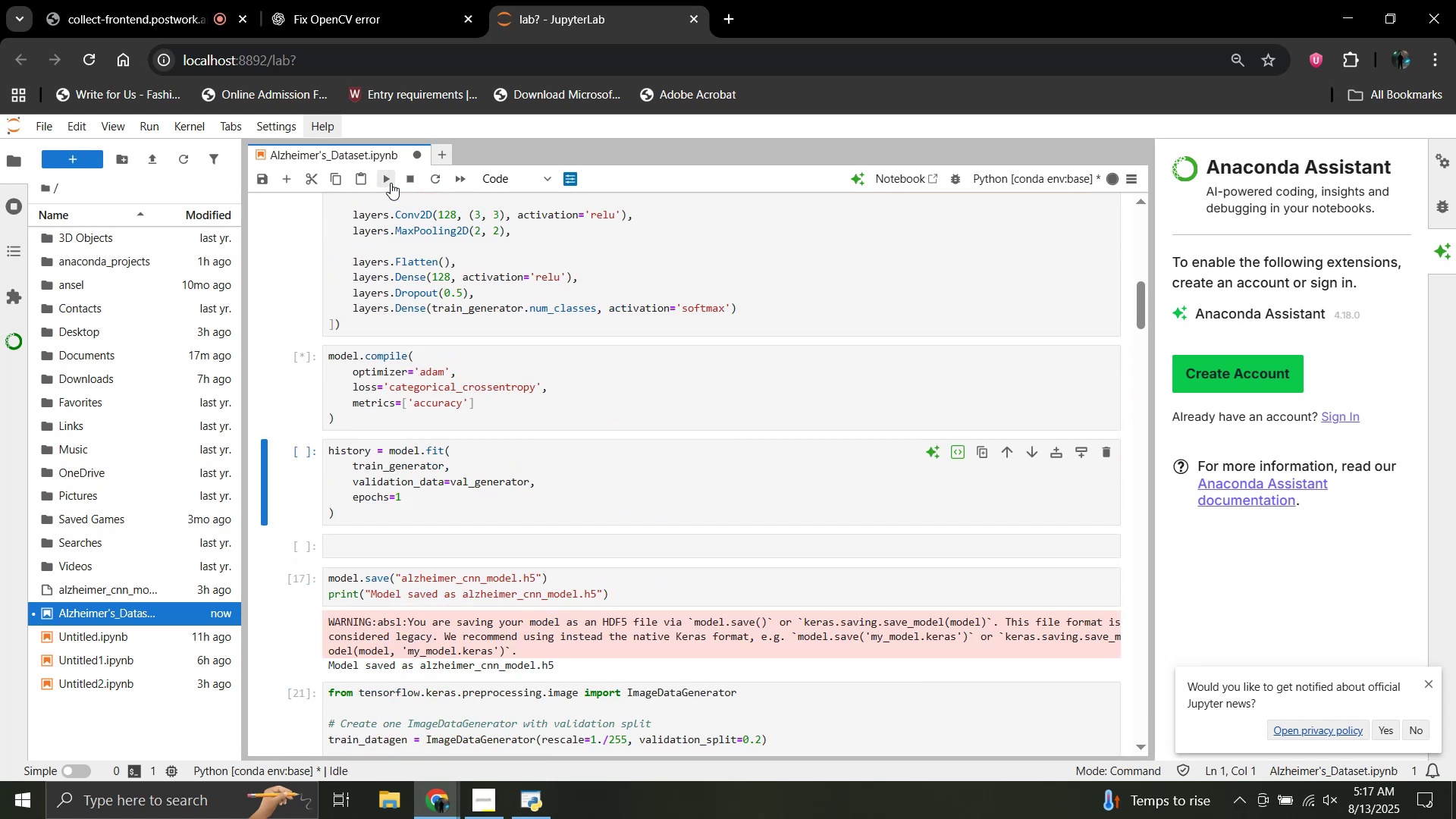 
triple_click([391, 183])
 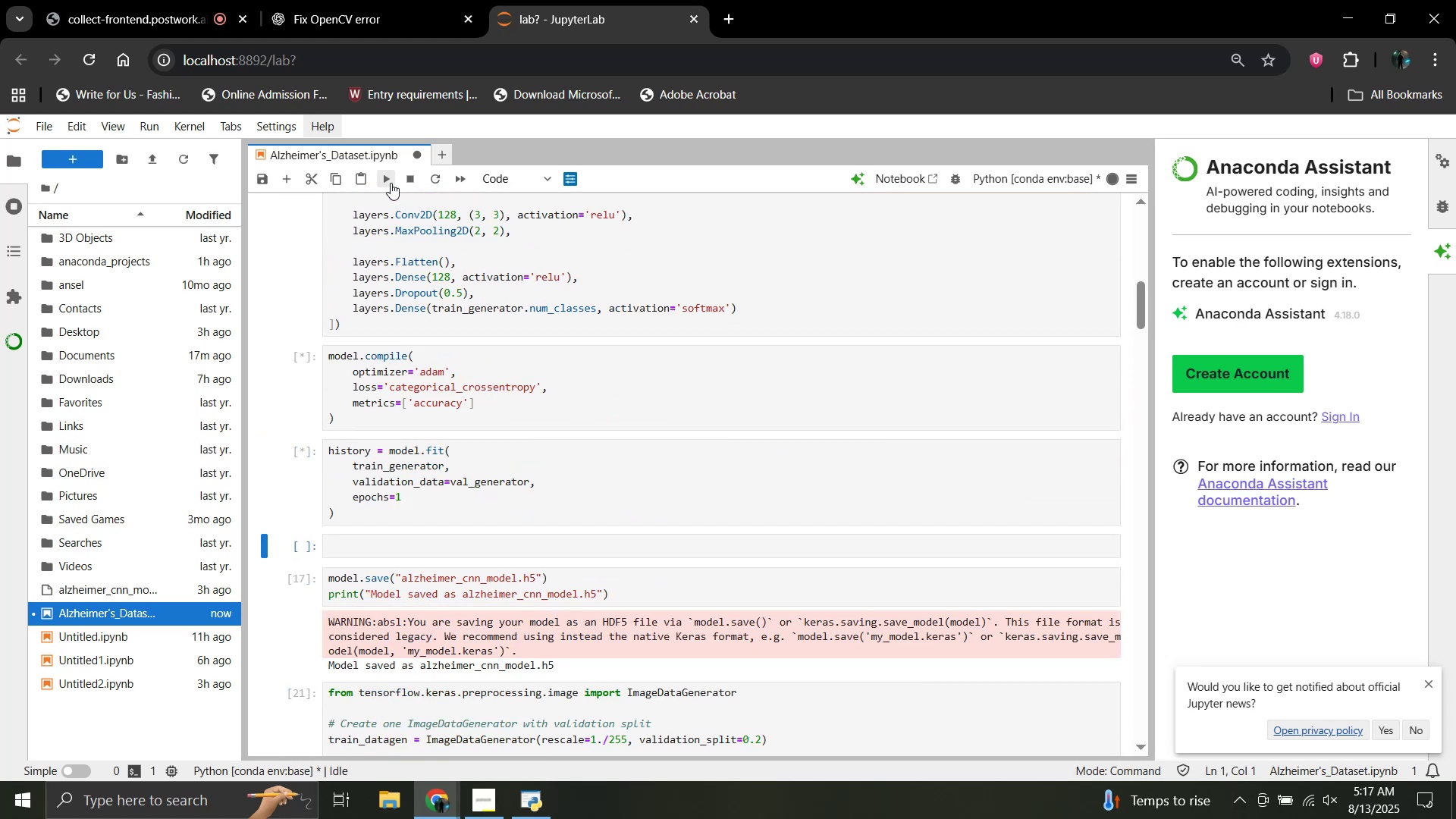 
triple_click([391, 183])
 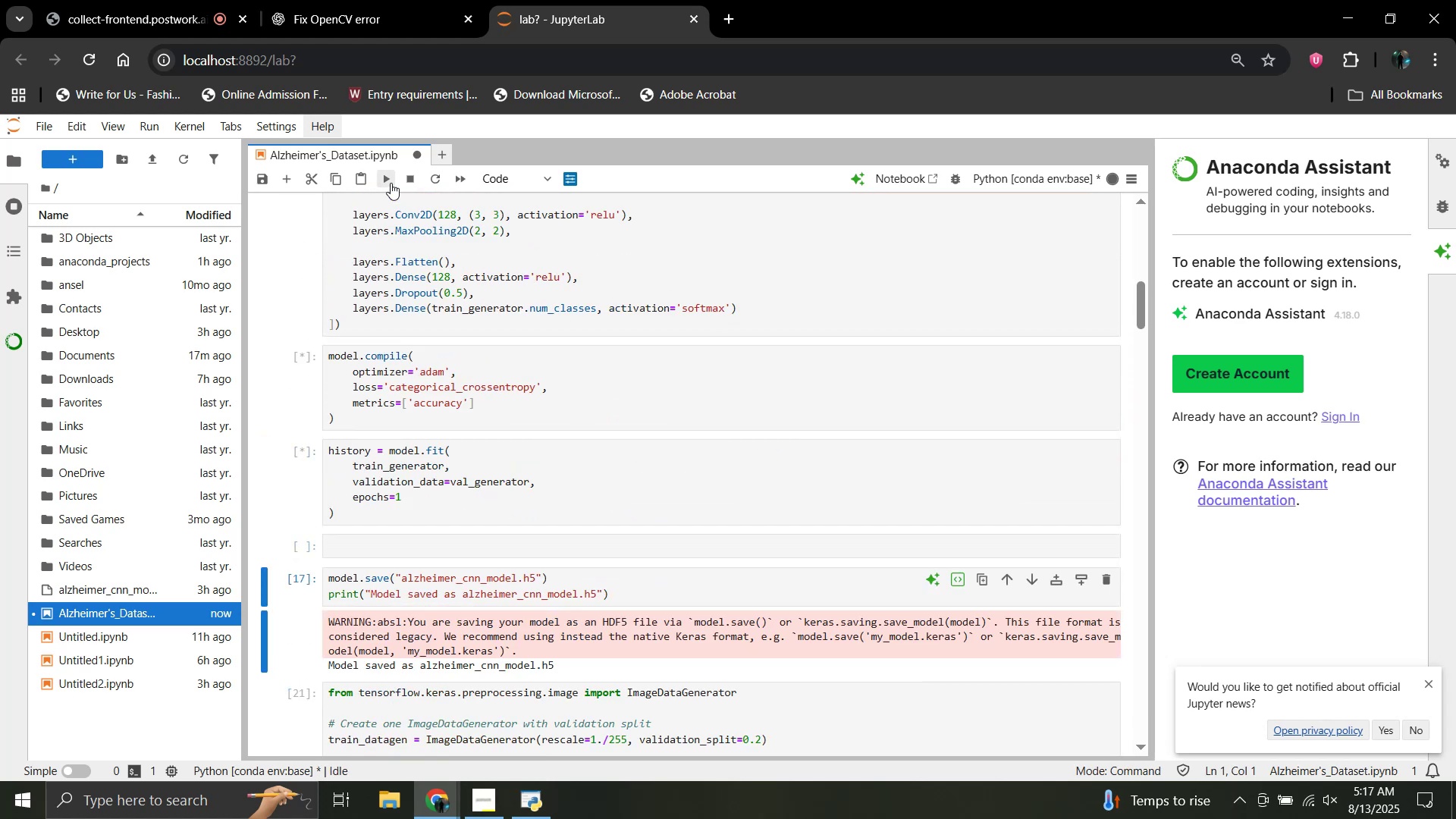 
triple_click([391, 183])
 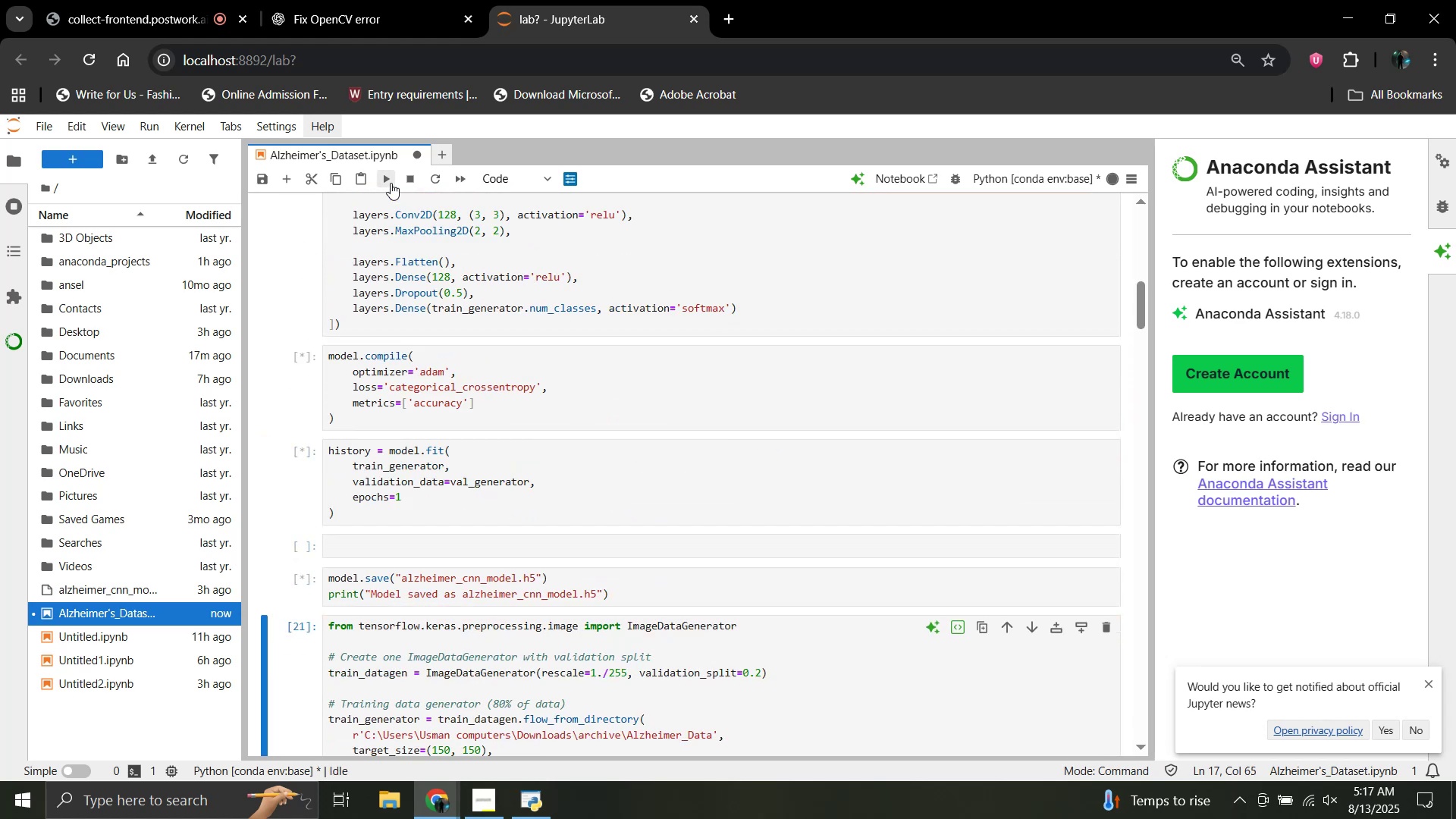 
triple_click([391, 183])
 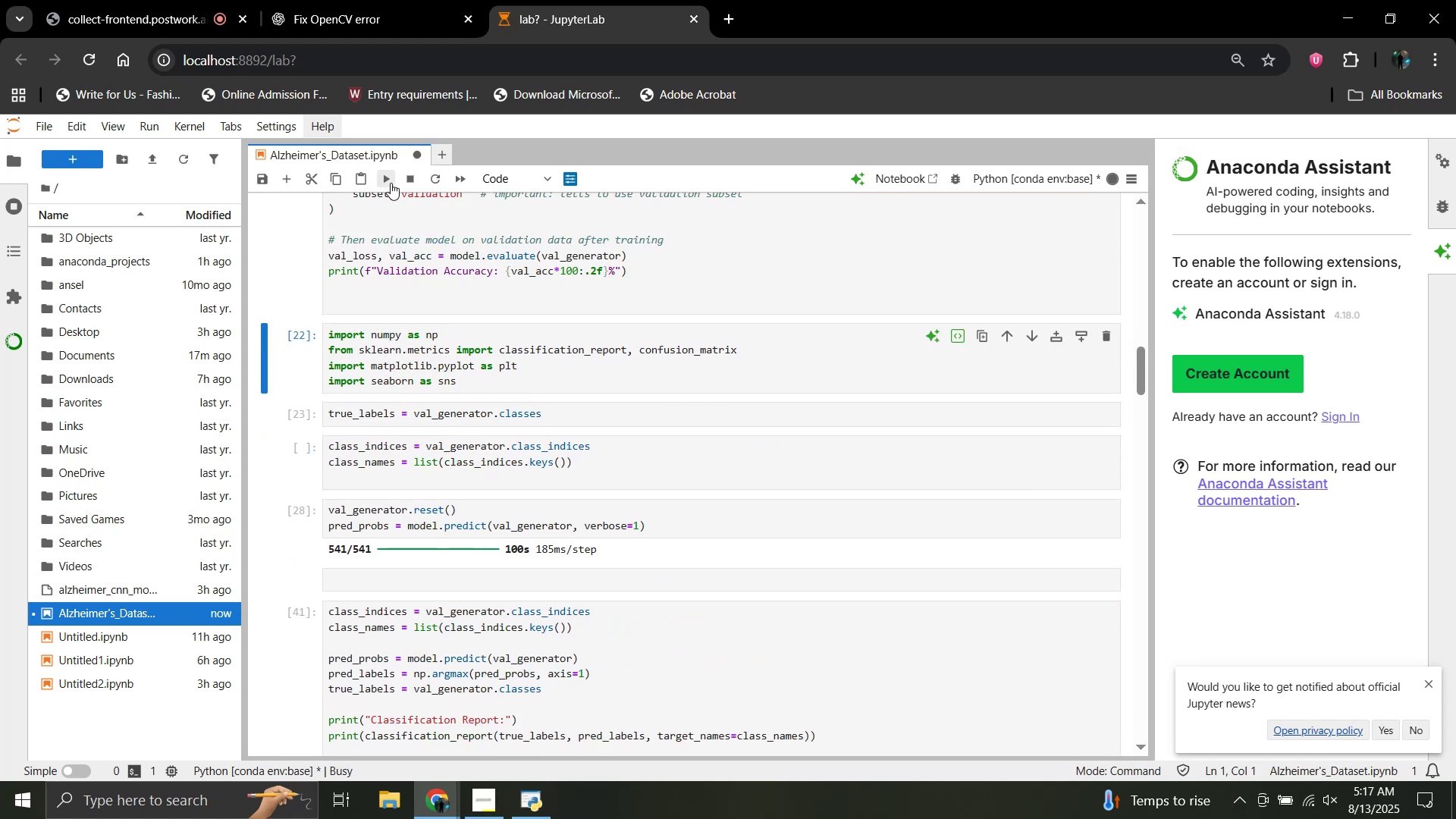 
triple_click([391, 183])
 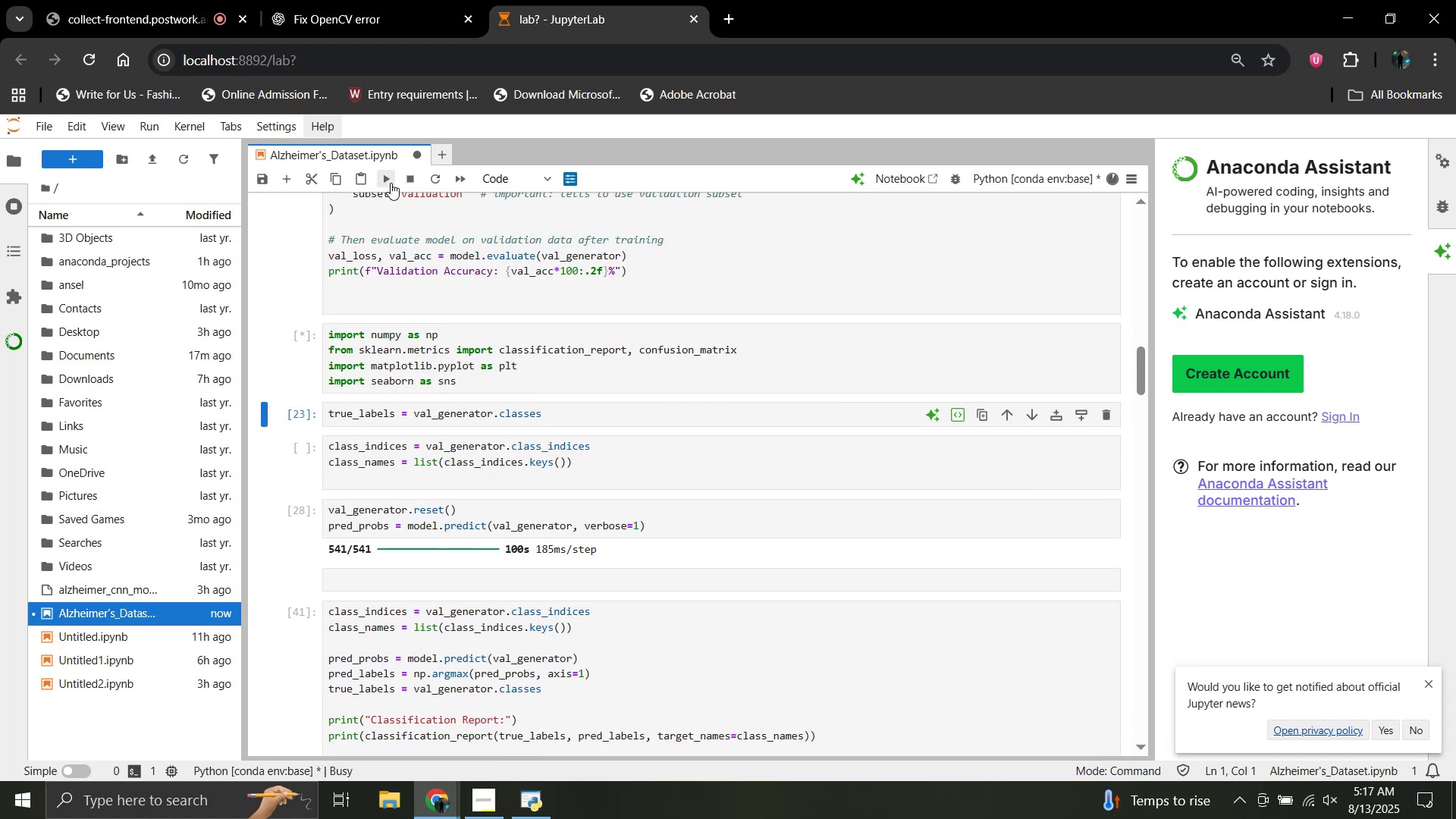 
triple_click([391, 183])
 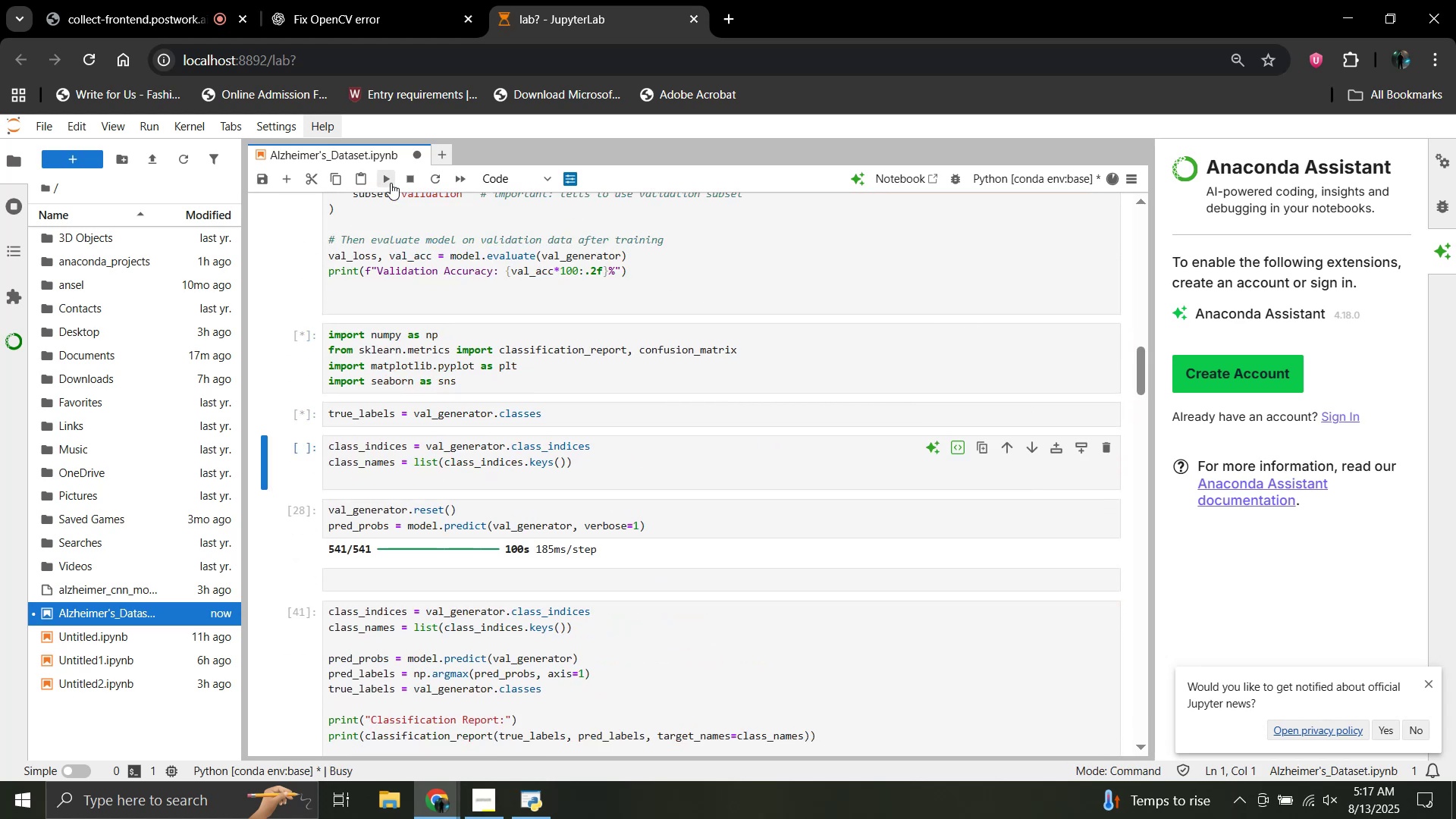 
triple_click([391, 183])
 